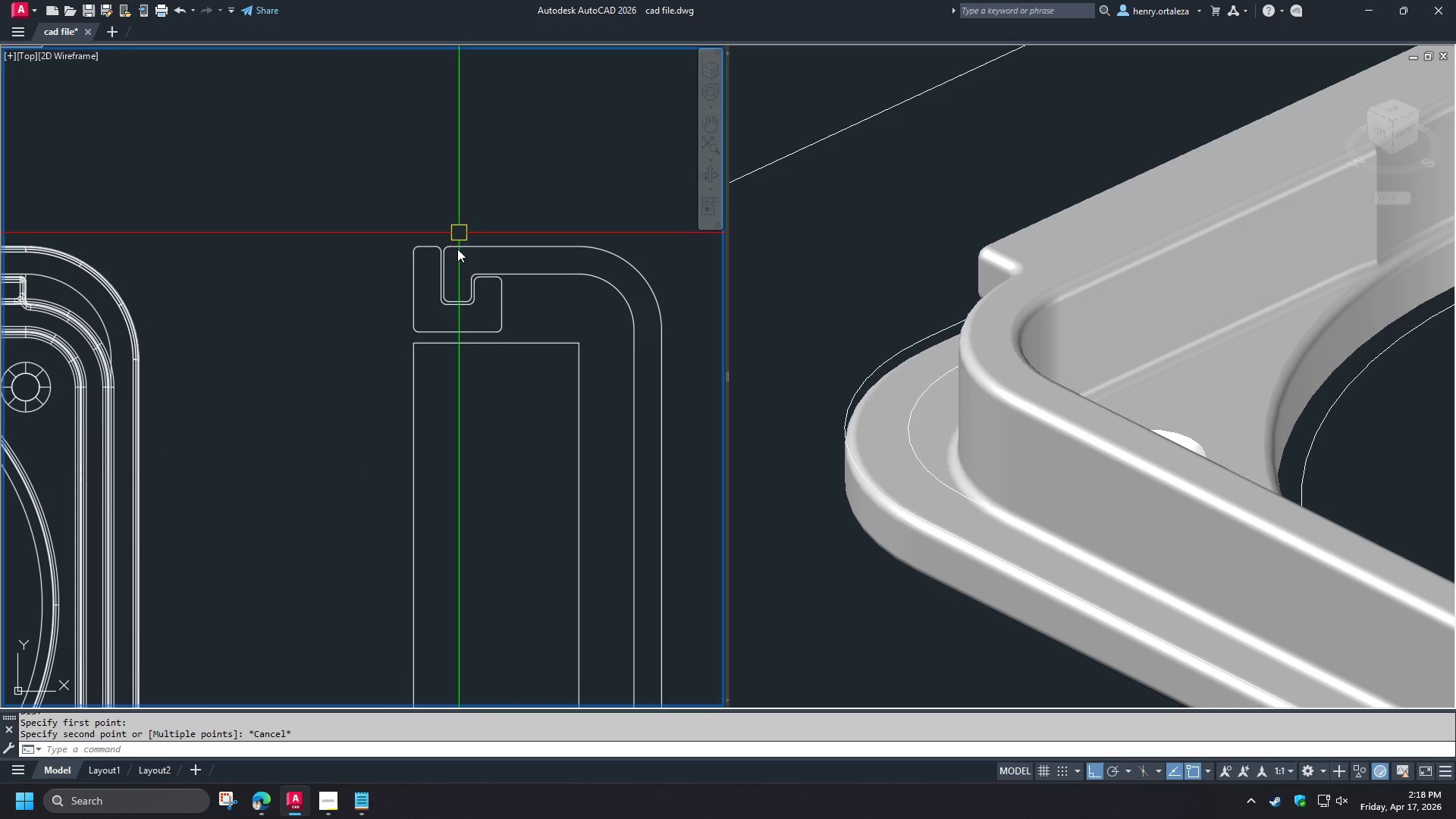 
key(Space)
 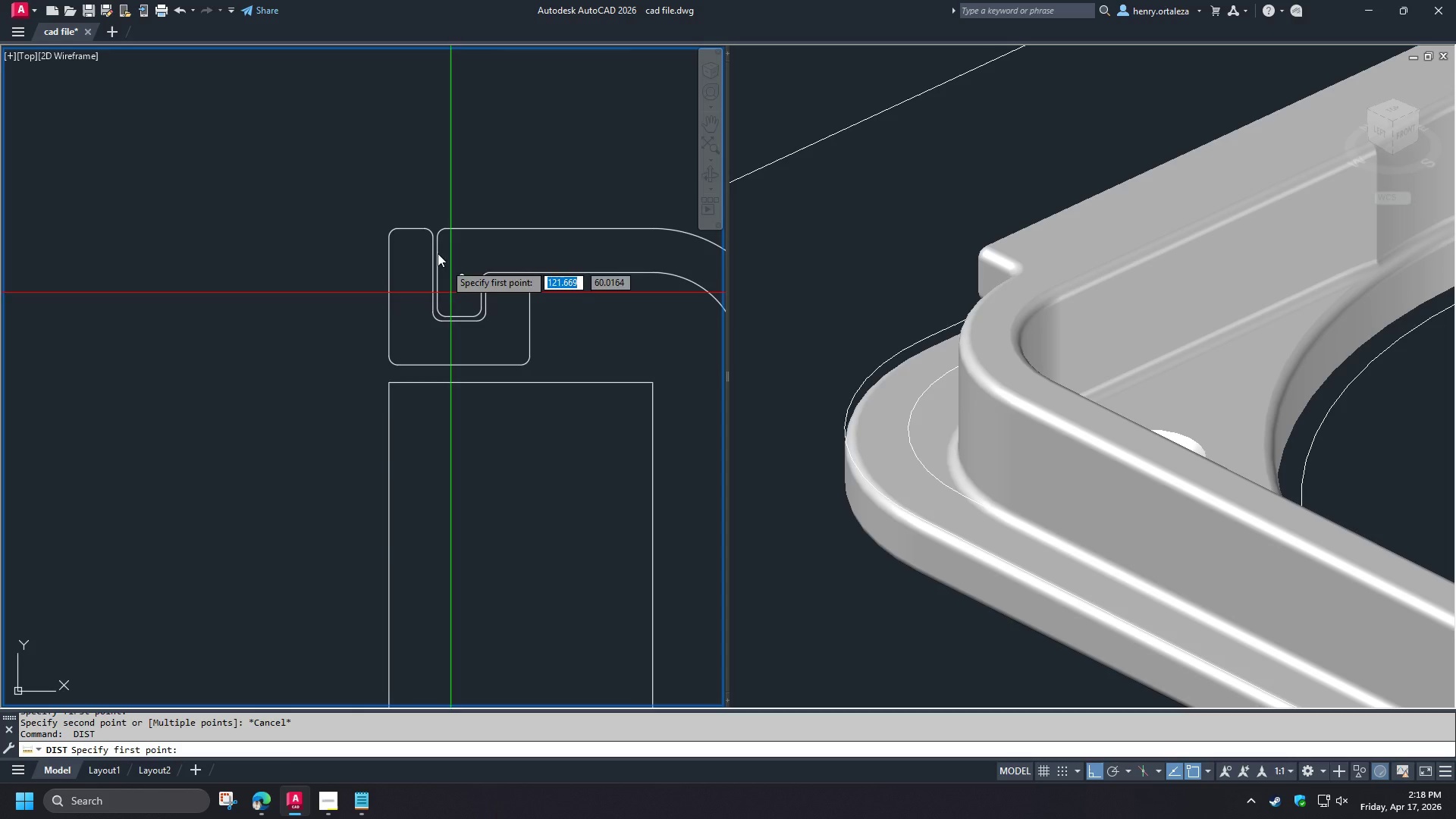 
scroll: coordinate [456, 277], scroll_direction: up, amount: 1.0
 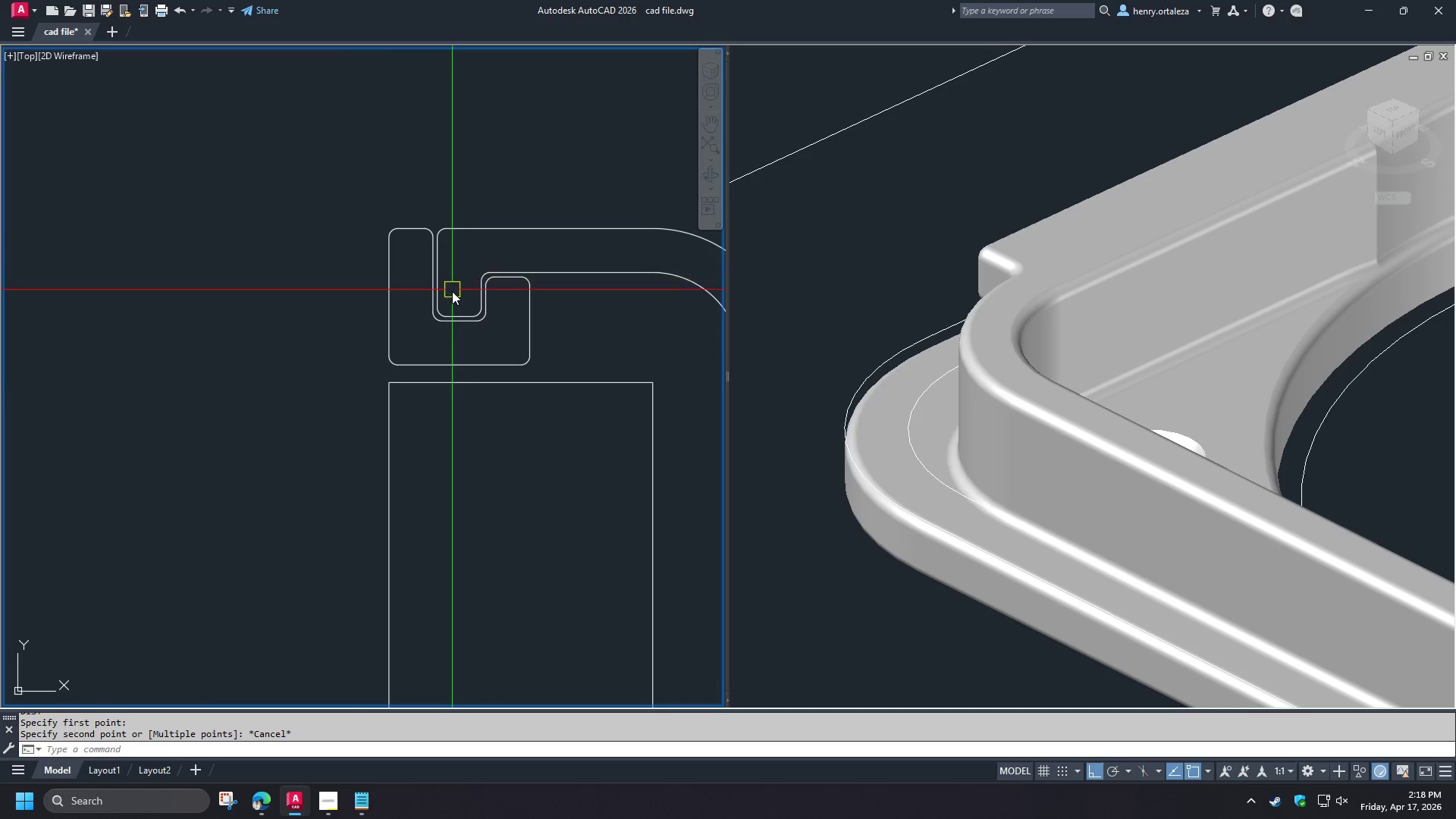 
key(Escape)
 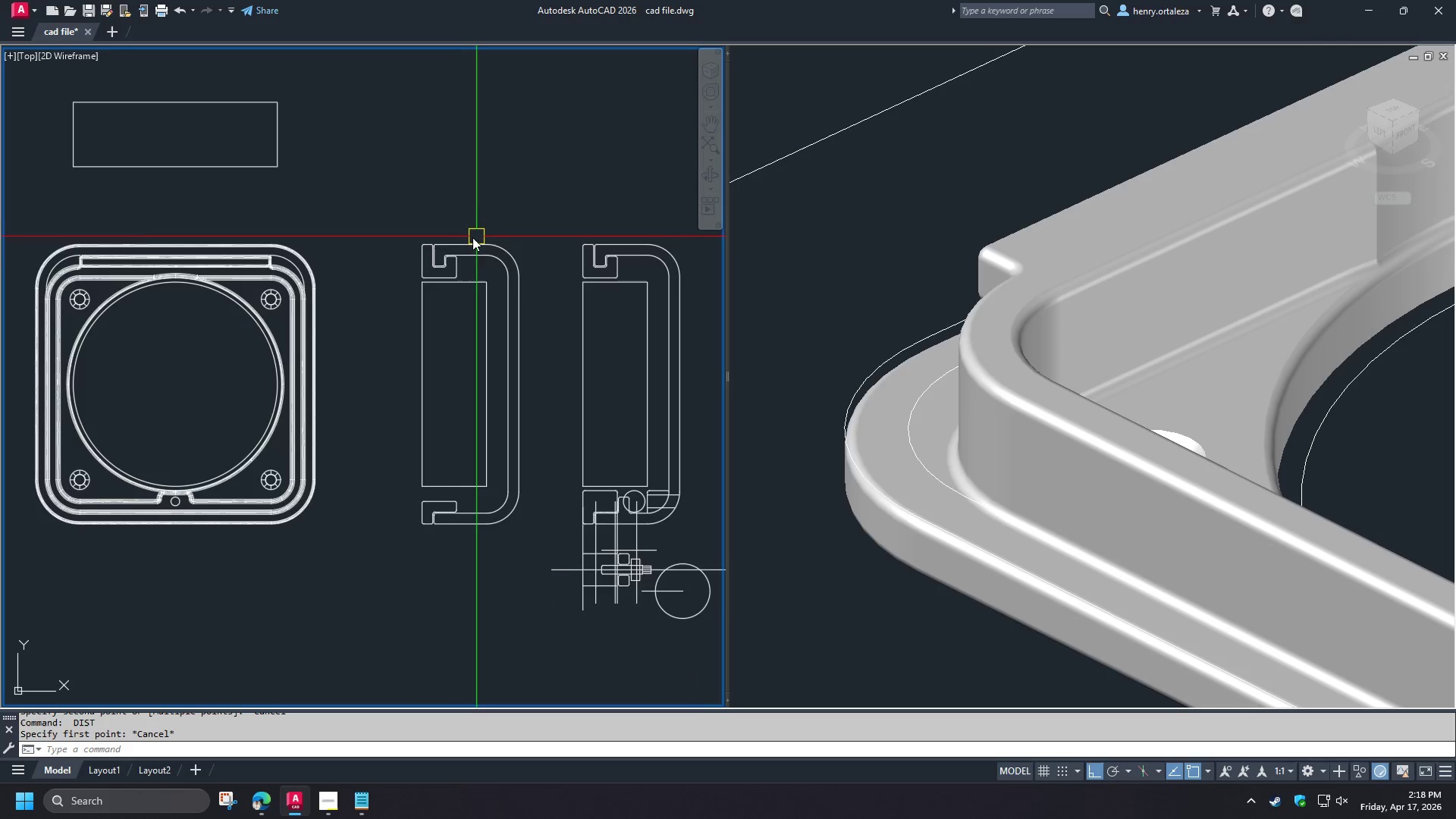 
scroll: coordinate [434, 249], scroll_direction: down, amount: 3.0
 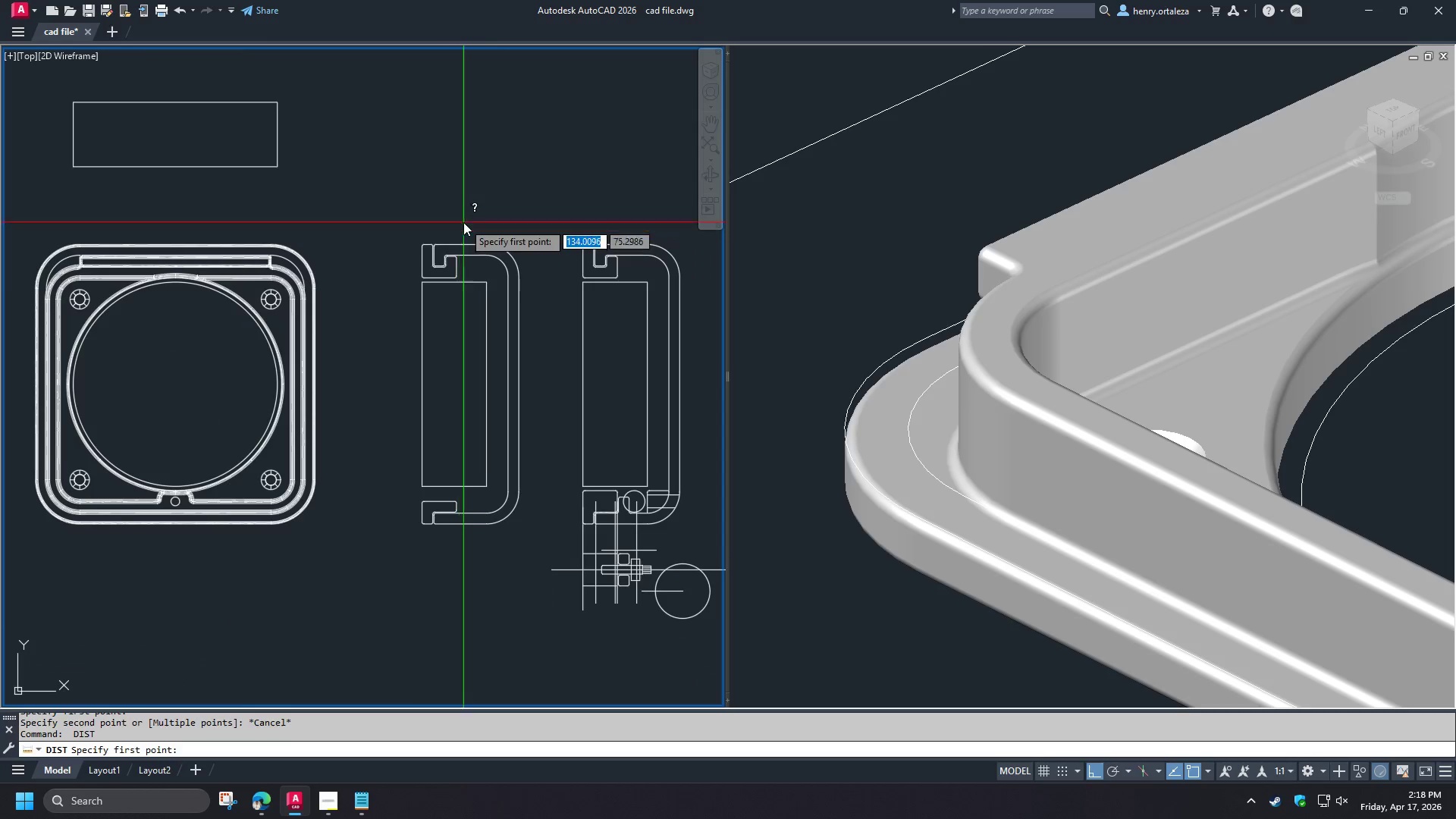 
scroll: coordinate [467, 240], scroll_direction: up, amount: 1.0
 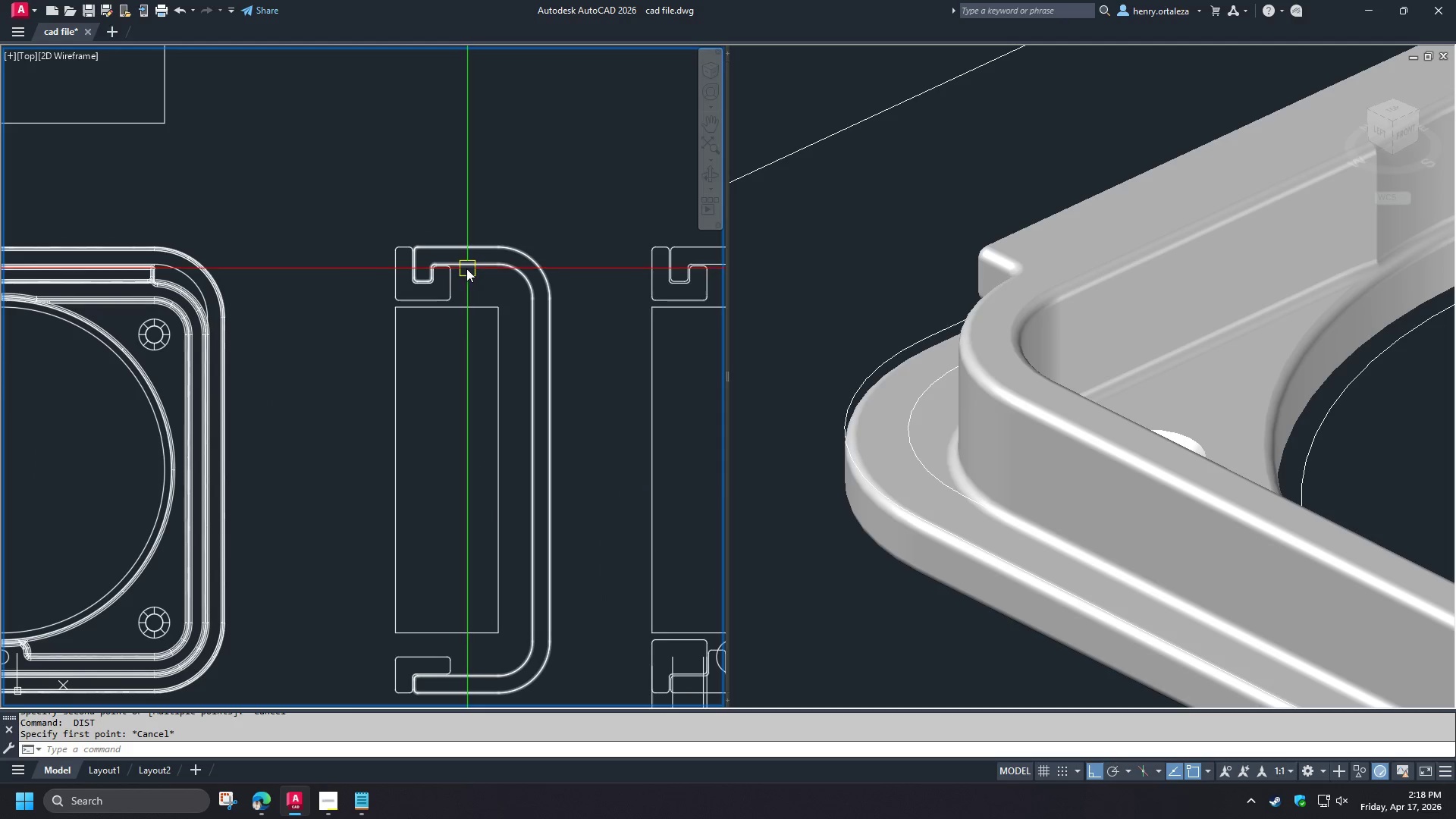 
key(Space)
 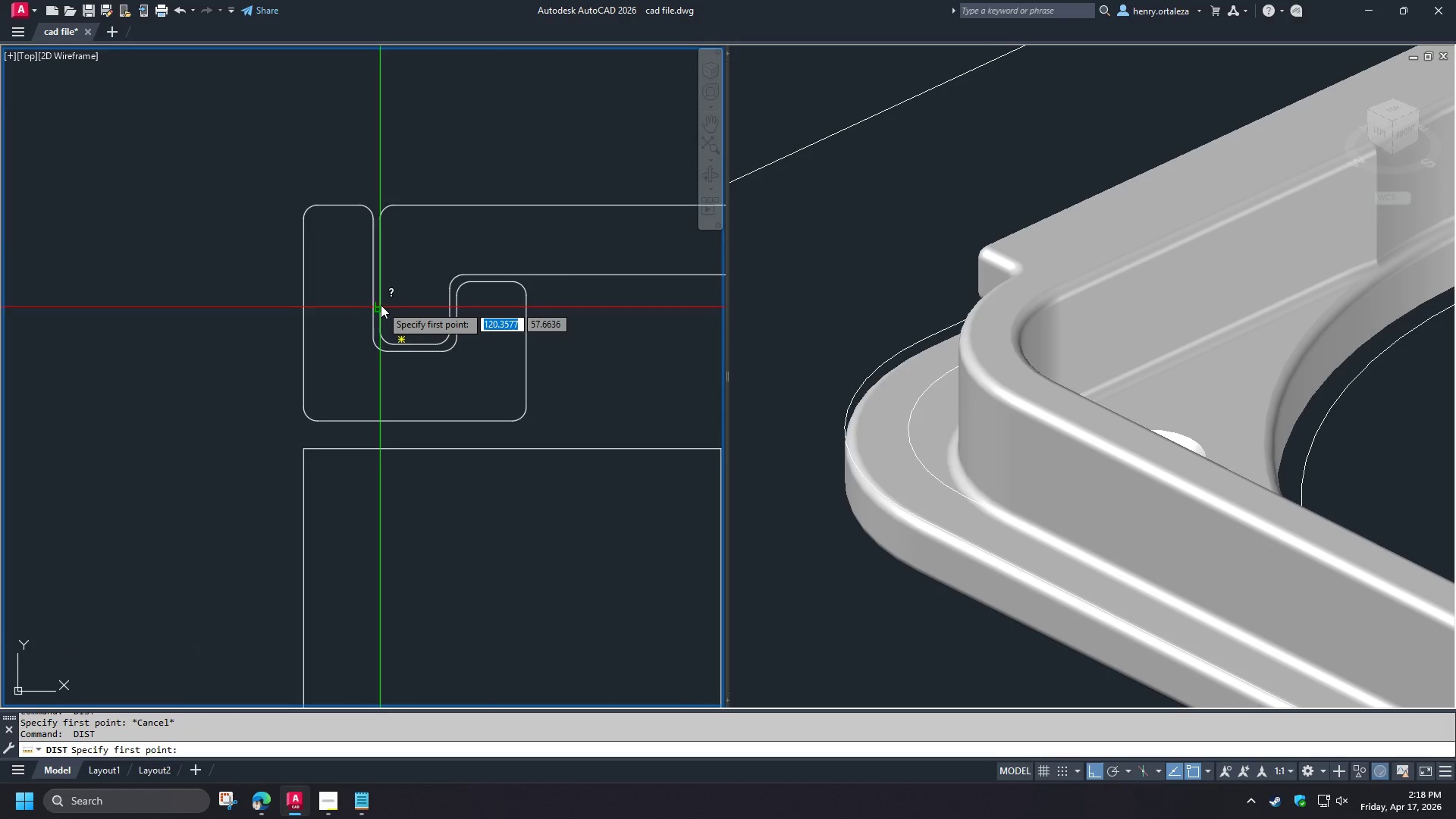 
scroll: coordinate [424, 262], scroll_direction: up, amount: 3.0
 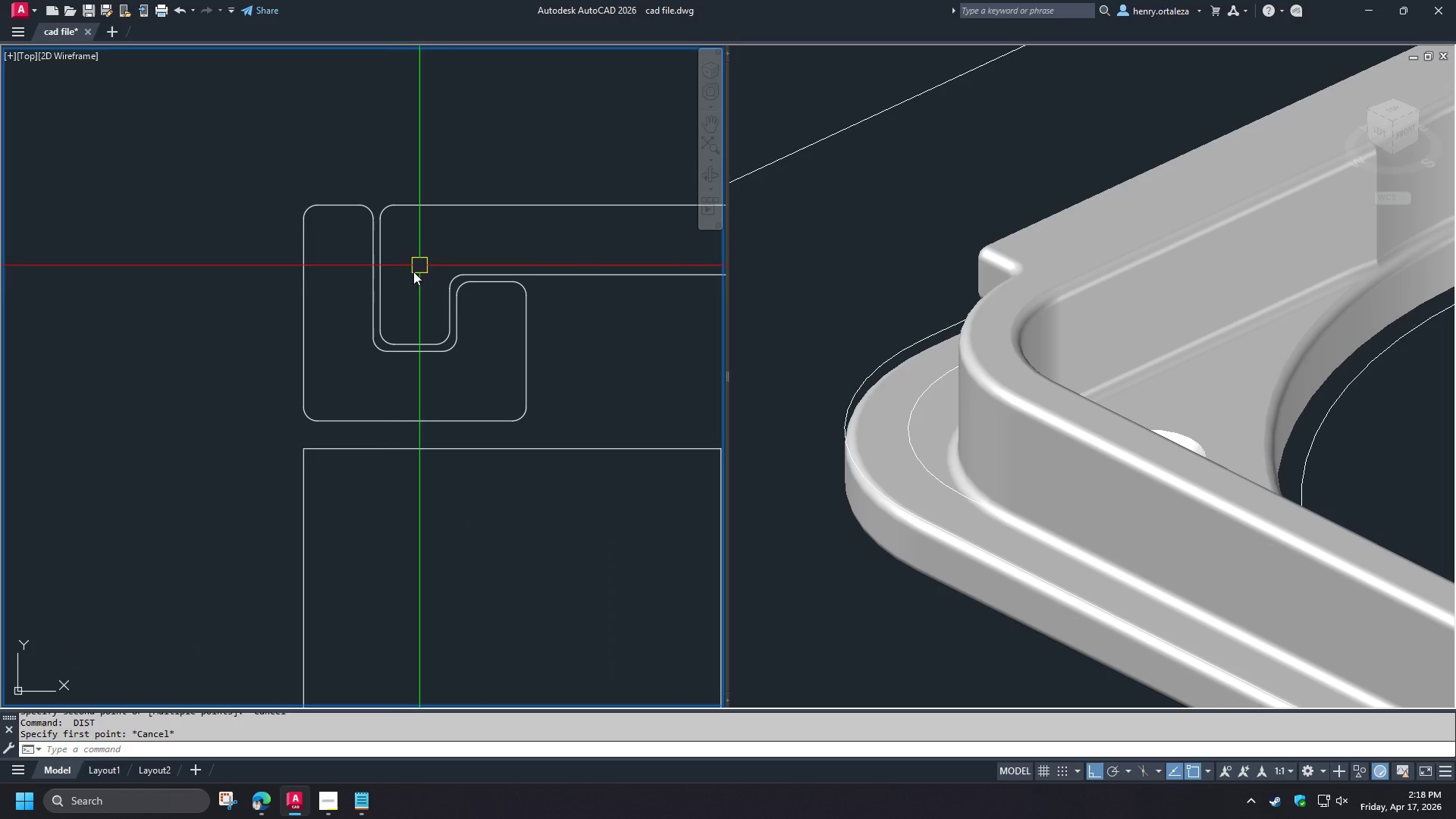 
left_click([381, 305])
 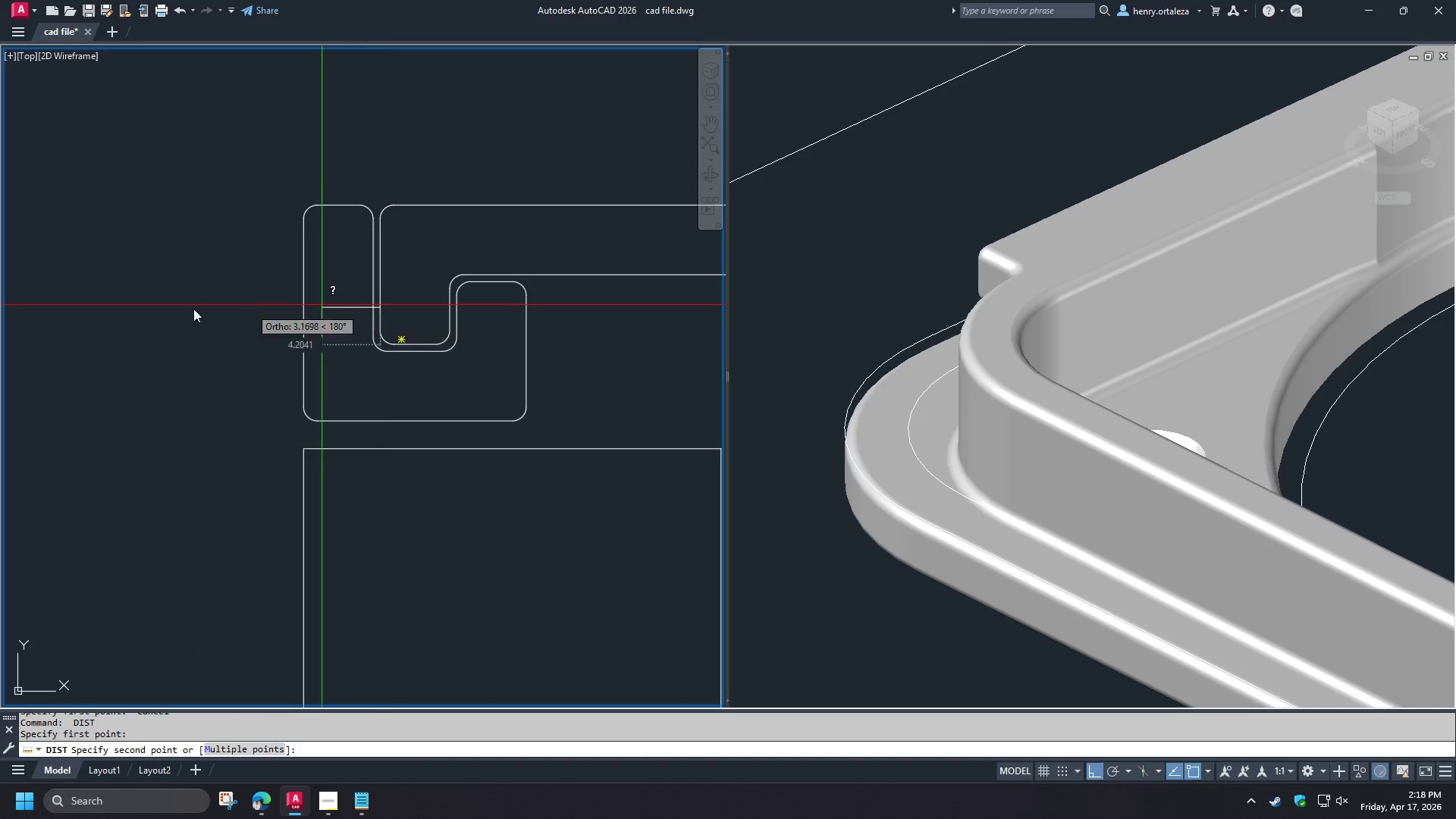 
scroll: coordinate [184, 311], scroll_direction: down, amount: 2.0
 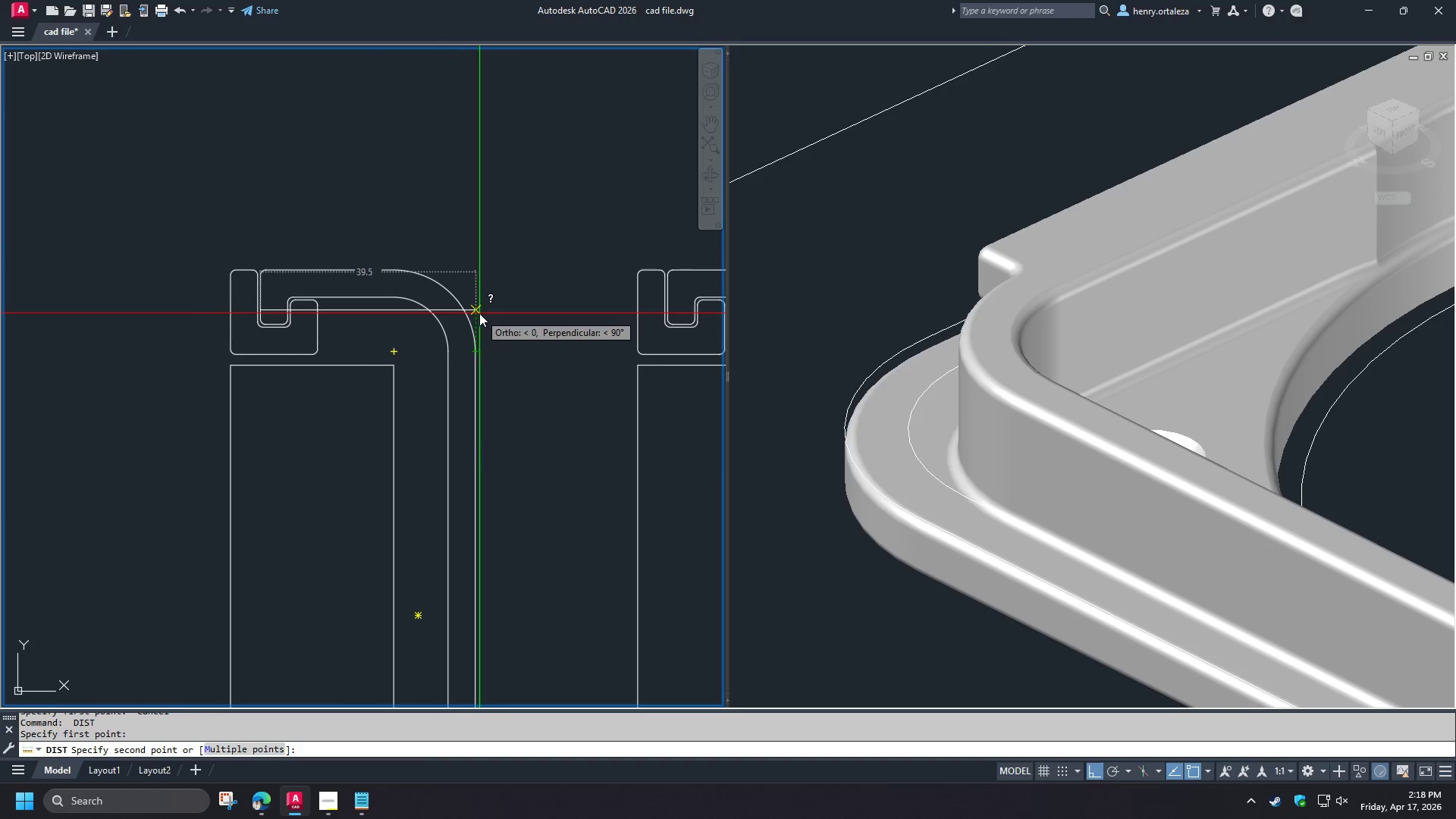 
key(Escape)
 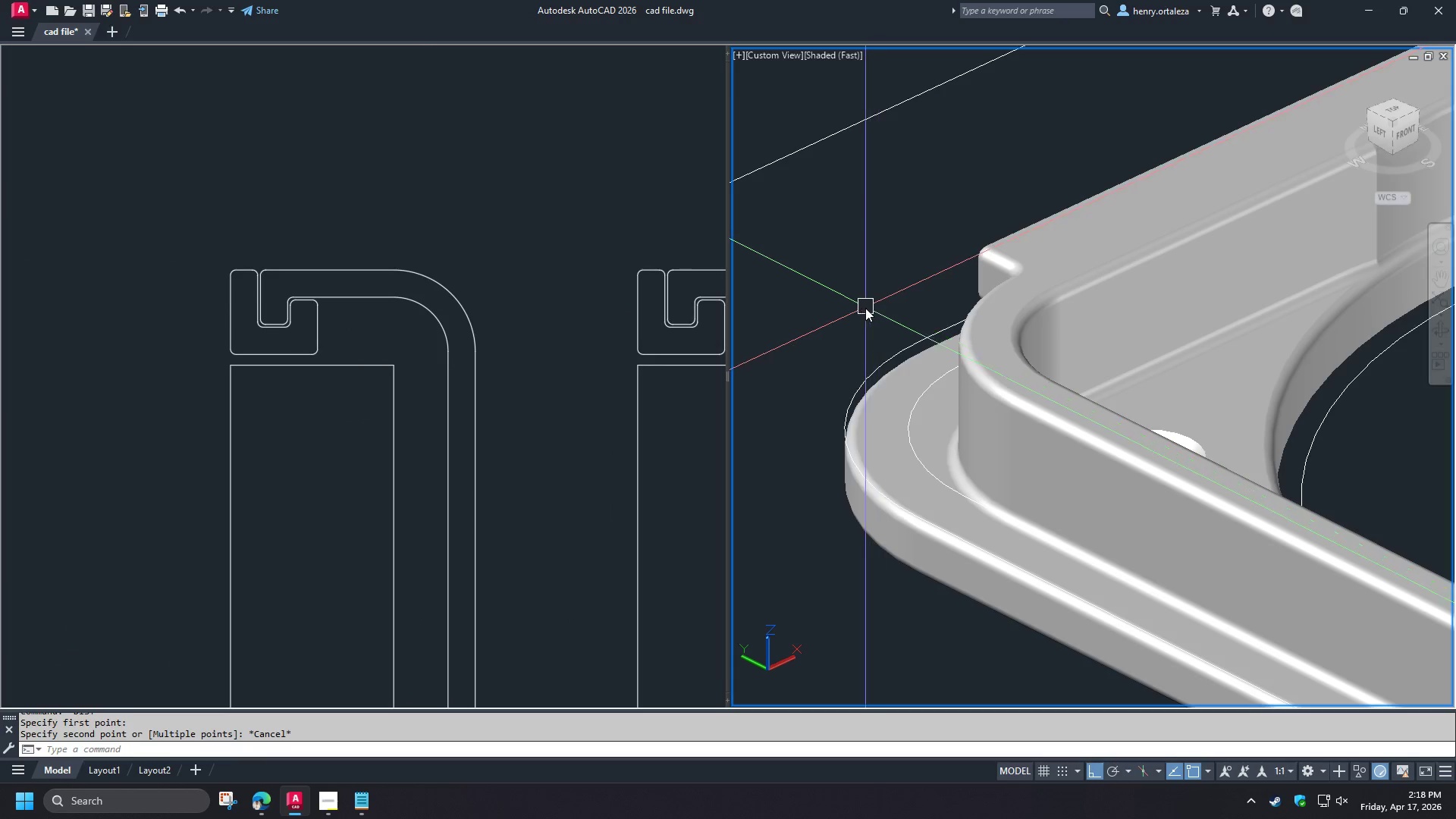 
type(vs)
 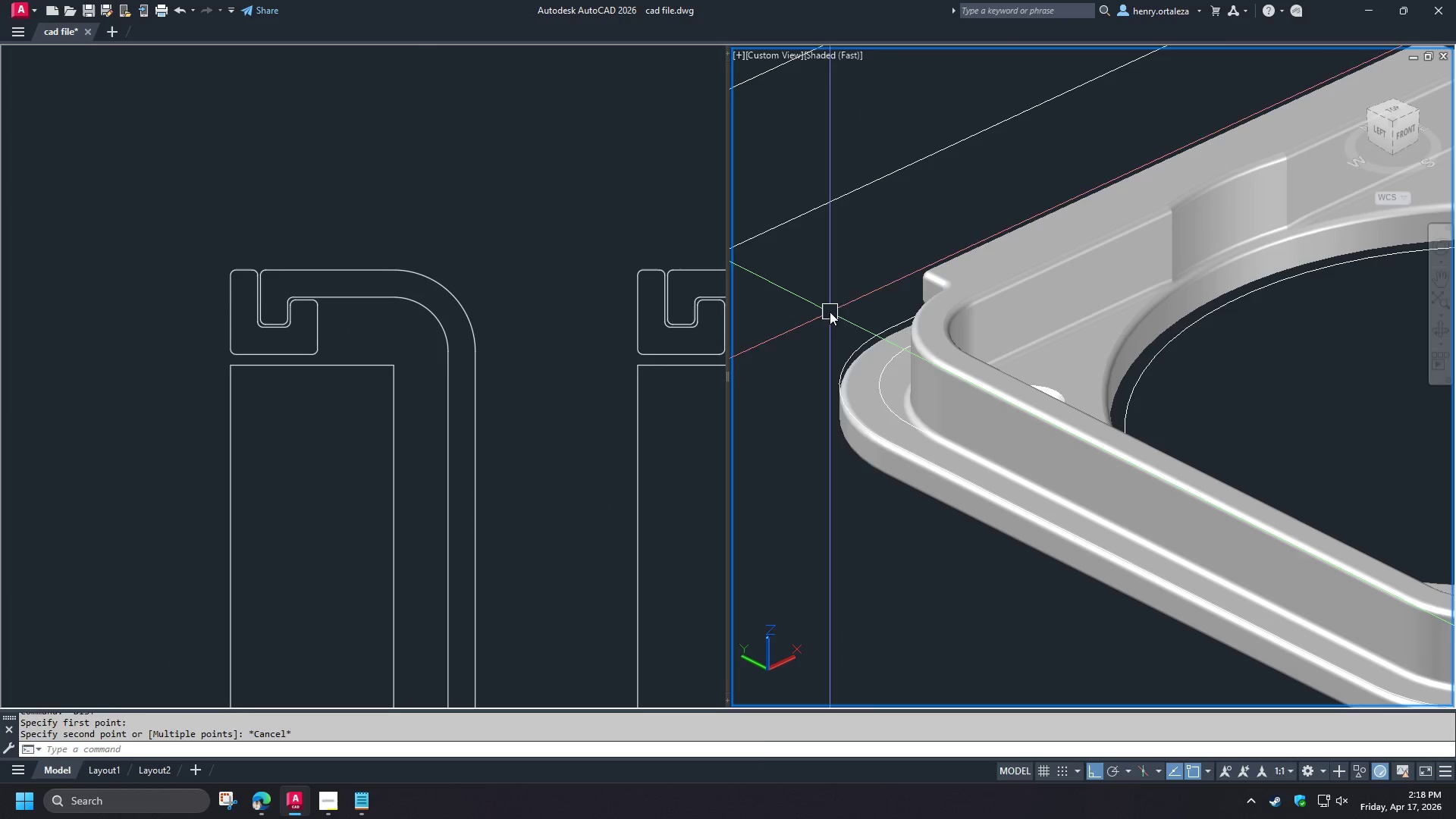 
scroll: coordinate [830, 312], scroll_direction: down, amount: 1.0
 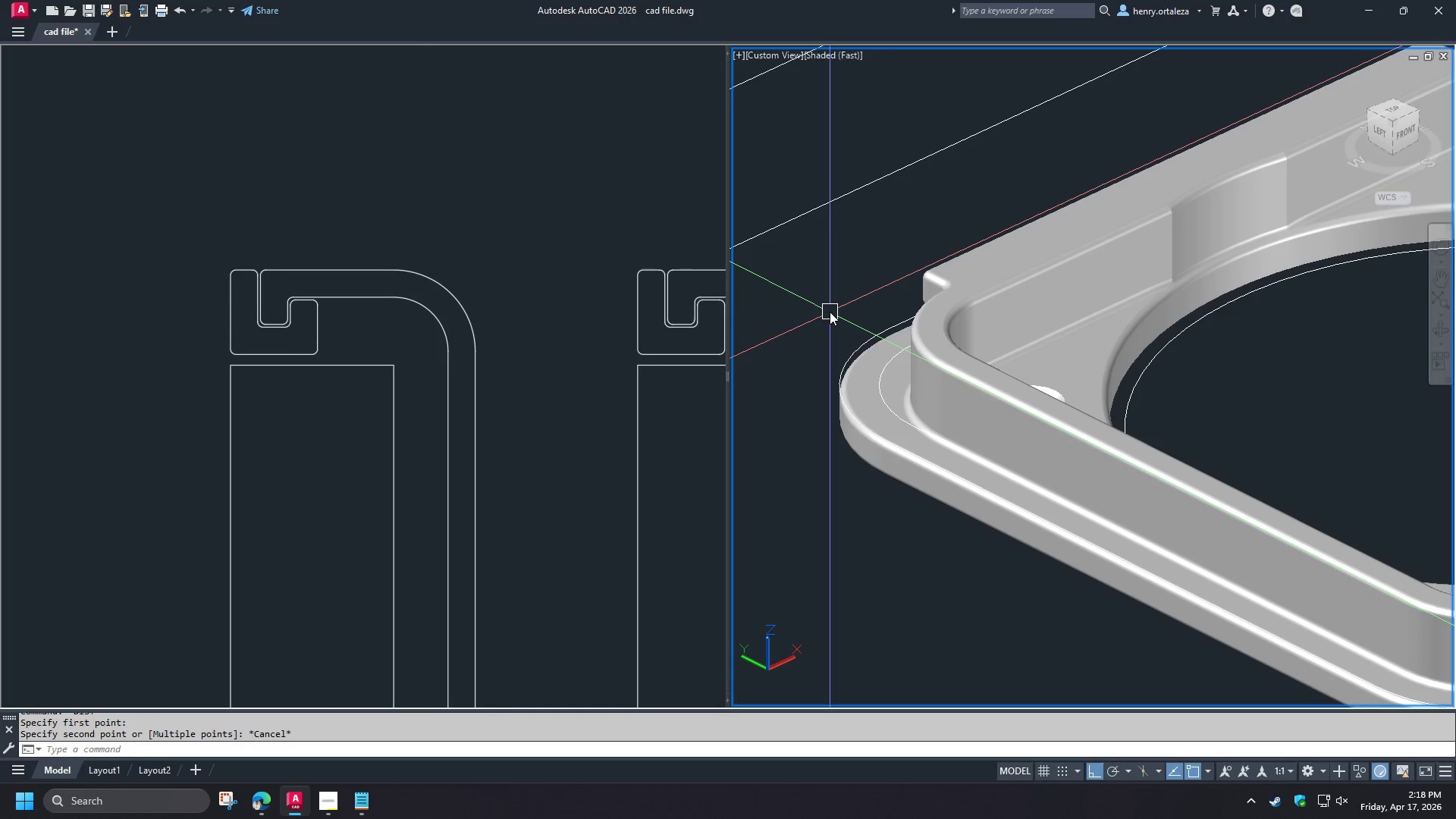 
key(Space)
 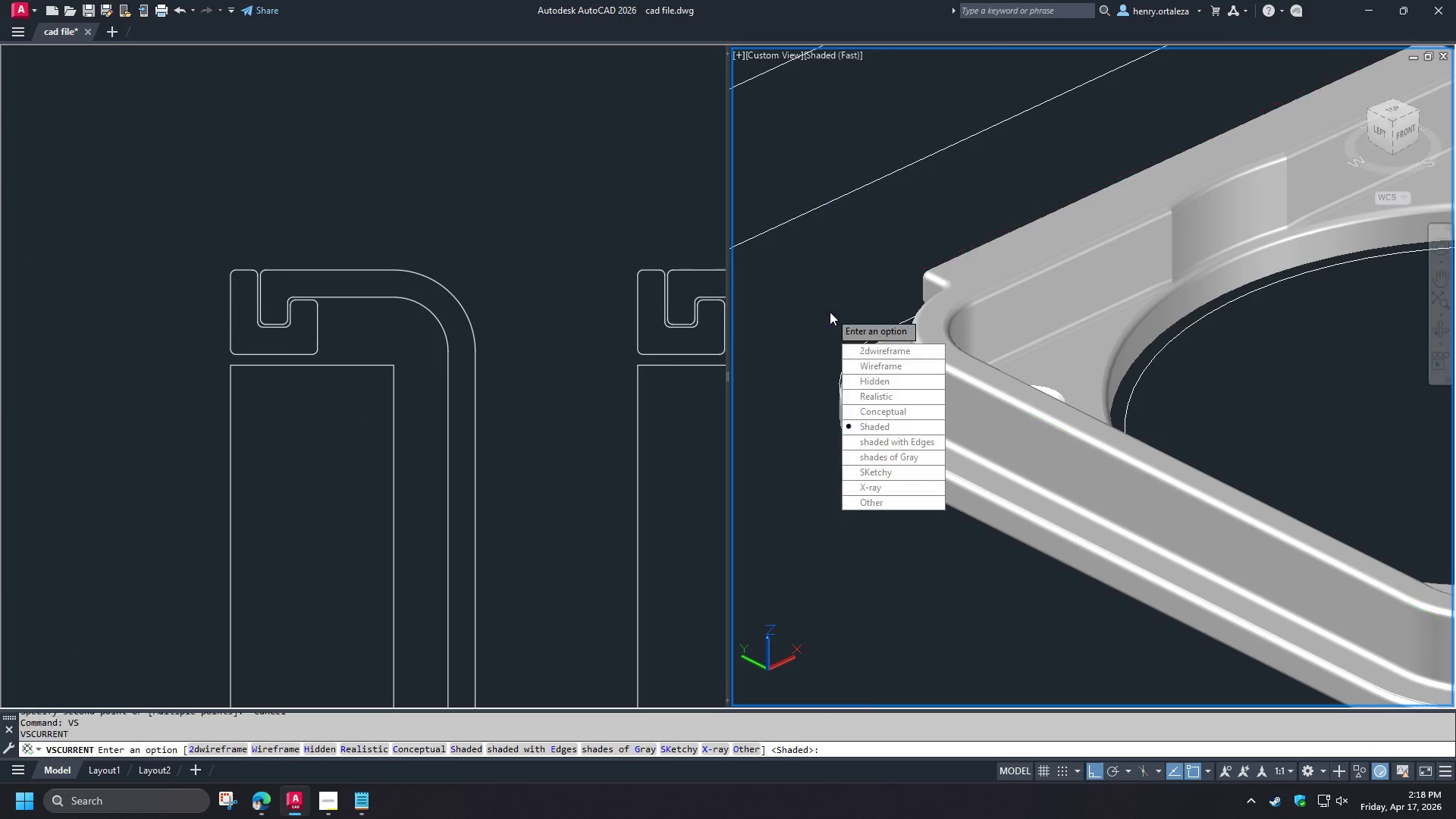 
key(2)
 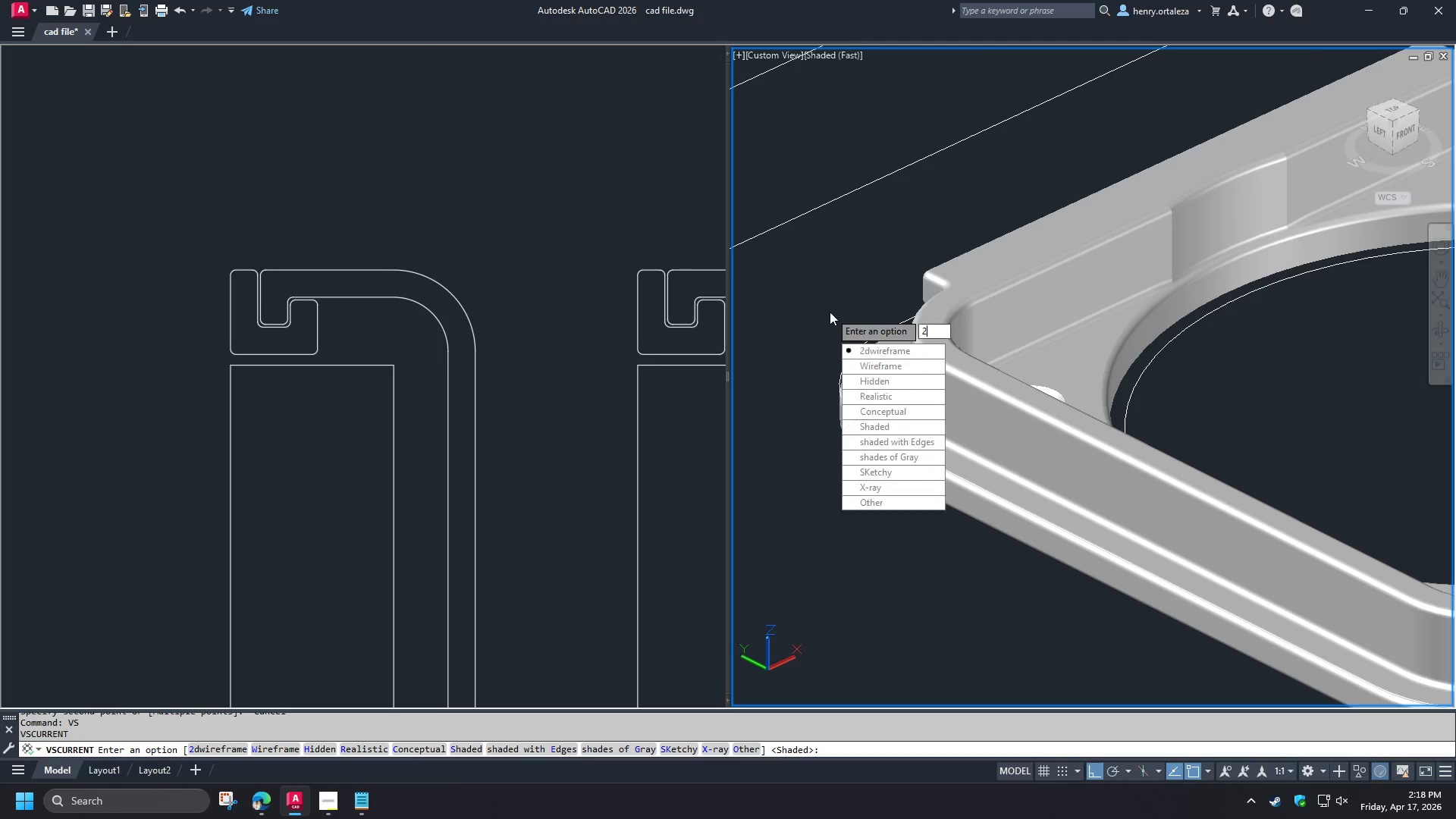 
key(Space)
 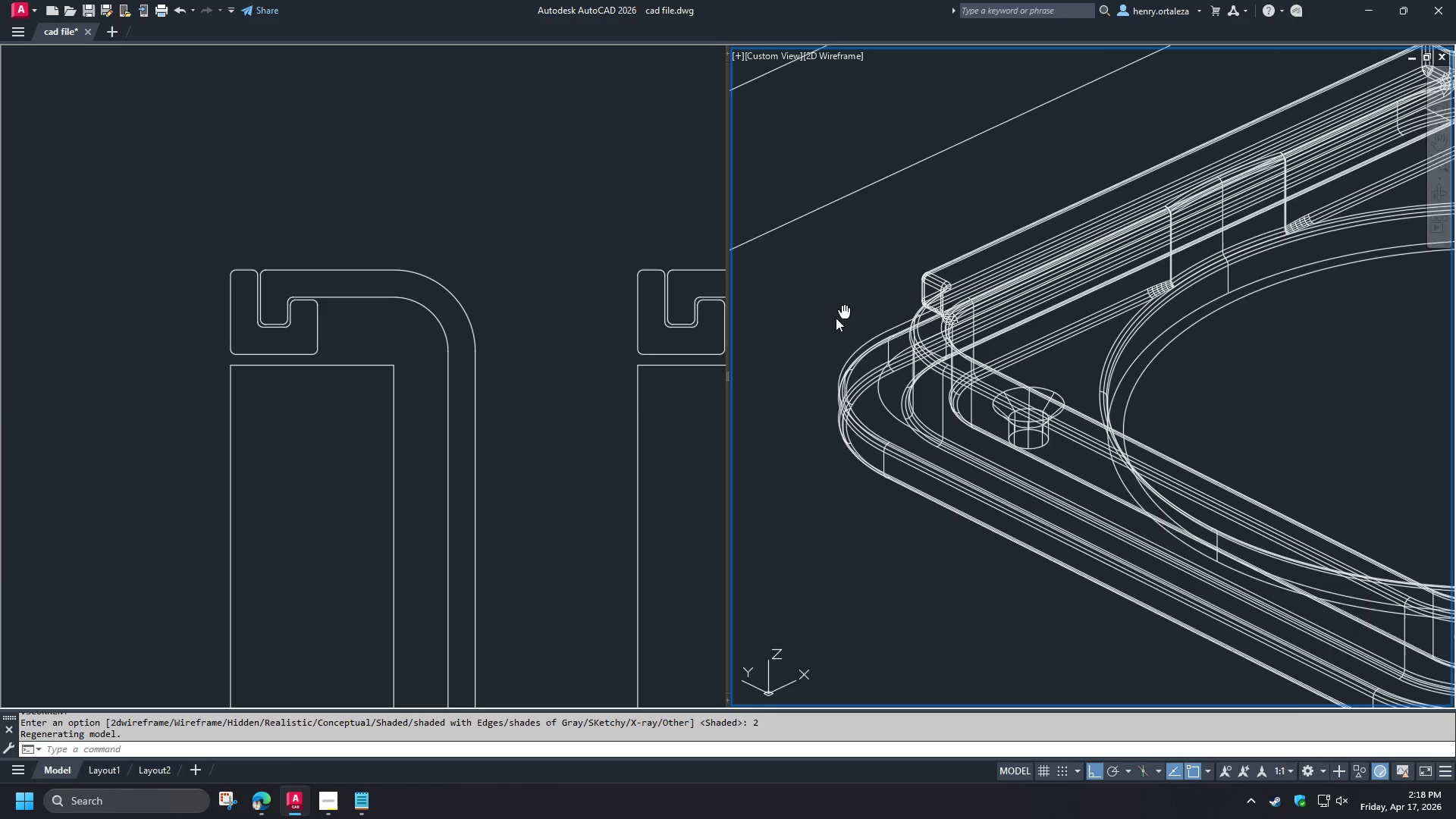 
type(vs x )
 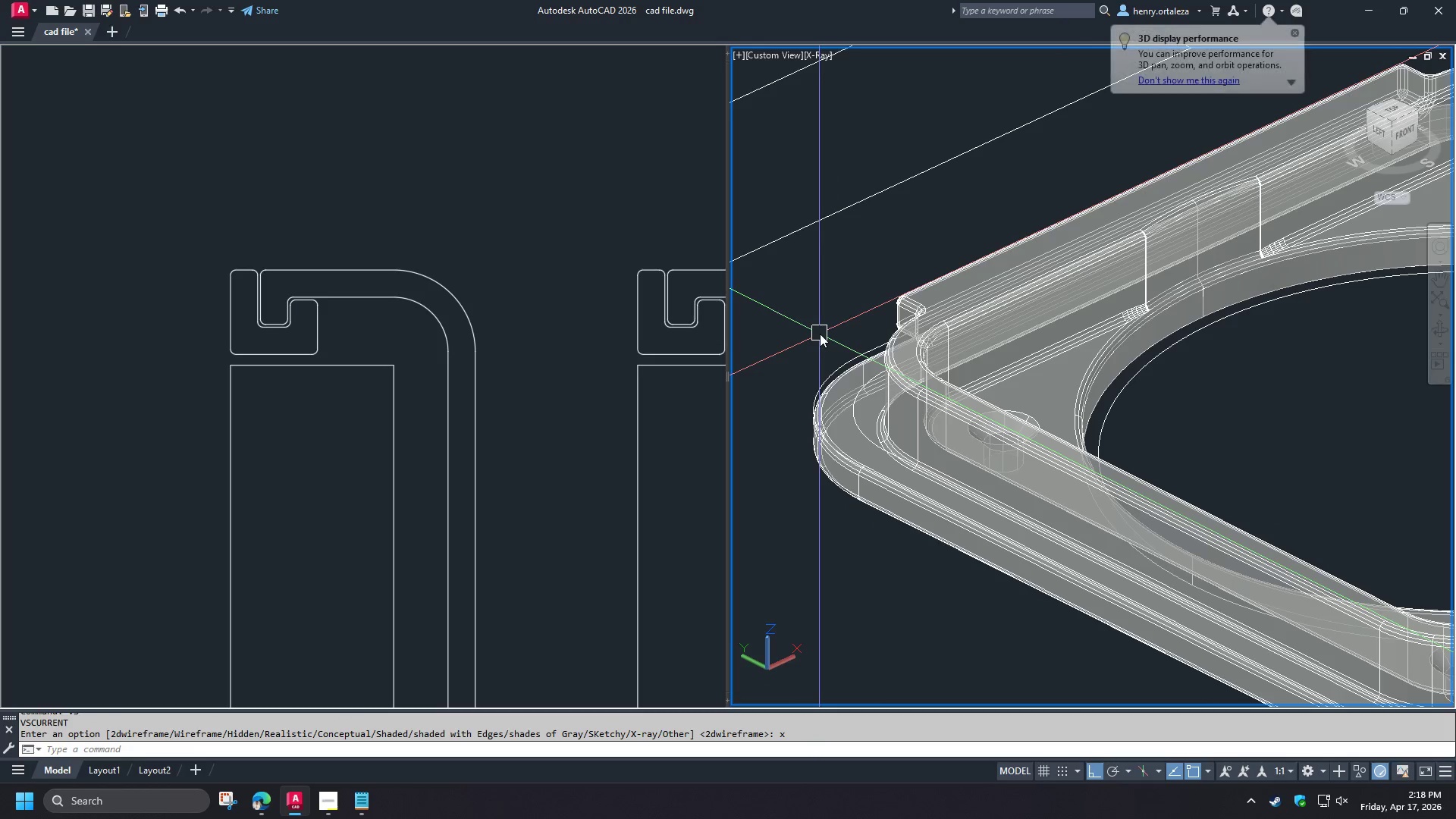 
scroll: coordinate [820, 334], scroll_direction: down, amount: 2.0
 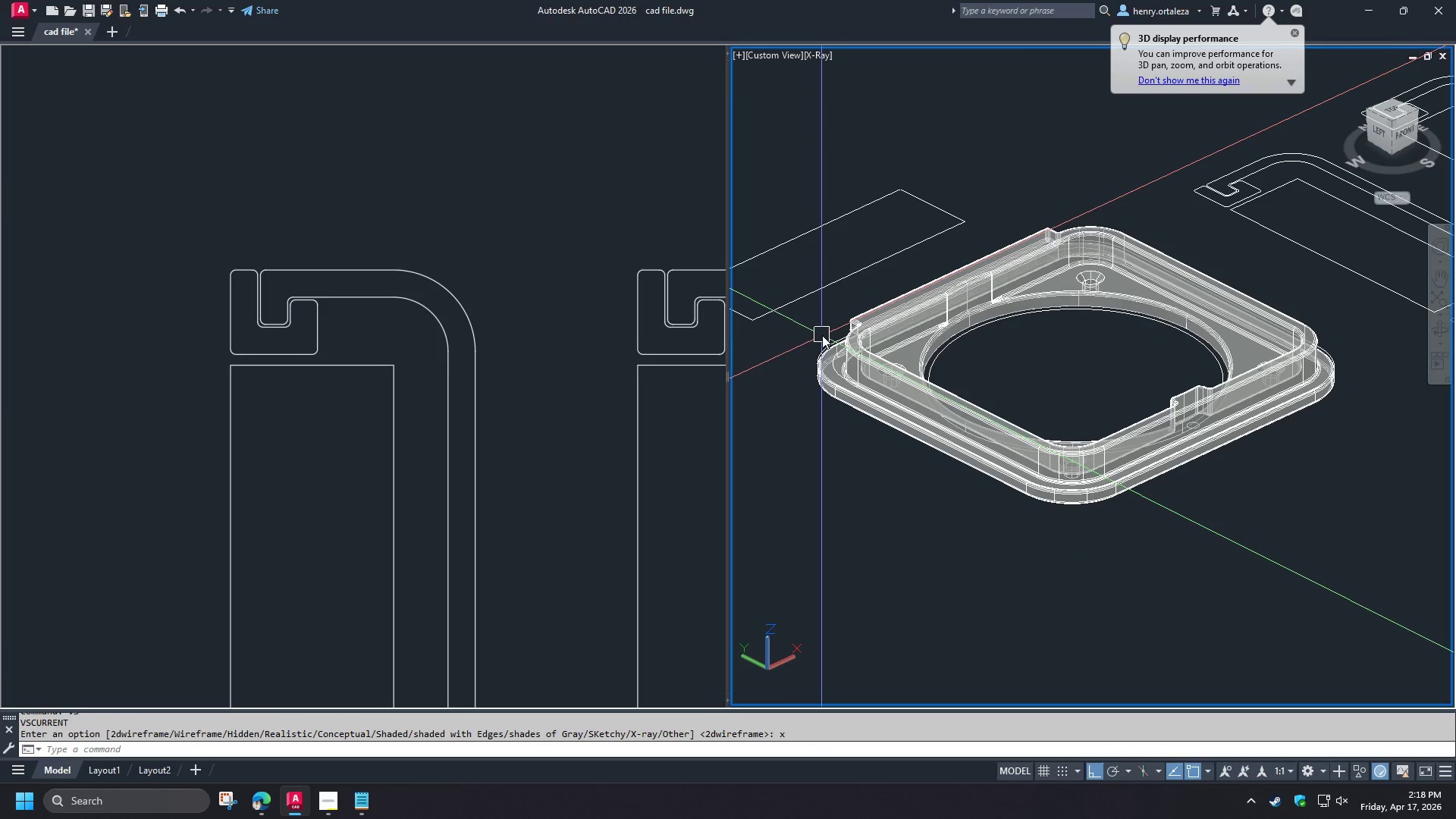 
scroll: coordinate [822, 353], scroll_direction: up, amount: 6.0
 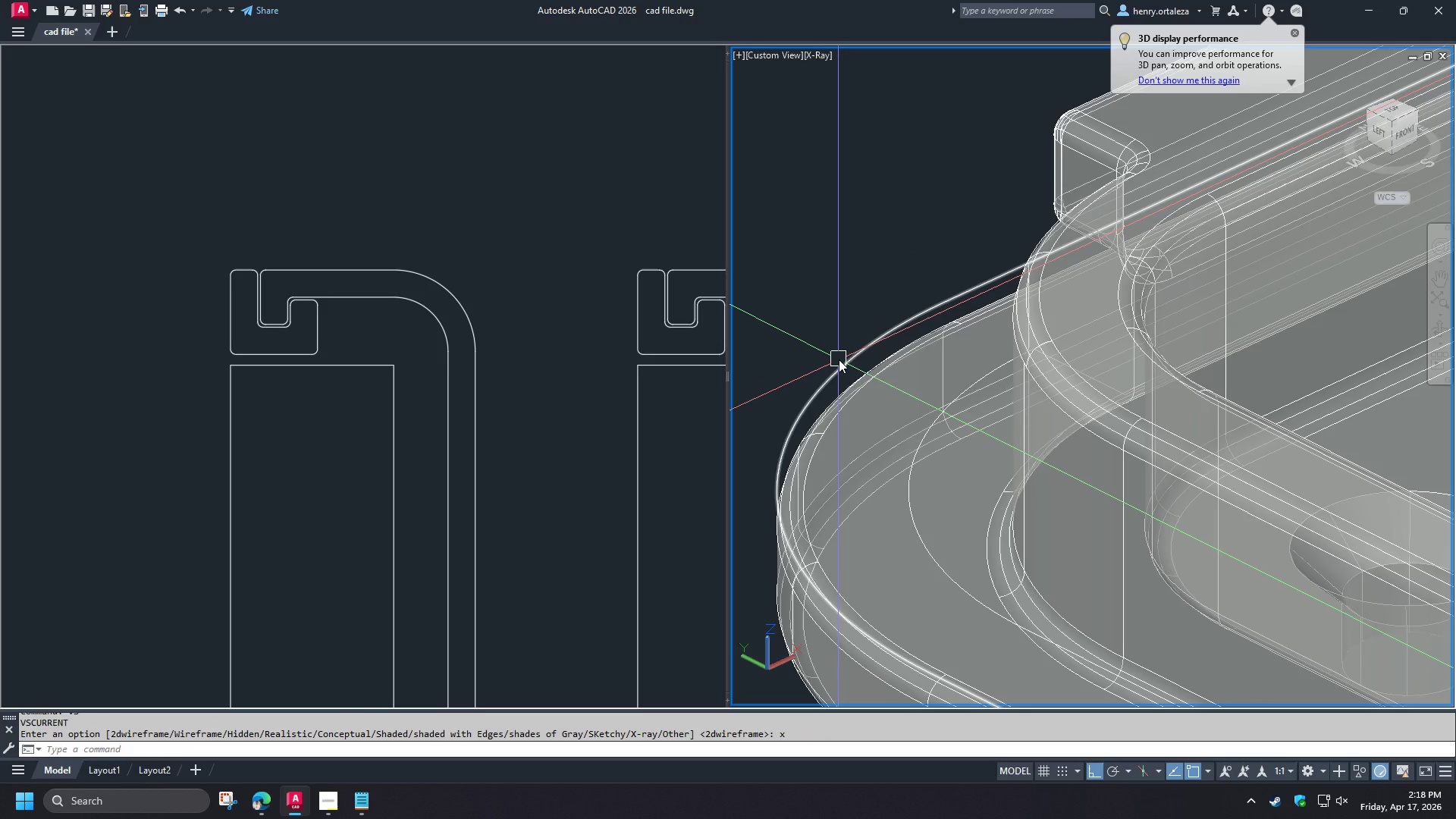 
type(ext )
 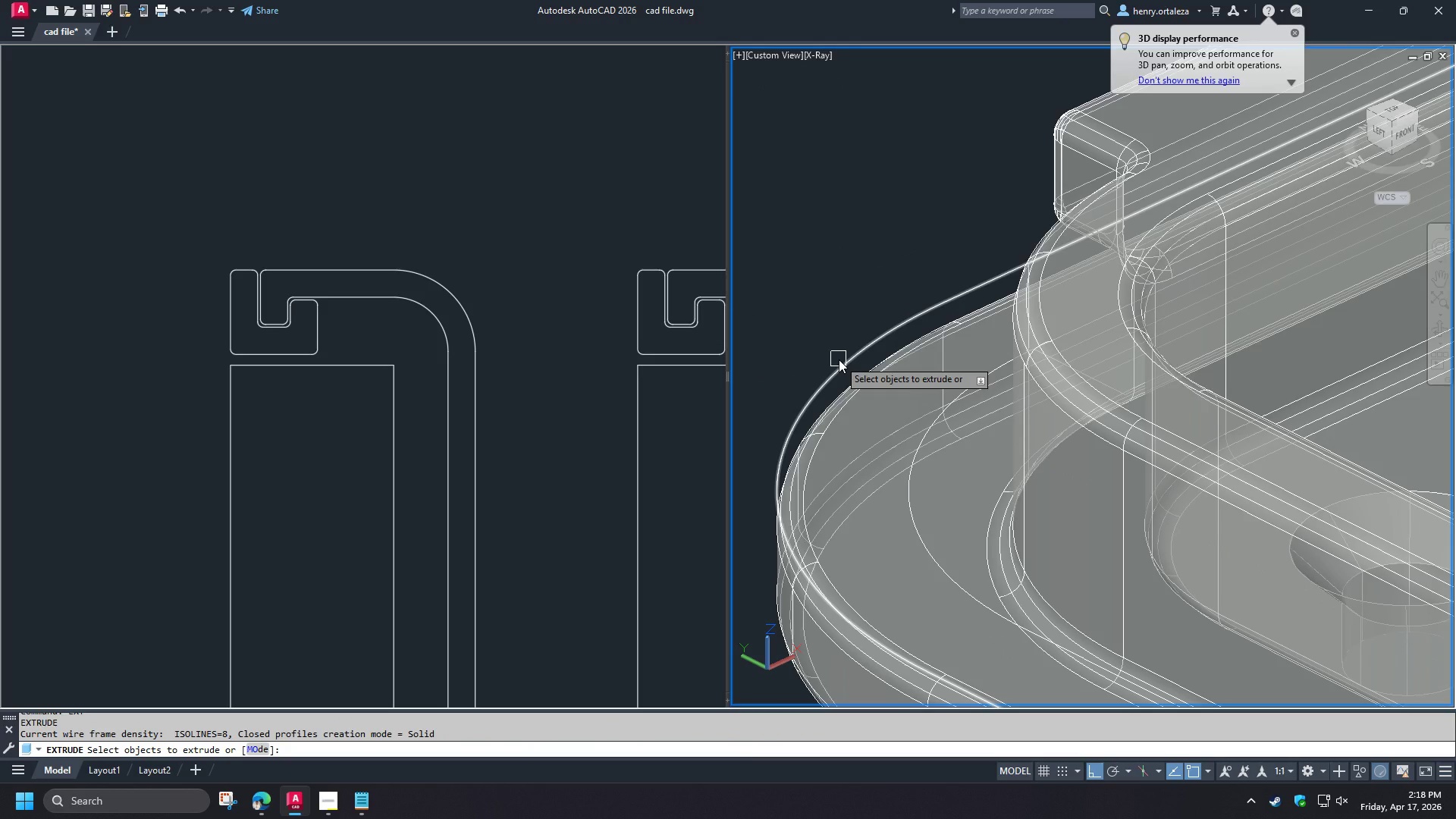 
left_click([839, 359])
 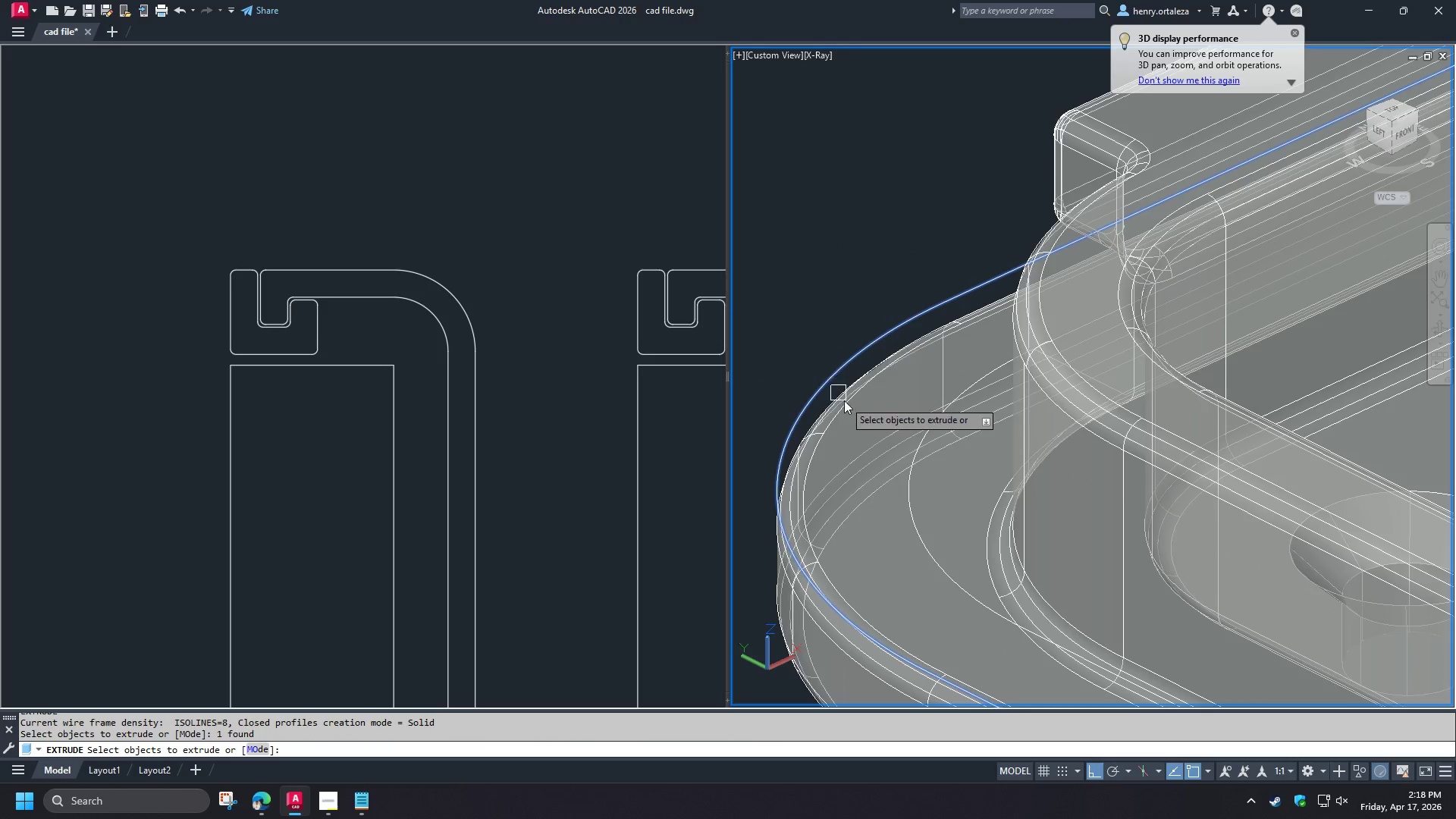 
scroll: coordinate [844, 401], scroll_direction: down, amount: 3.0
 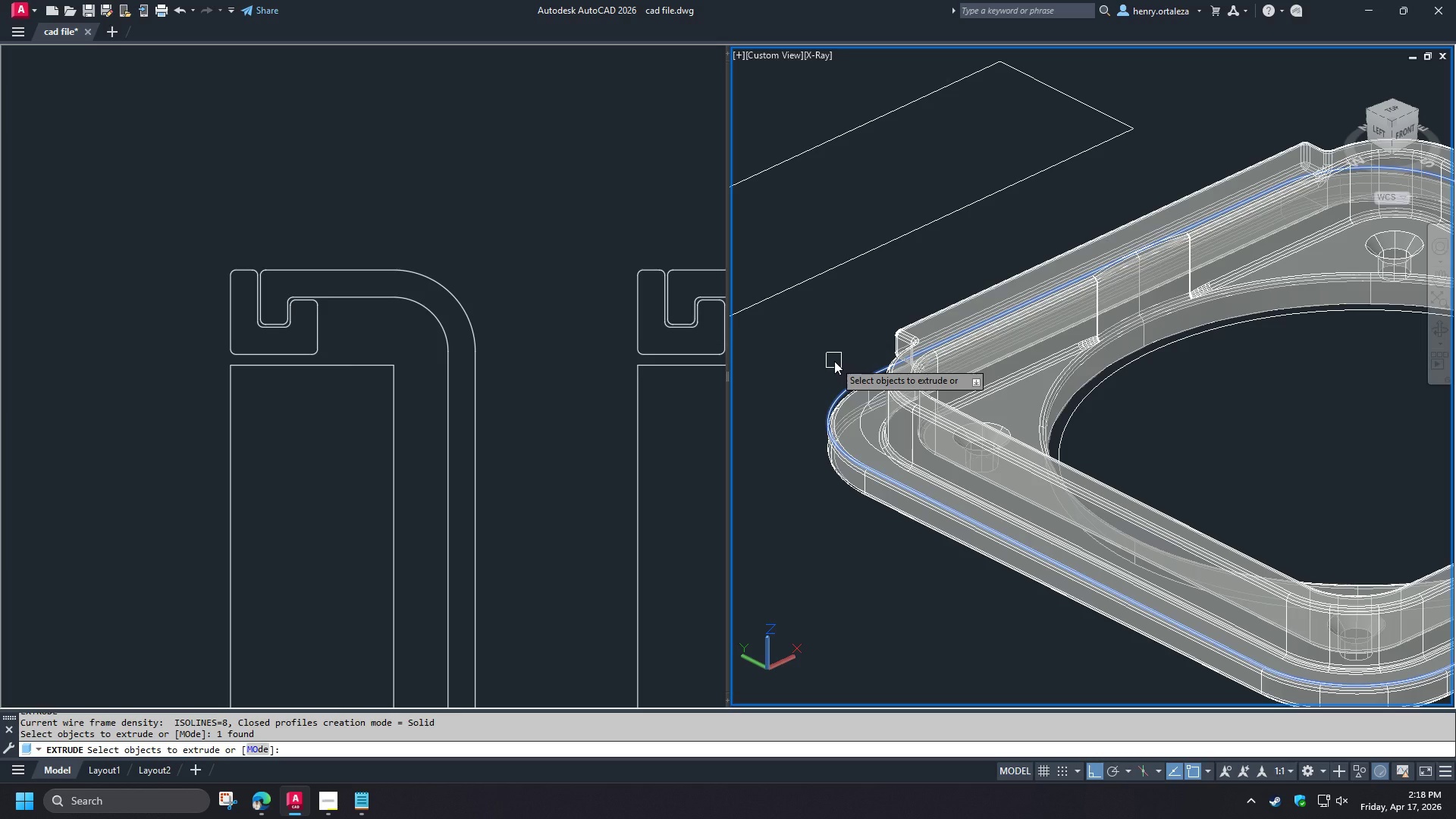 
wait(26.29)
 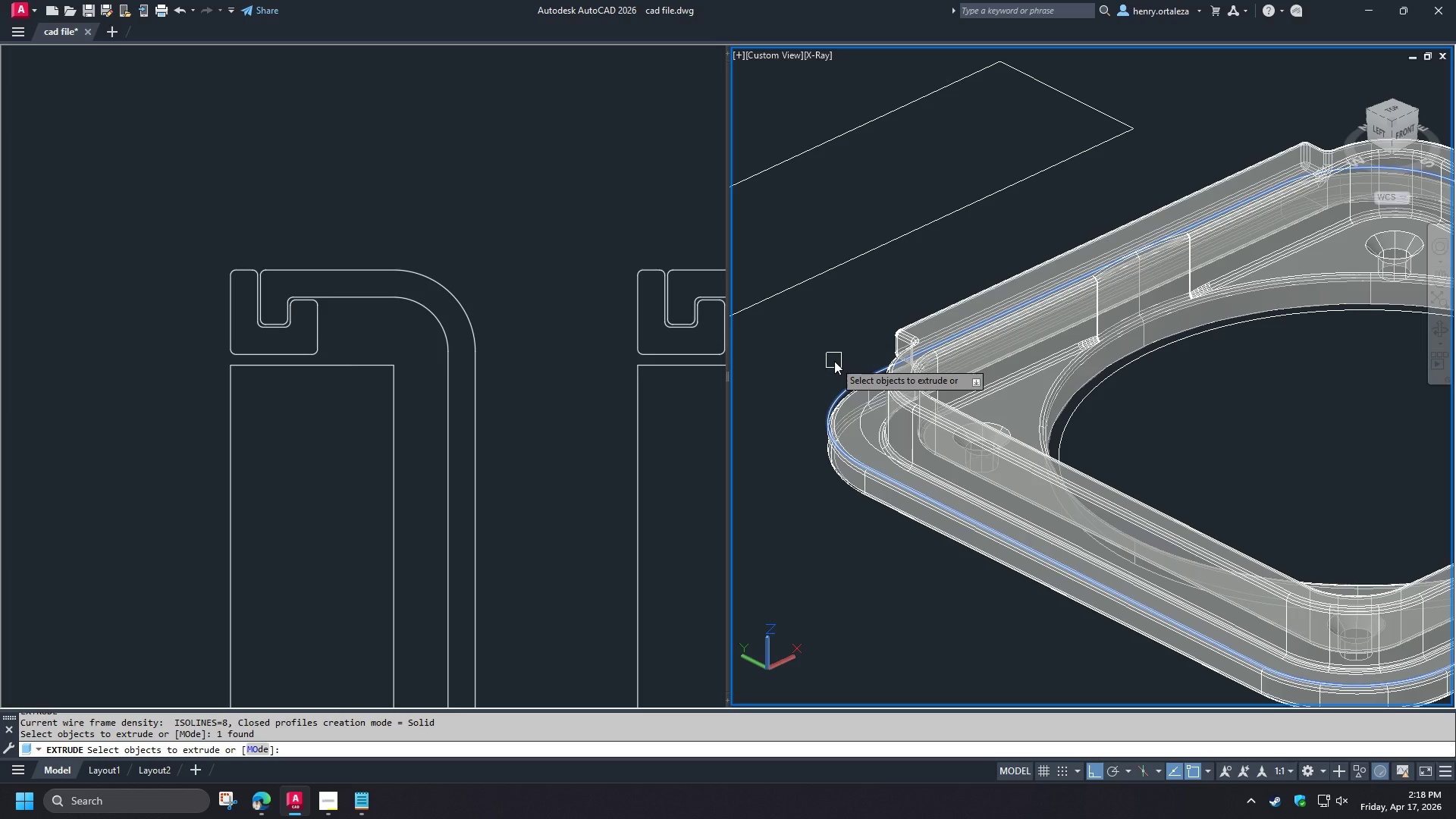 
left_click([514, 482])
 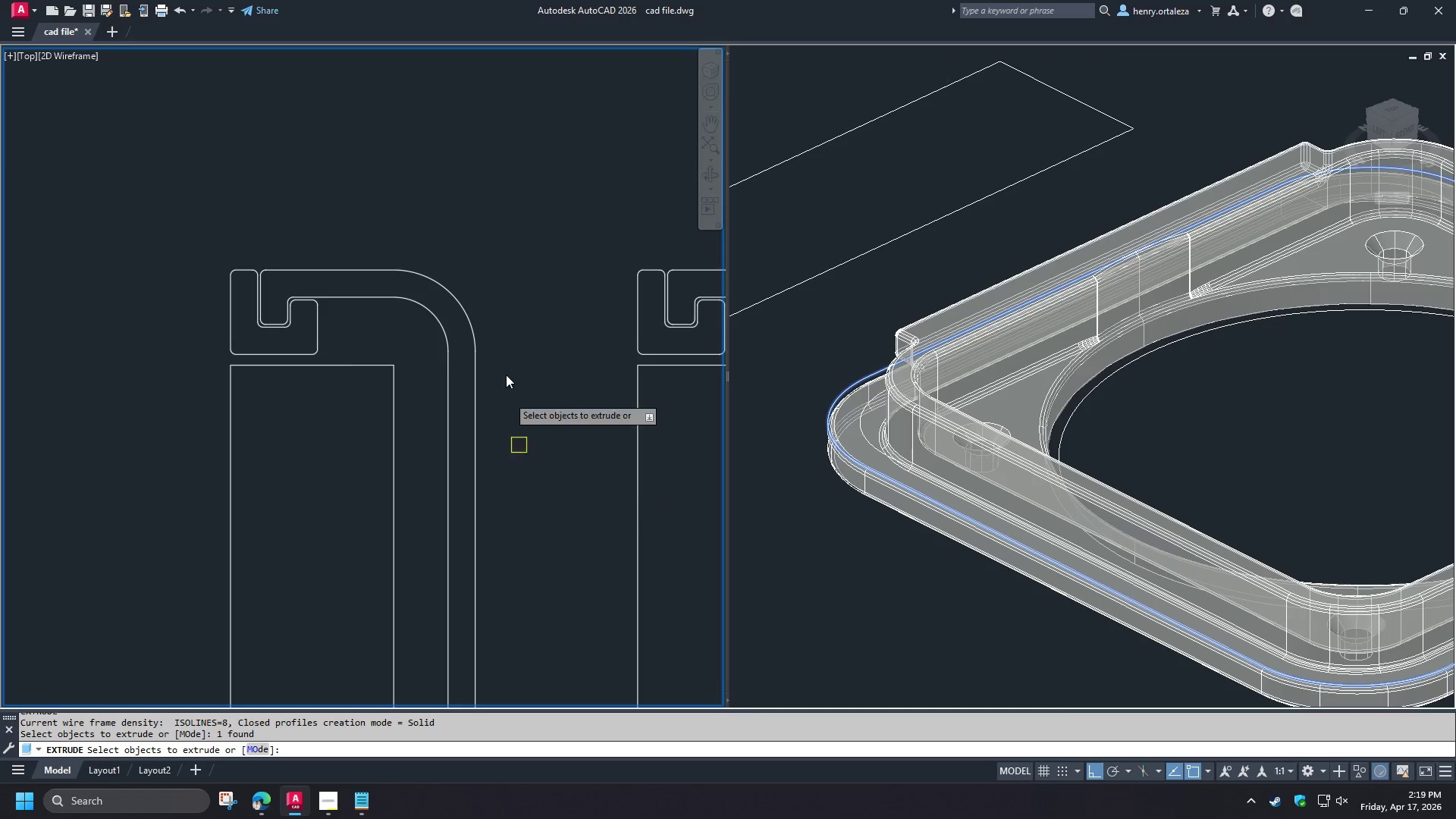 
scroll: coordinate [513, 343], scroll_direction: down, amount: 2.0
 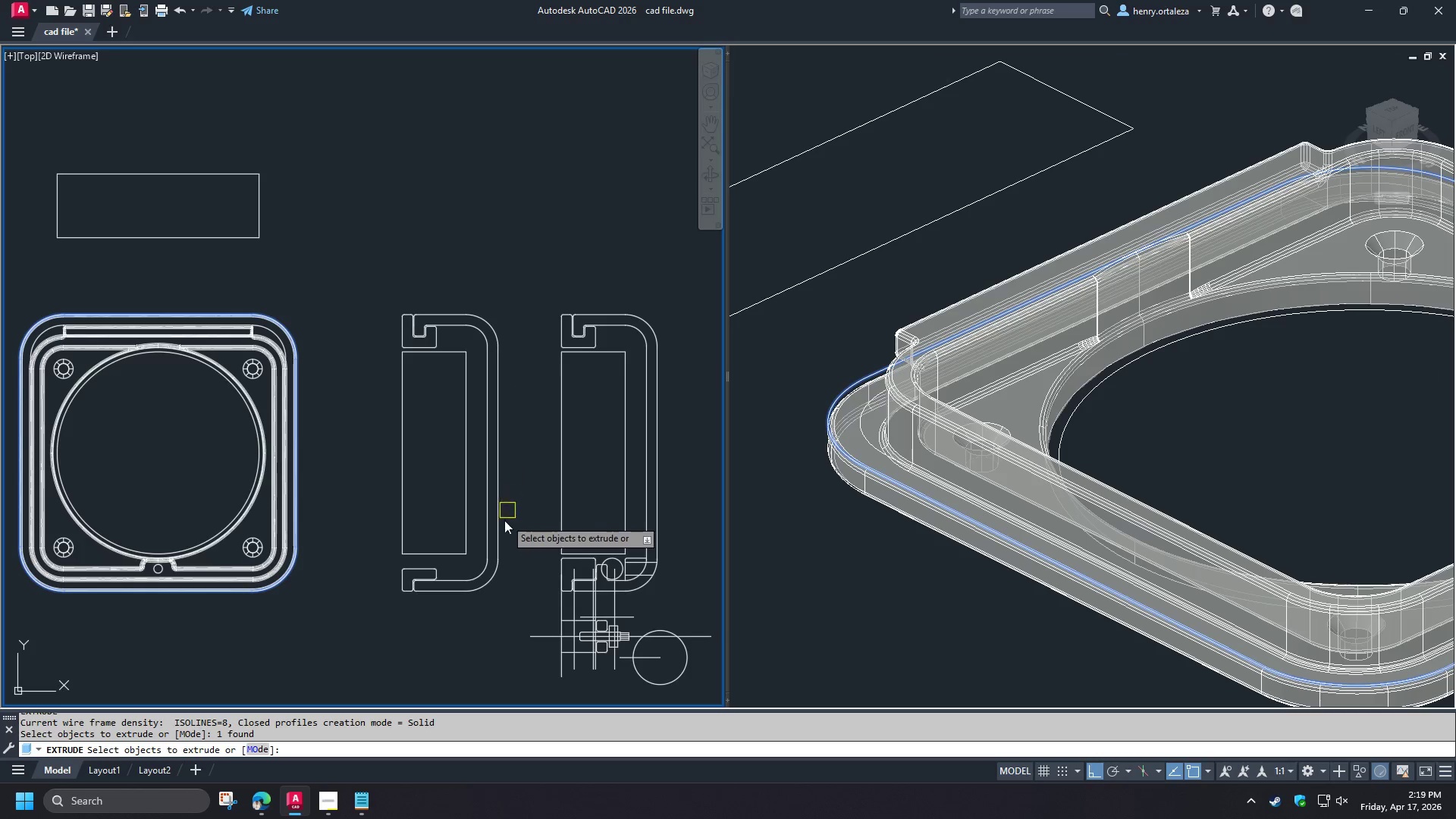 
scroll: coordinate [503, 523], scroll_direction: up, amount: 1.0
 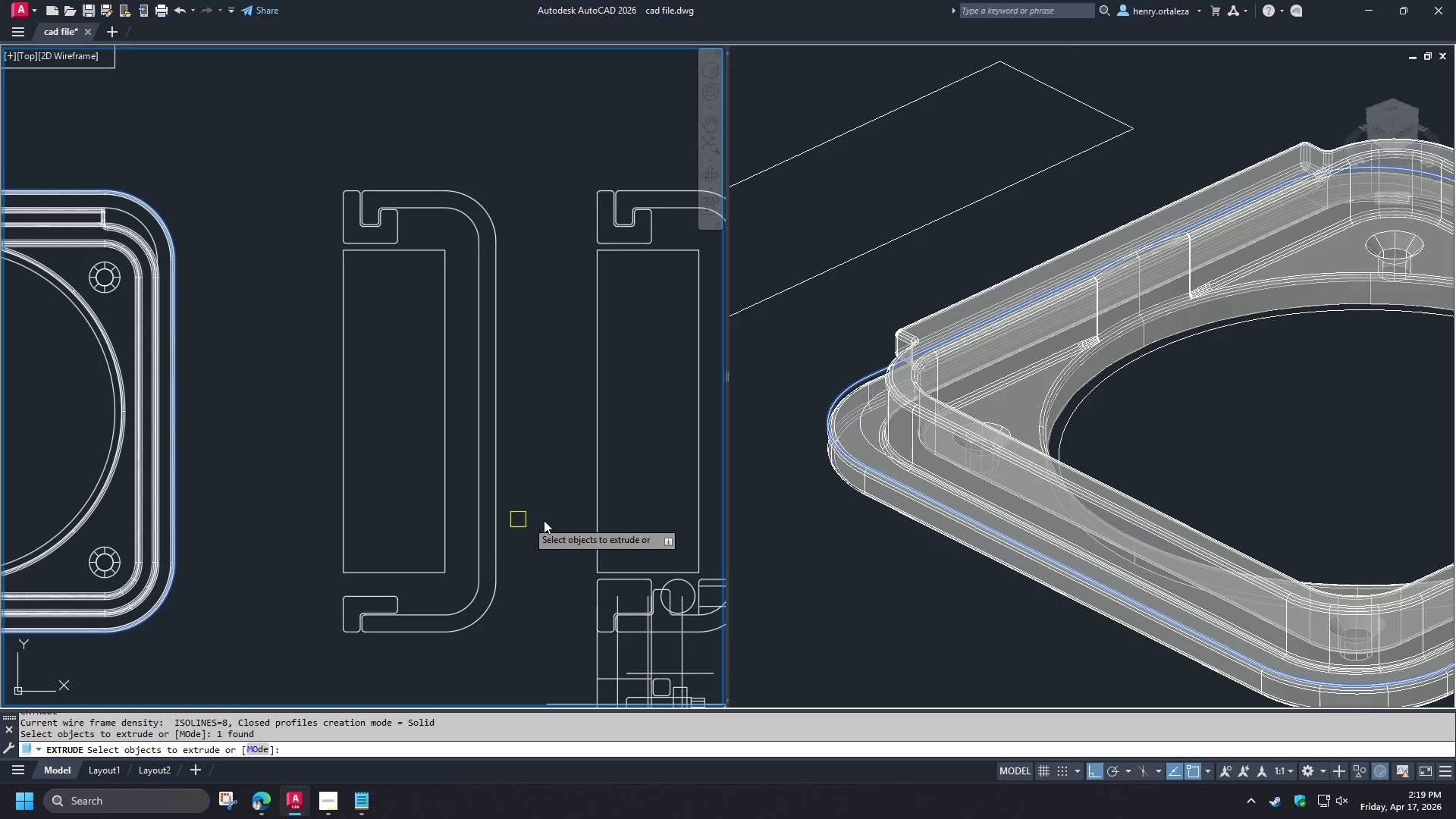 
left_click([908, 545])
 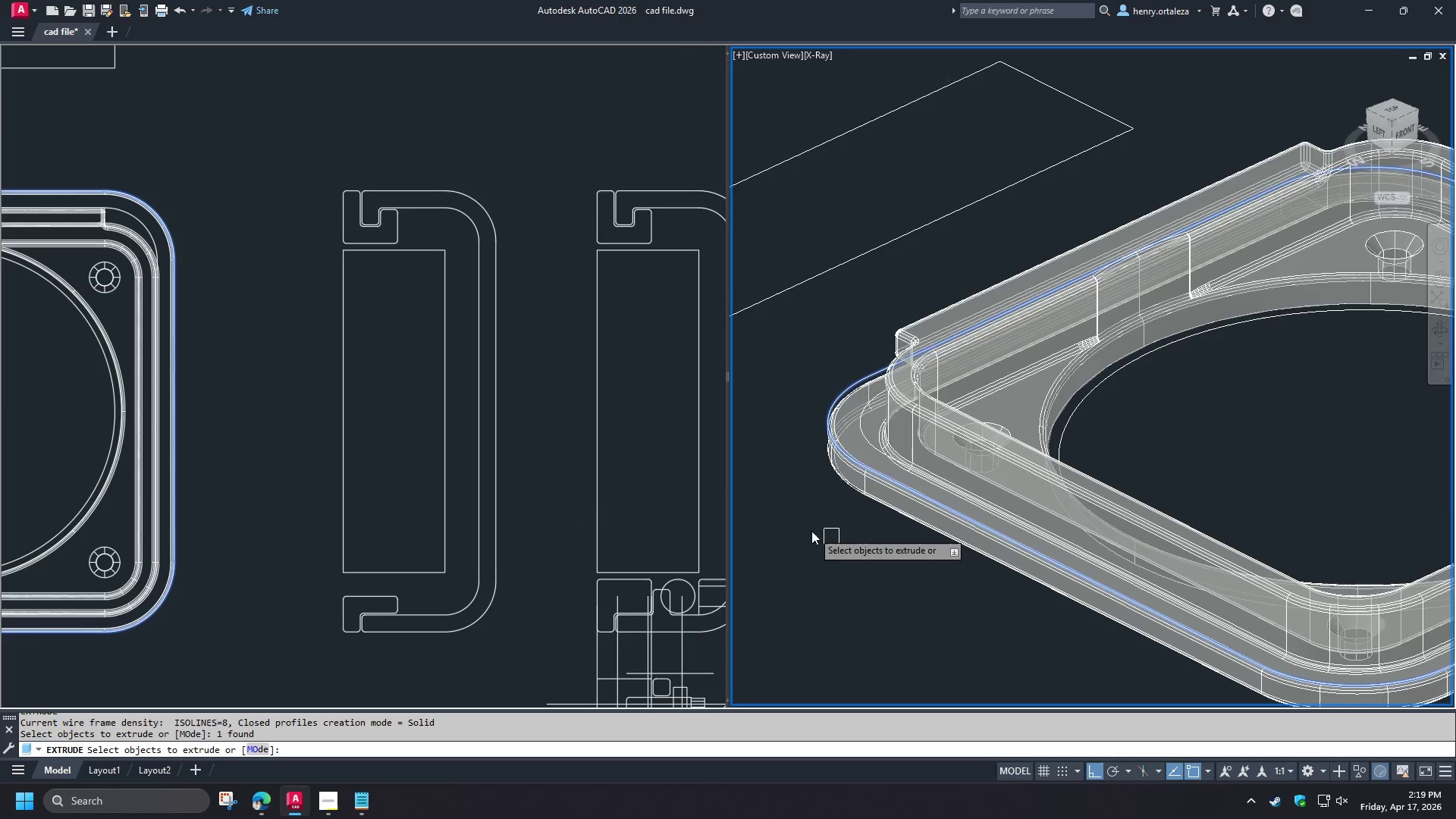 
scroll: coordinate [811, 531], scroll_direction: down, amount: 2.0
 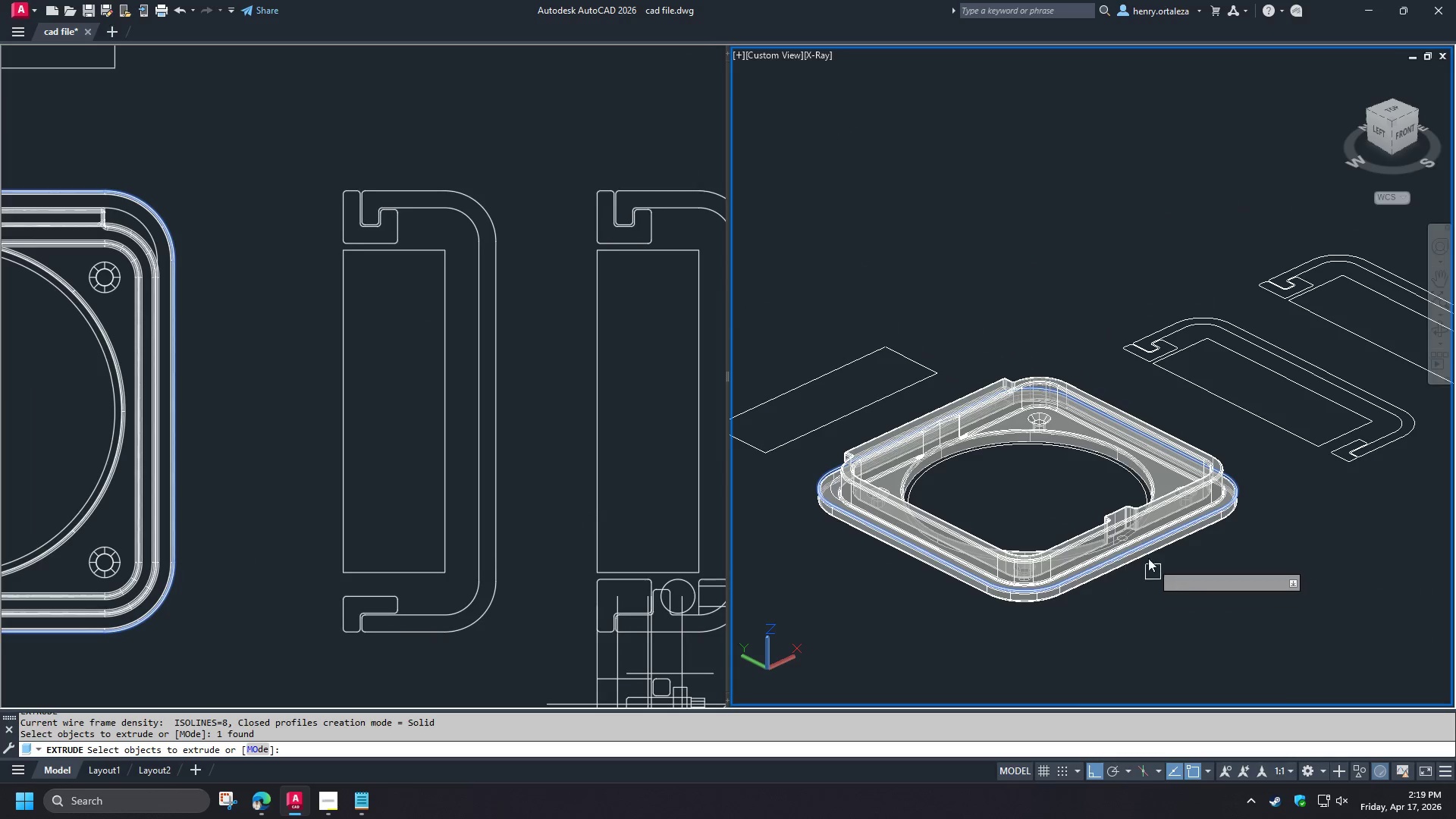 
scroll: coordinate [1174, 509], scroll_direction: up, amount: 5.0
 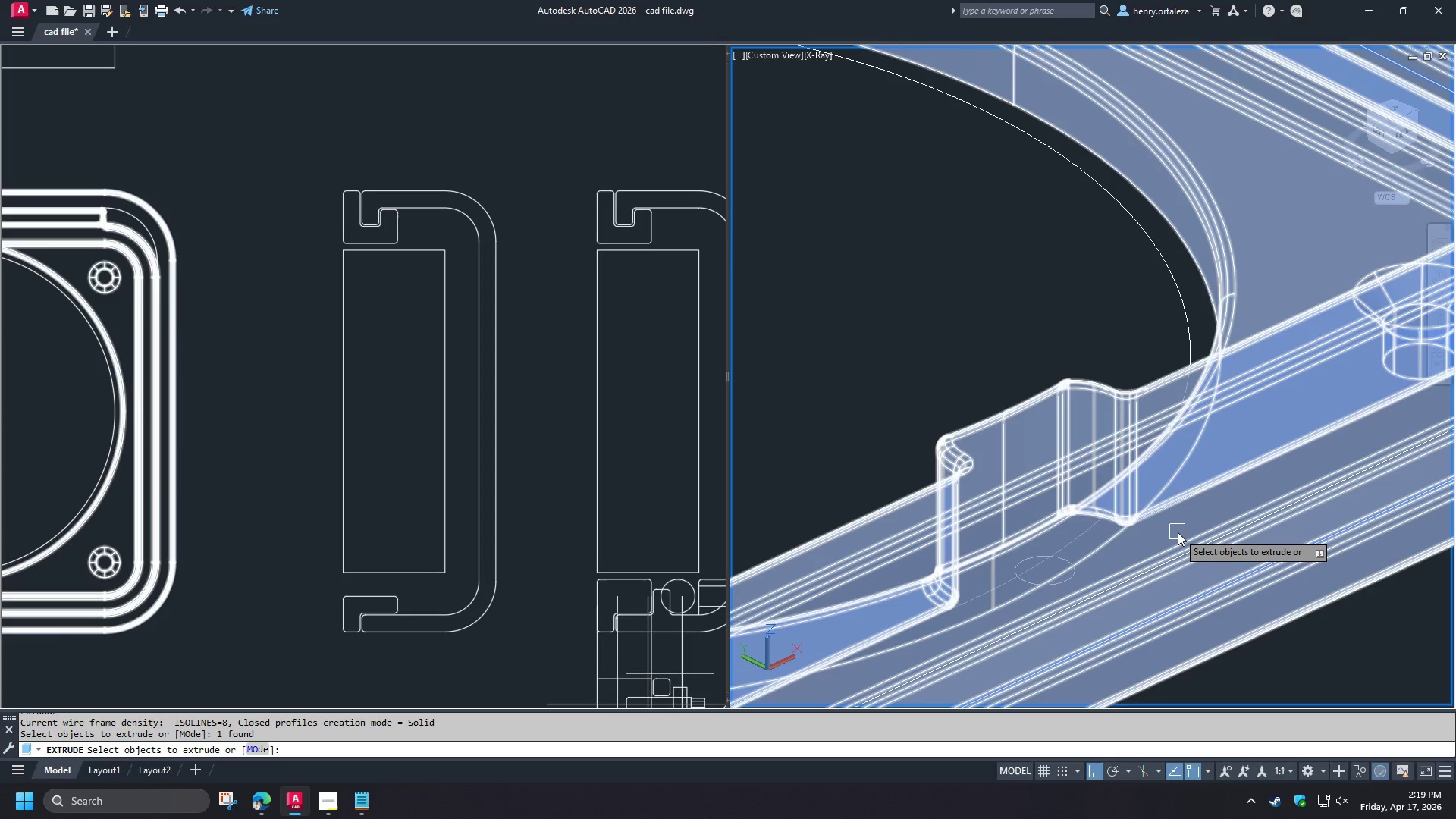 
scroll: coordinate [1214, 595], scroll_direction: down, amount: 4.0
 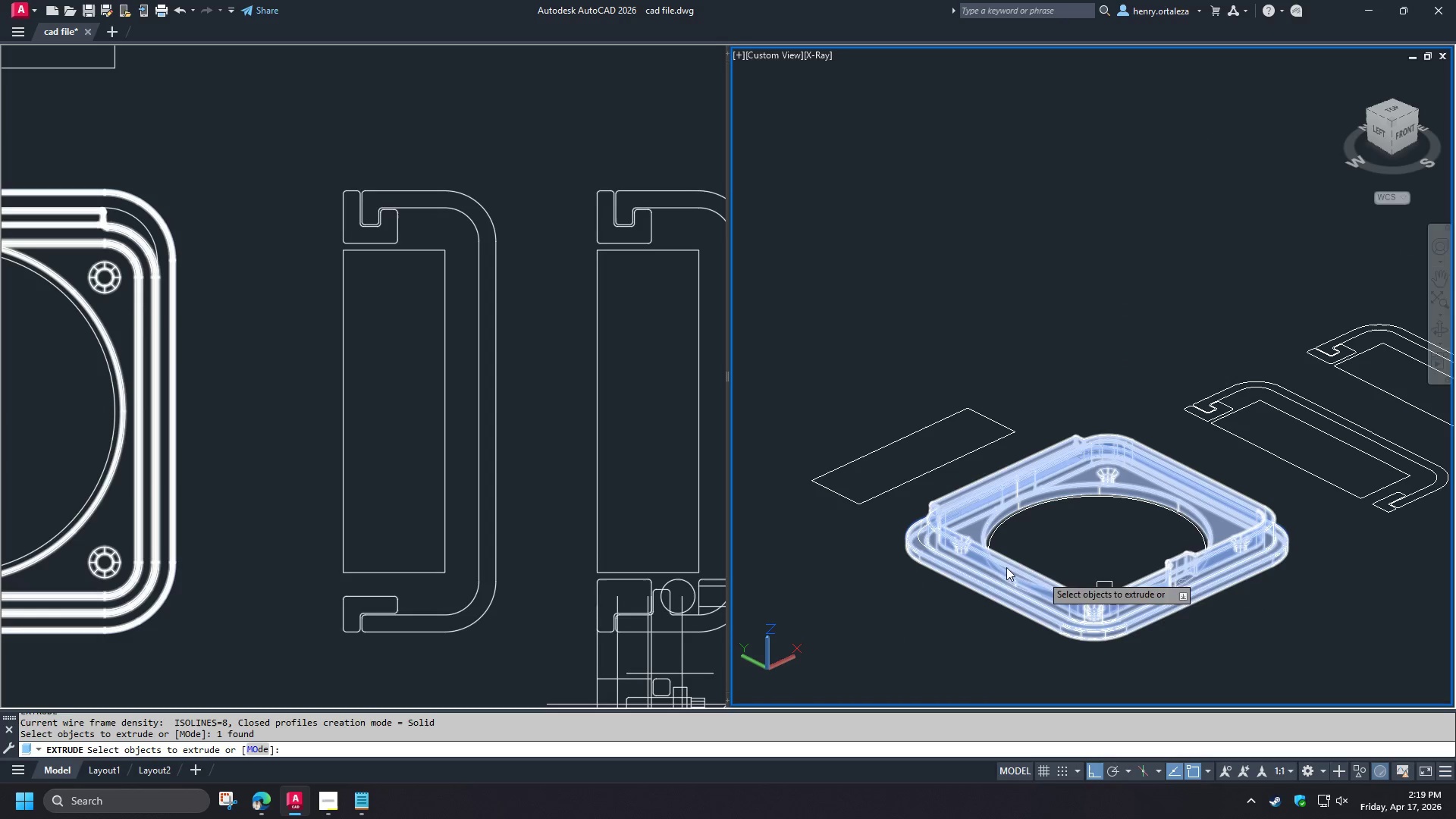 
scroll: coordinate [930, 544], scroll_direction: up, amount: 3.0
 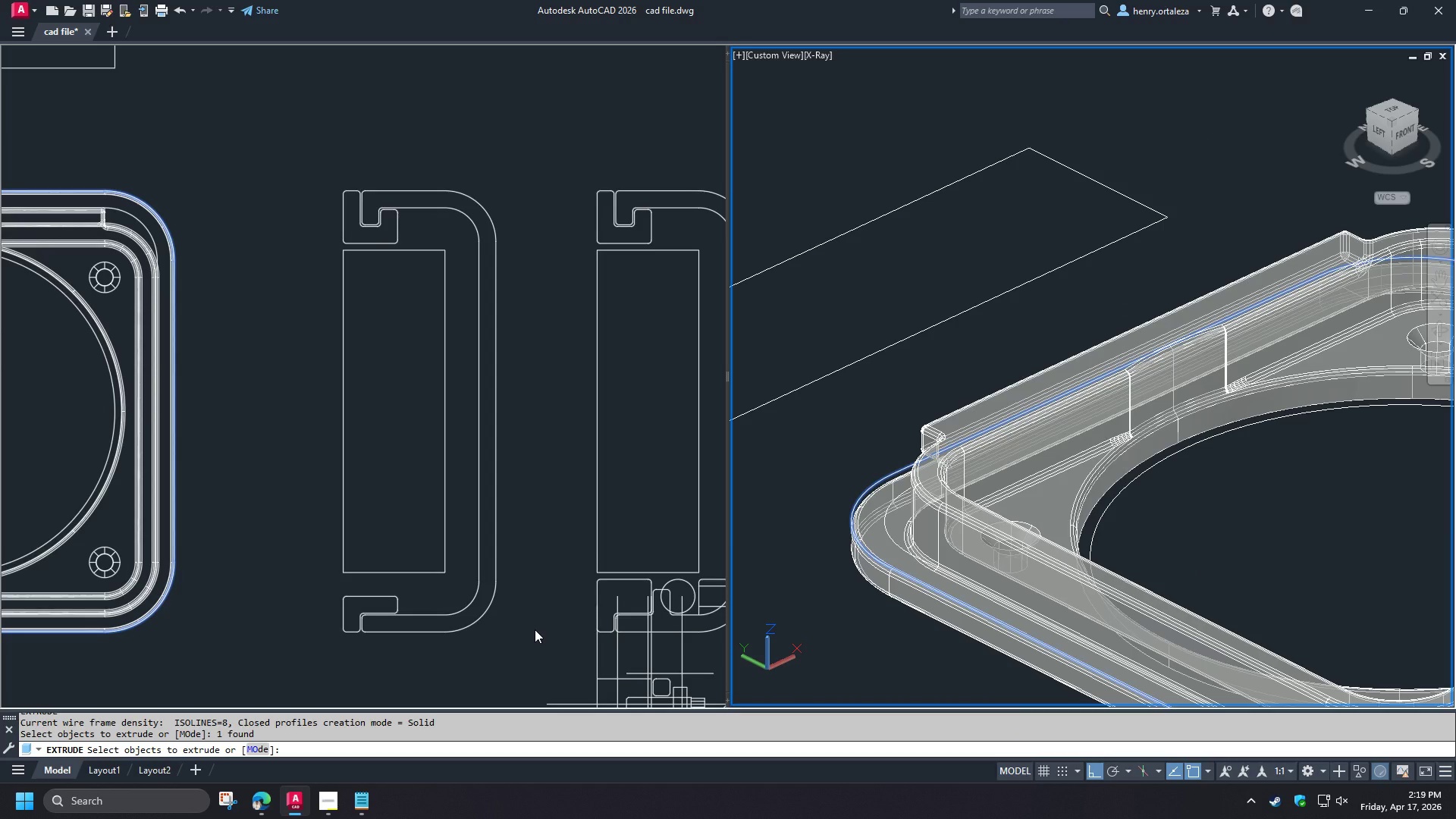 
left_click([535, 629])
 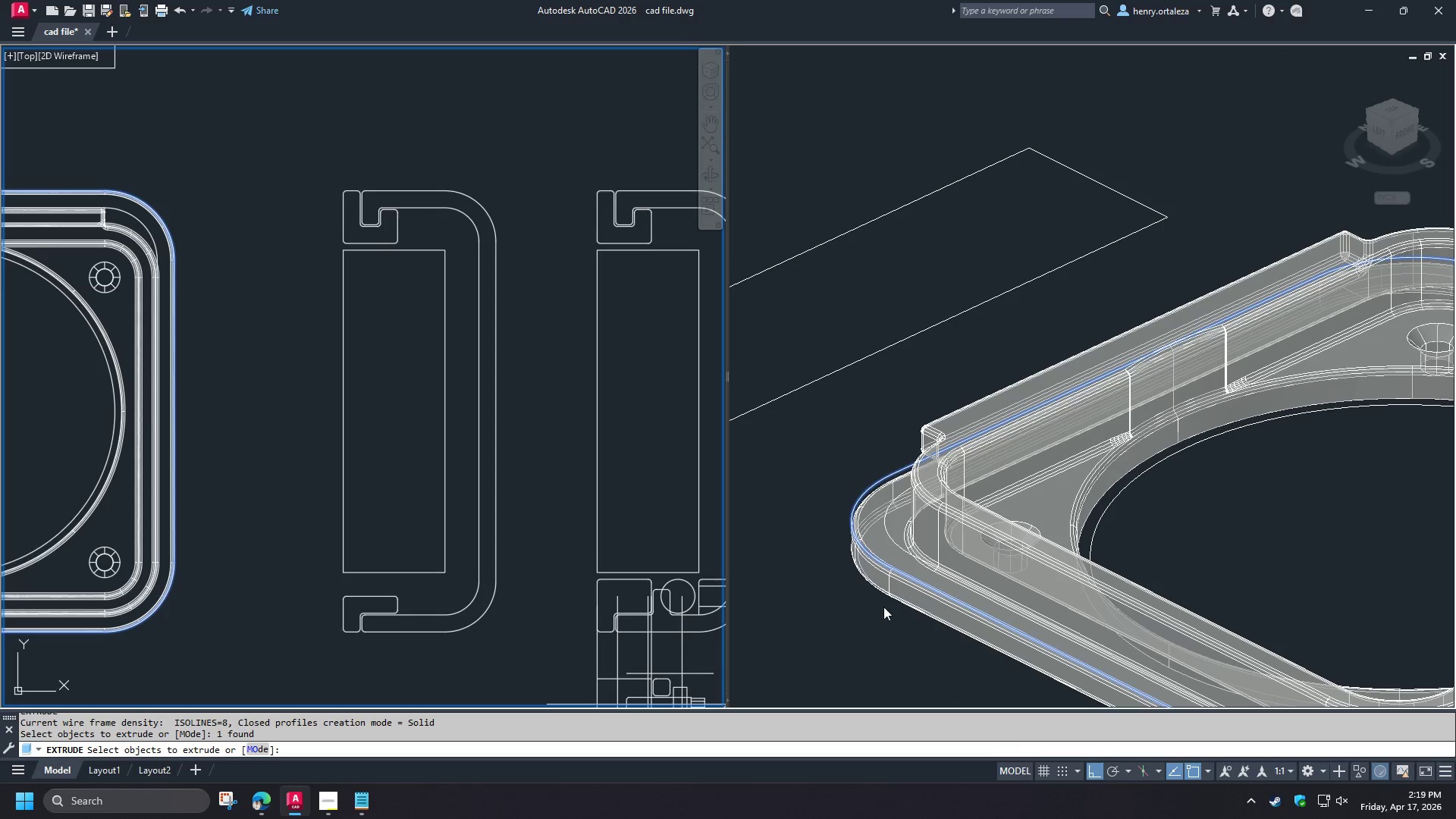 
left_click([834, 604])
 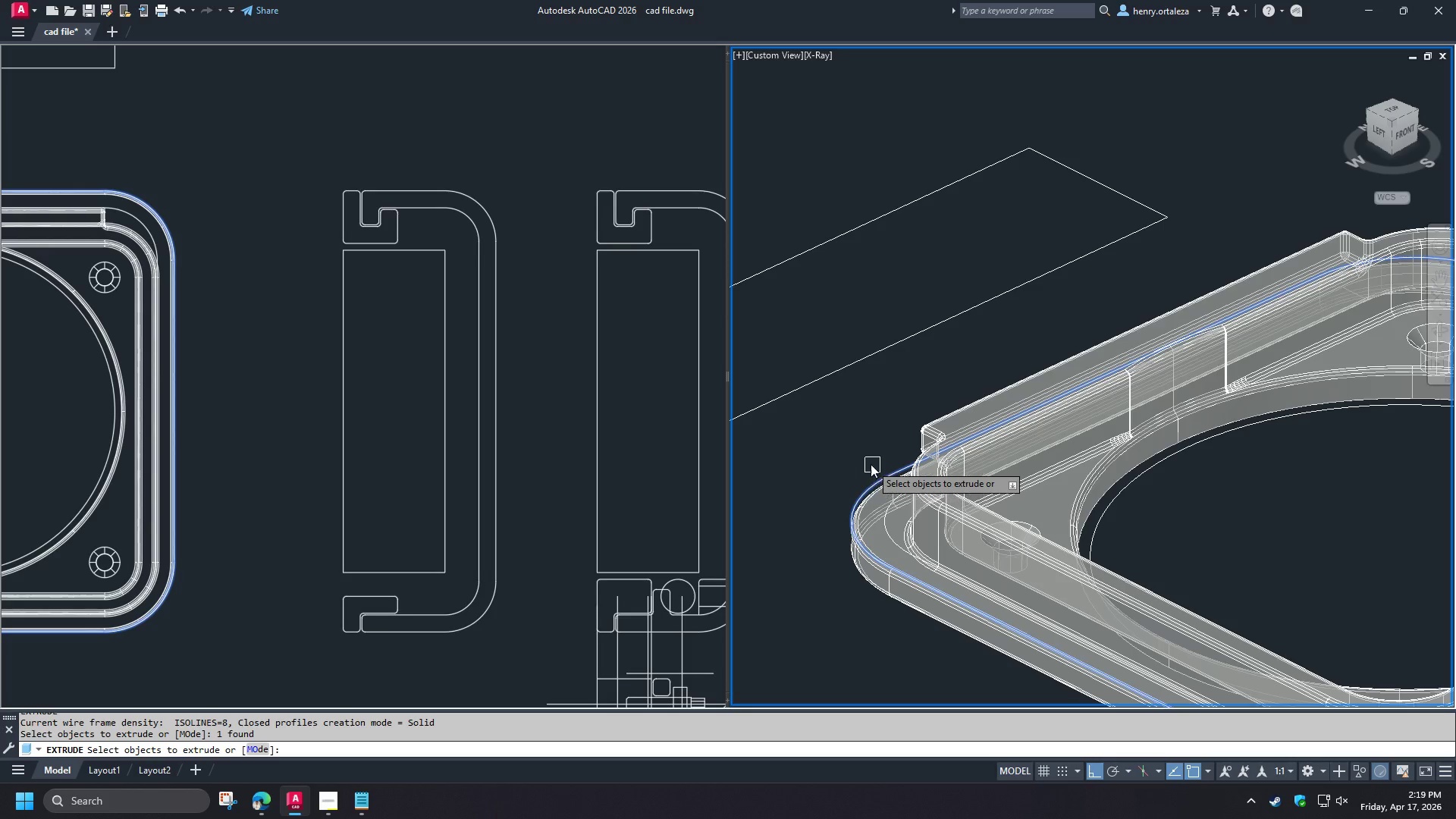 
scroll: coordinate [872, 463], scroll_direction: up, amount: 1.0
 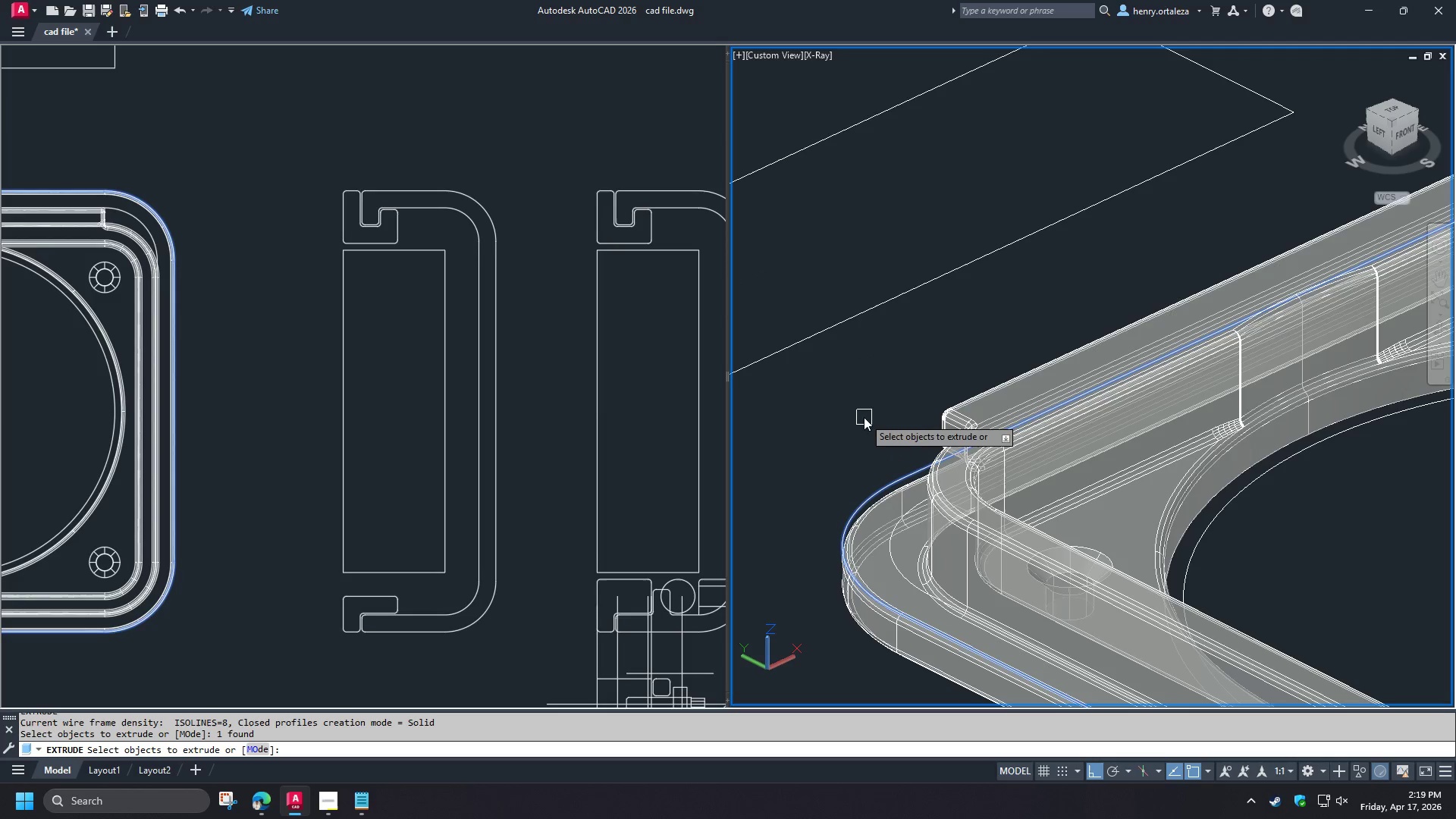 
hold_key(key=Space, duration=4.64)
 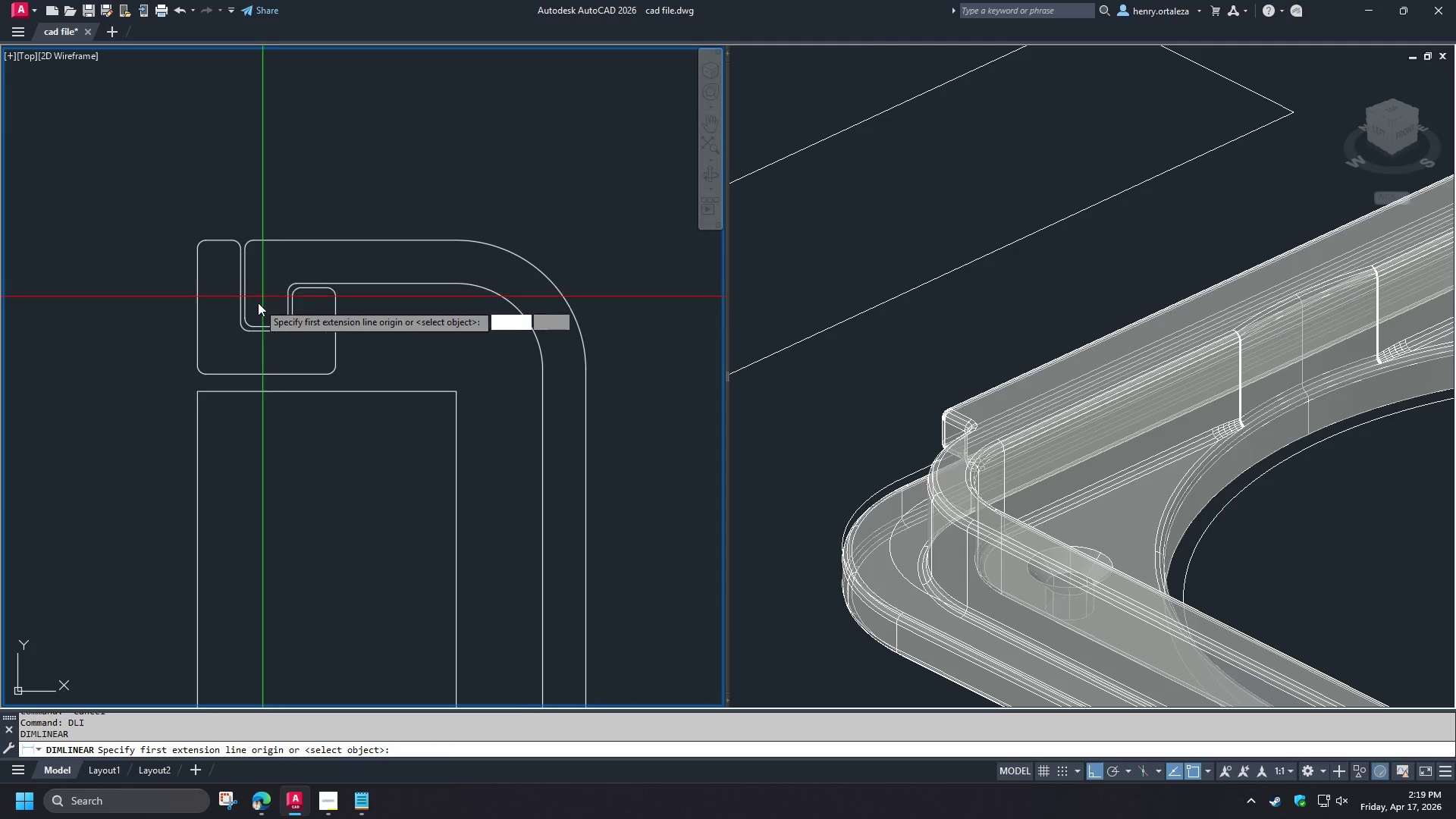 
key(Escape)
 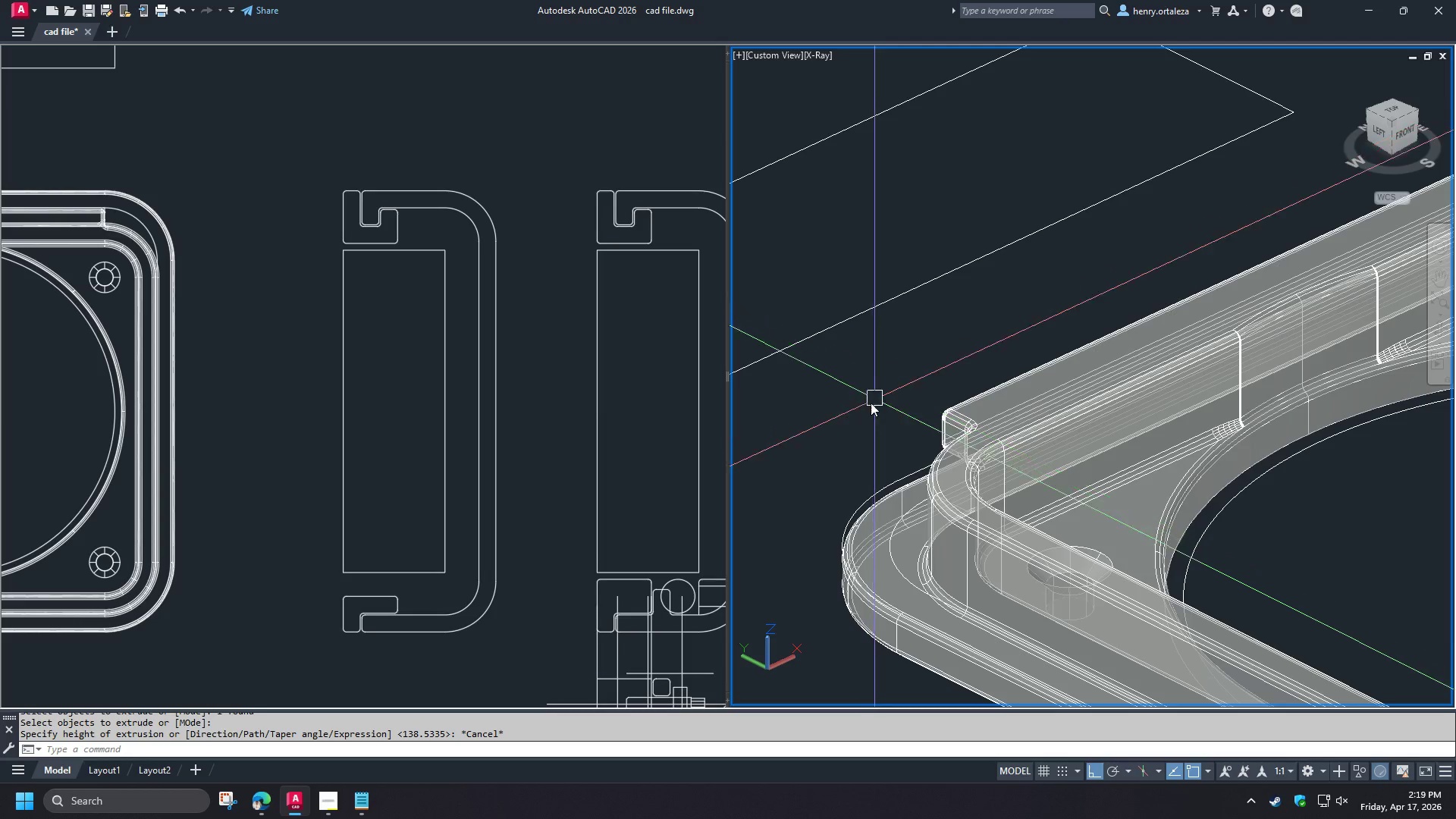 
key(Escape)
 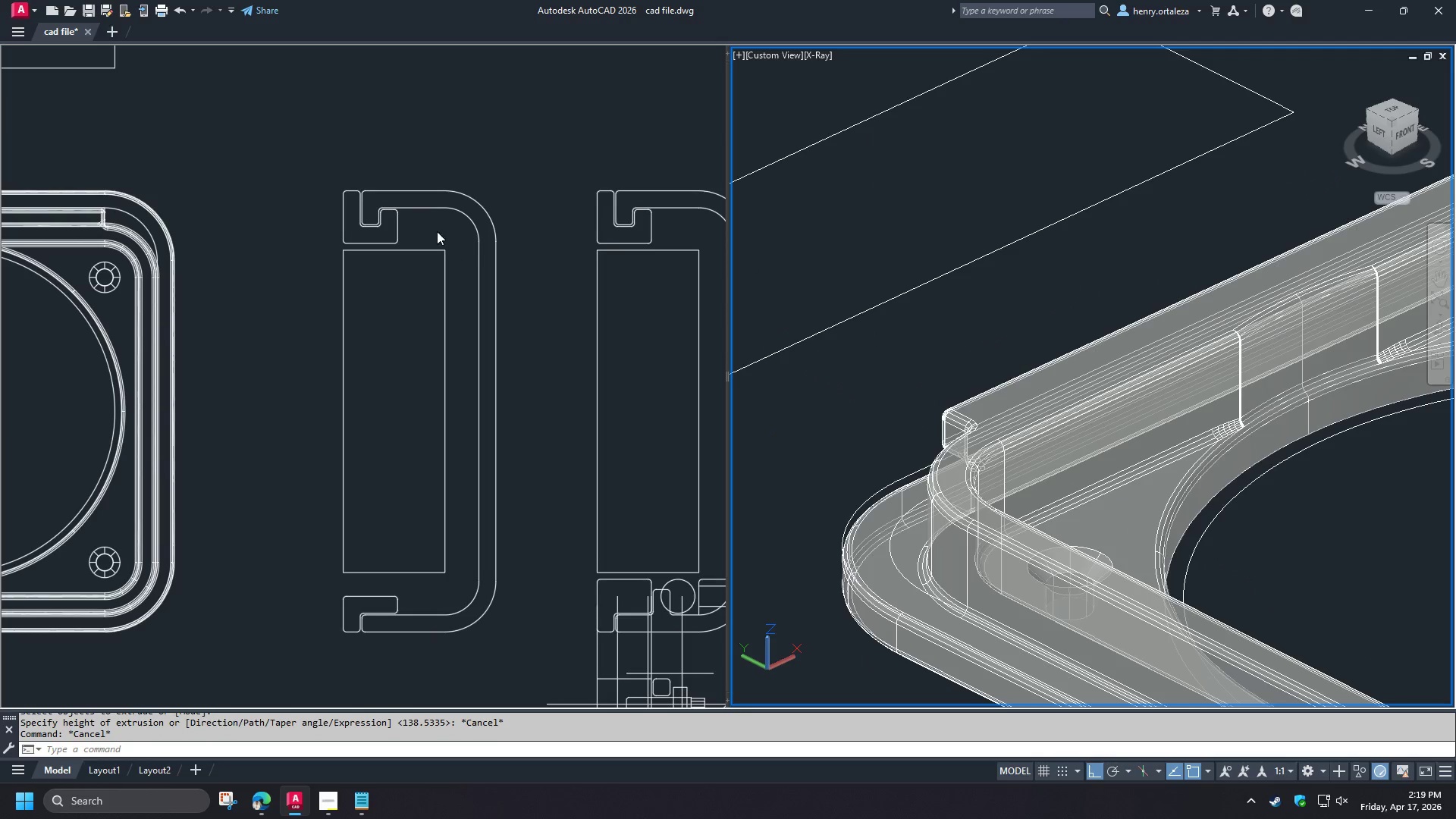 
left_click([413, 212])
 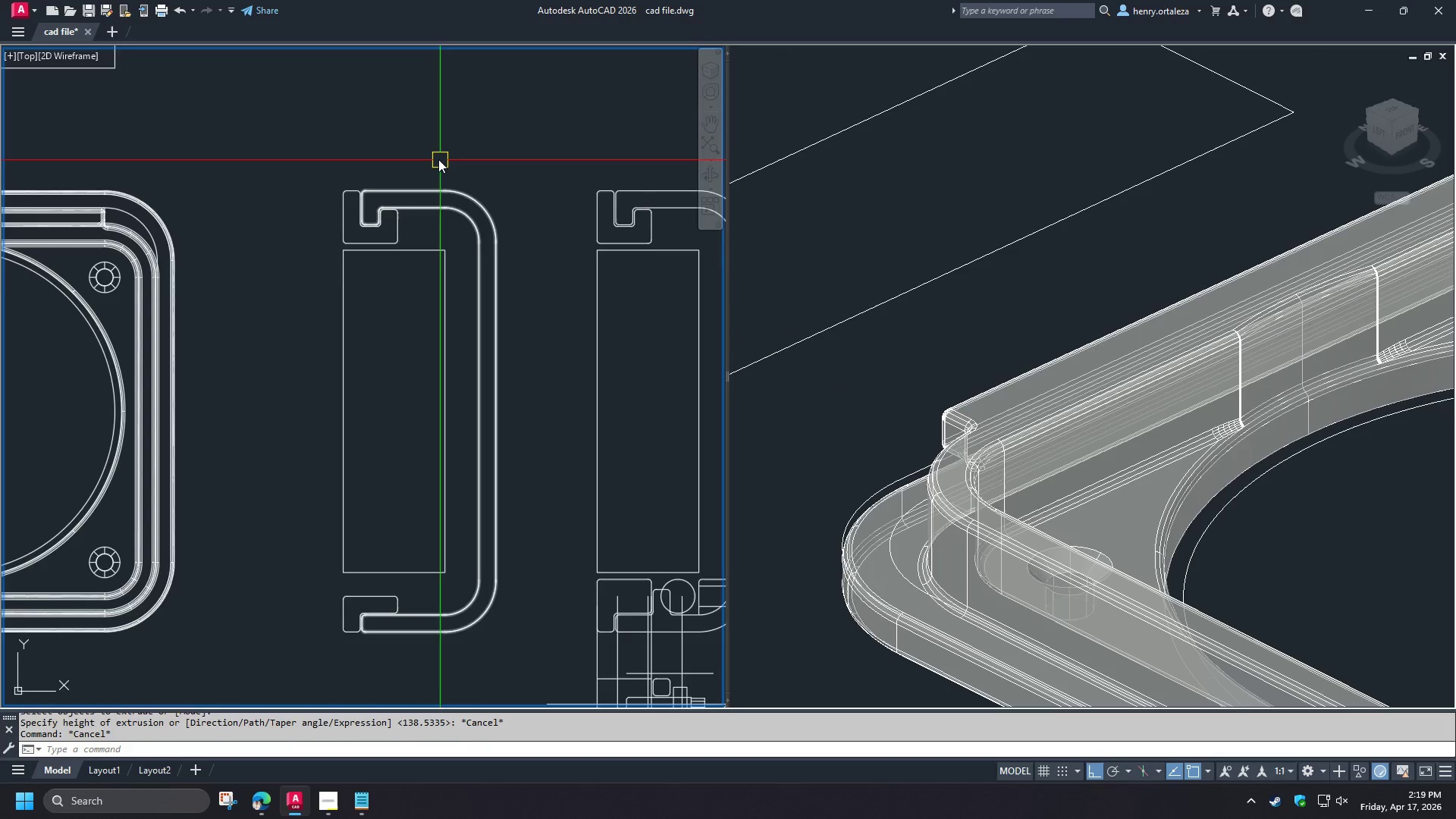 
scroll: coordinate [437, 159], scroll_direction: up, amount: 2.0
 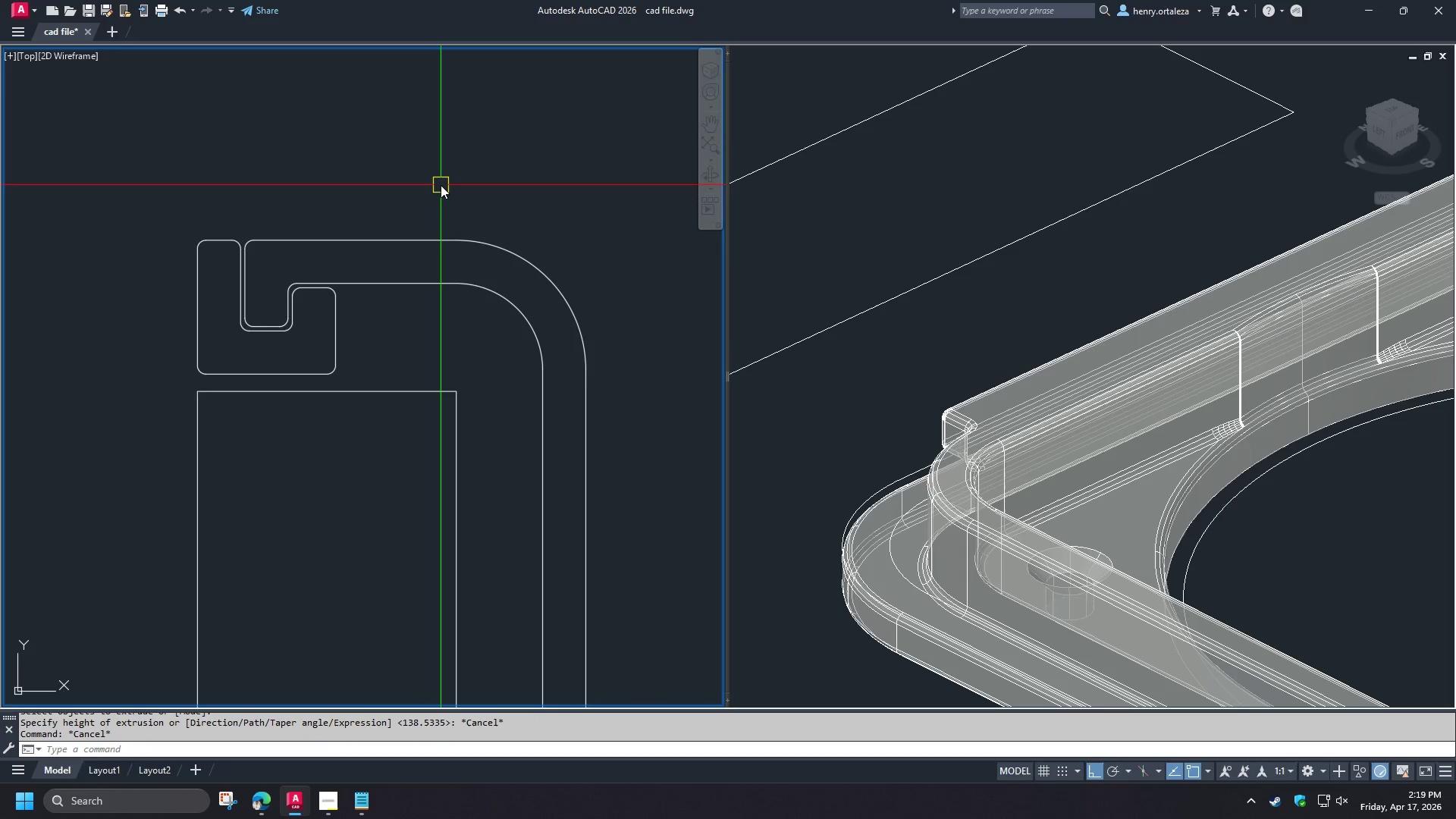 
type(dli)
 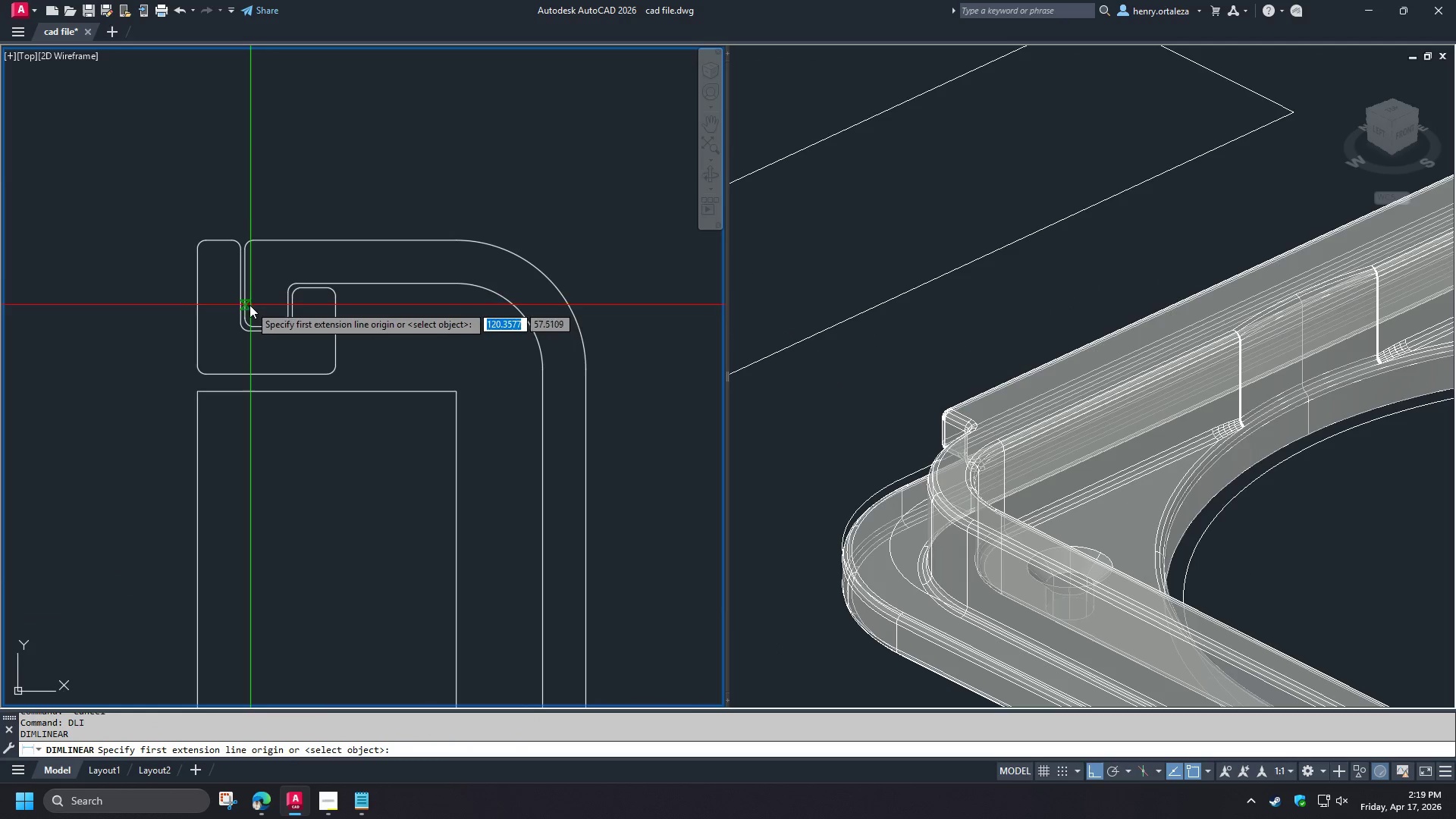 
left_click([248, 306])
 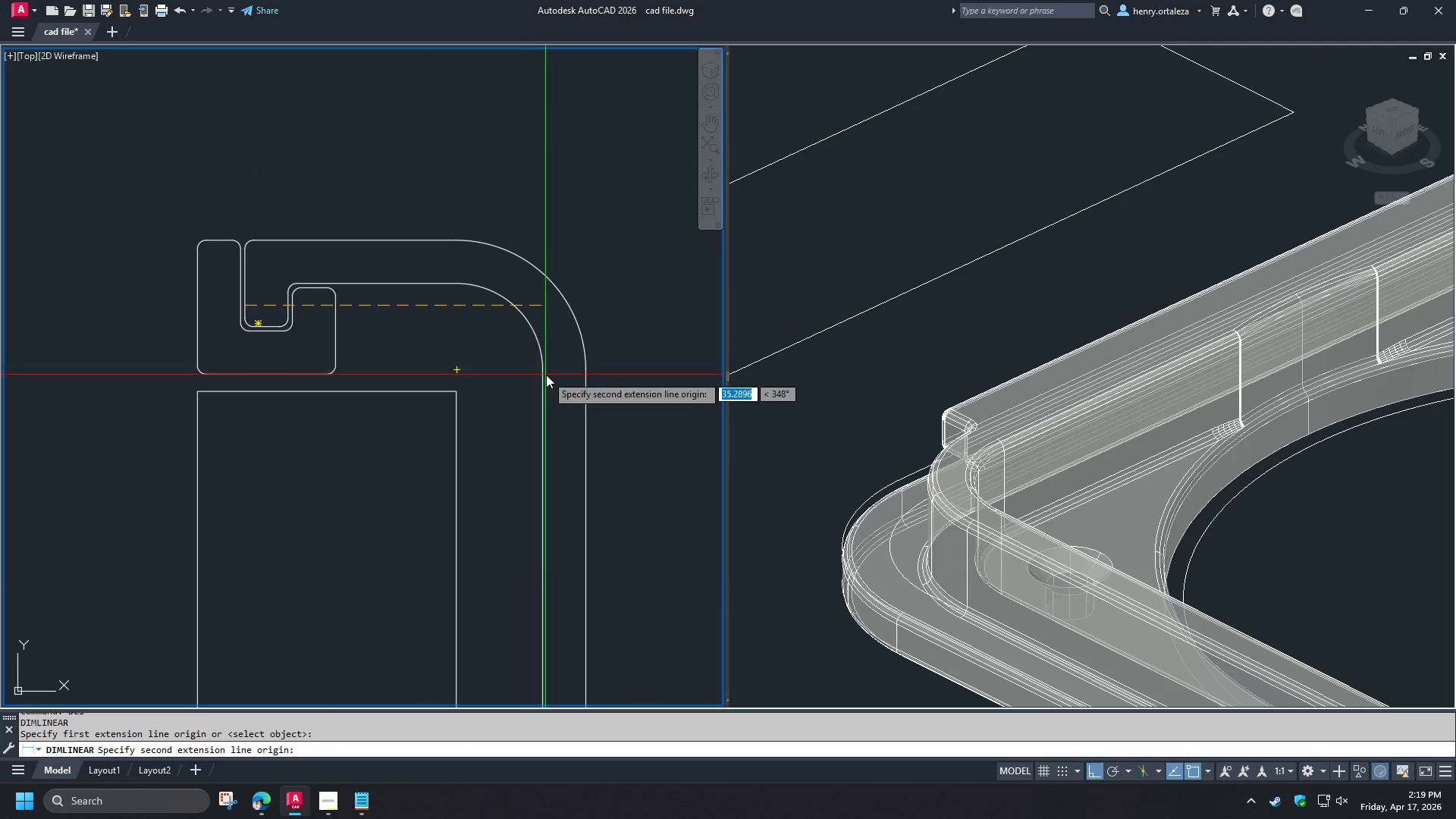 
left_click([546, 375])
 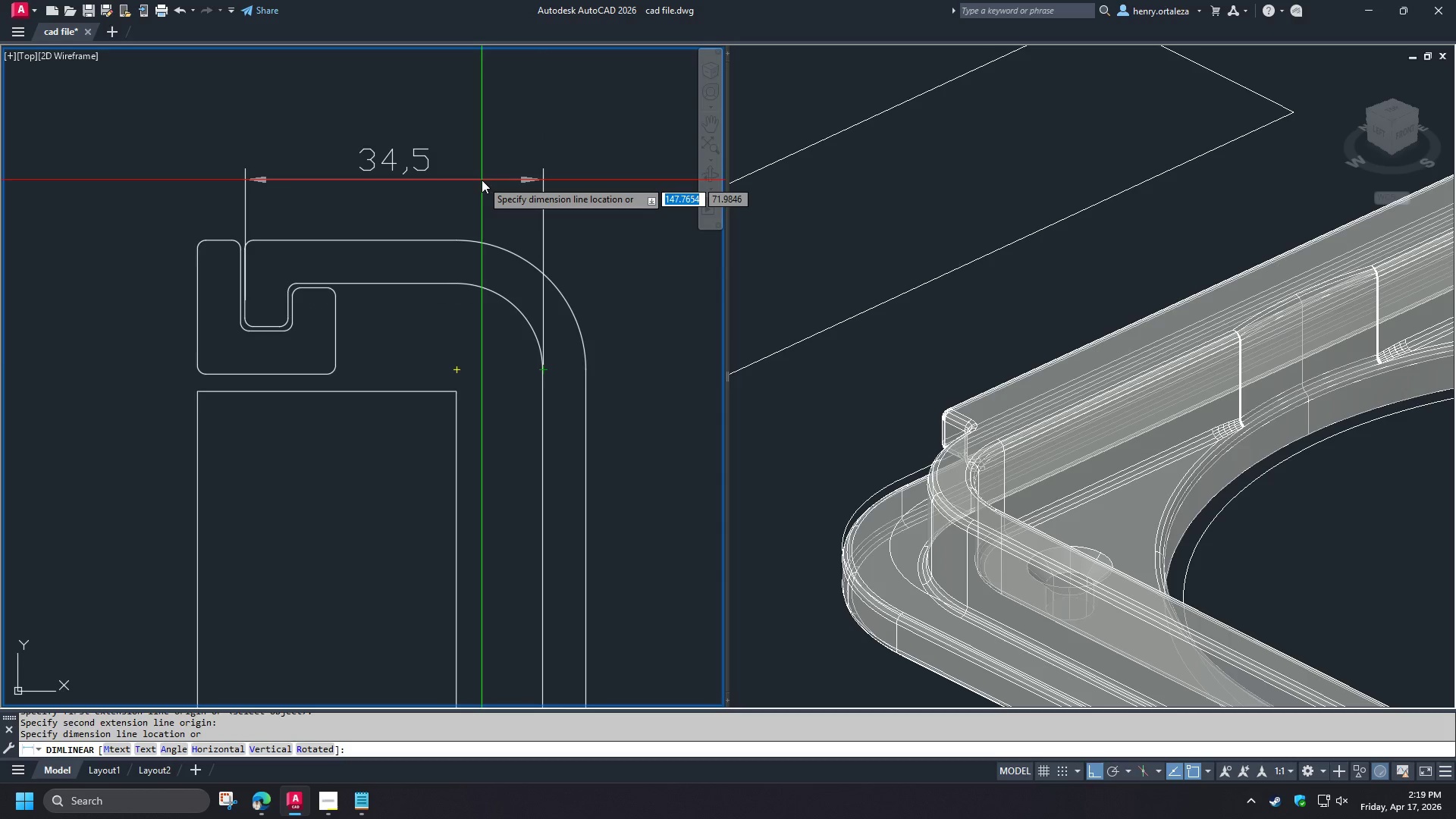 
left_click([482, 180])
 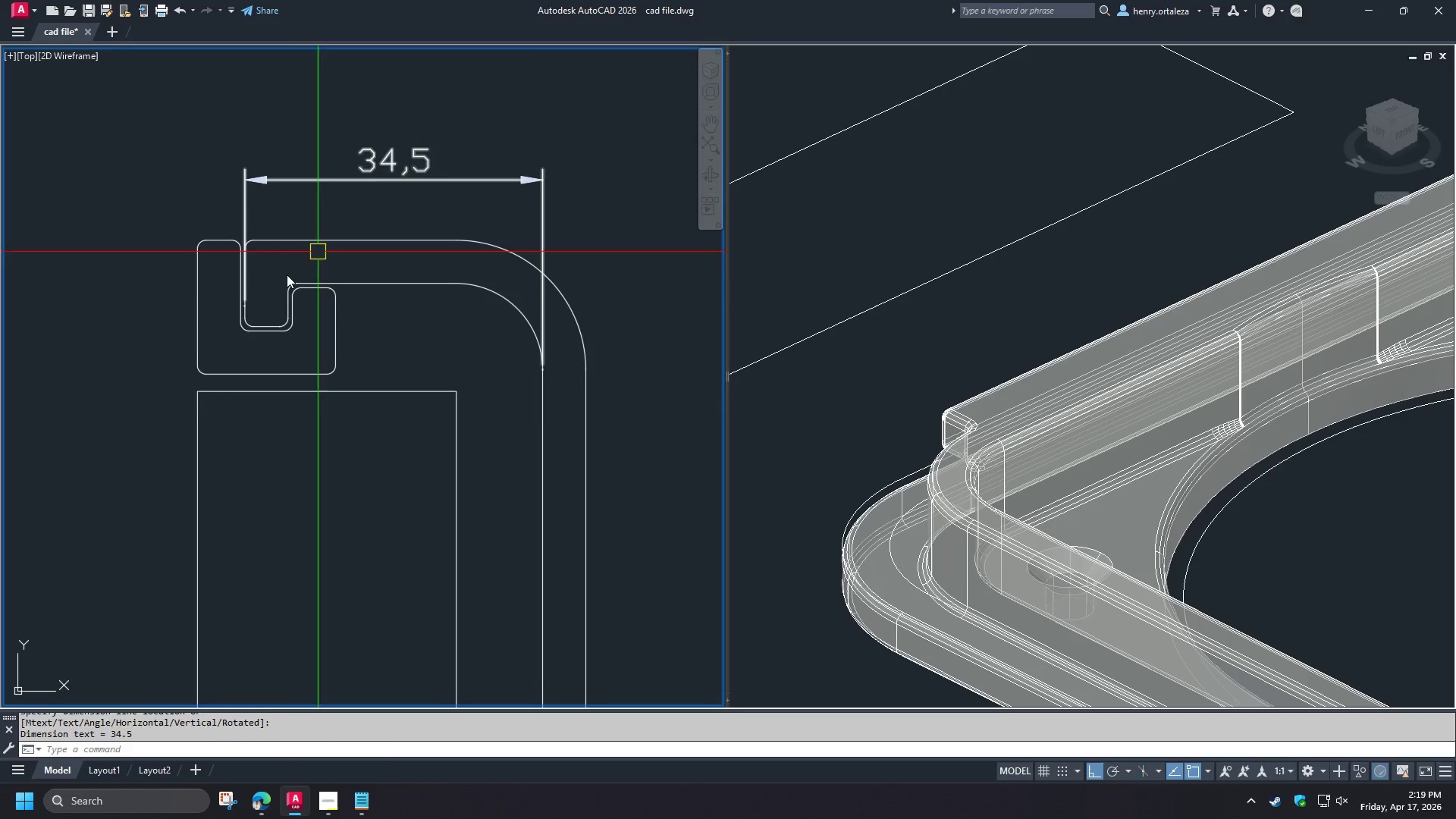 
key(Space)
 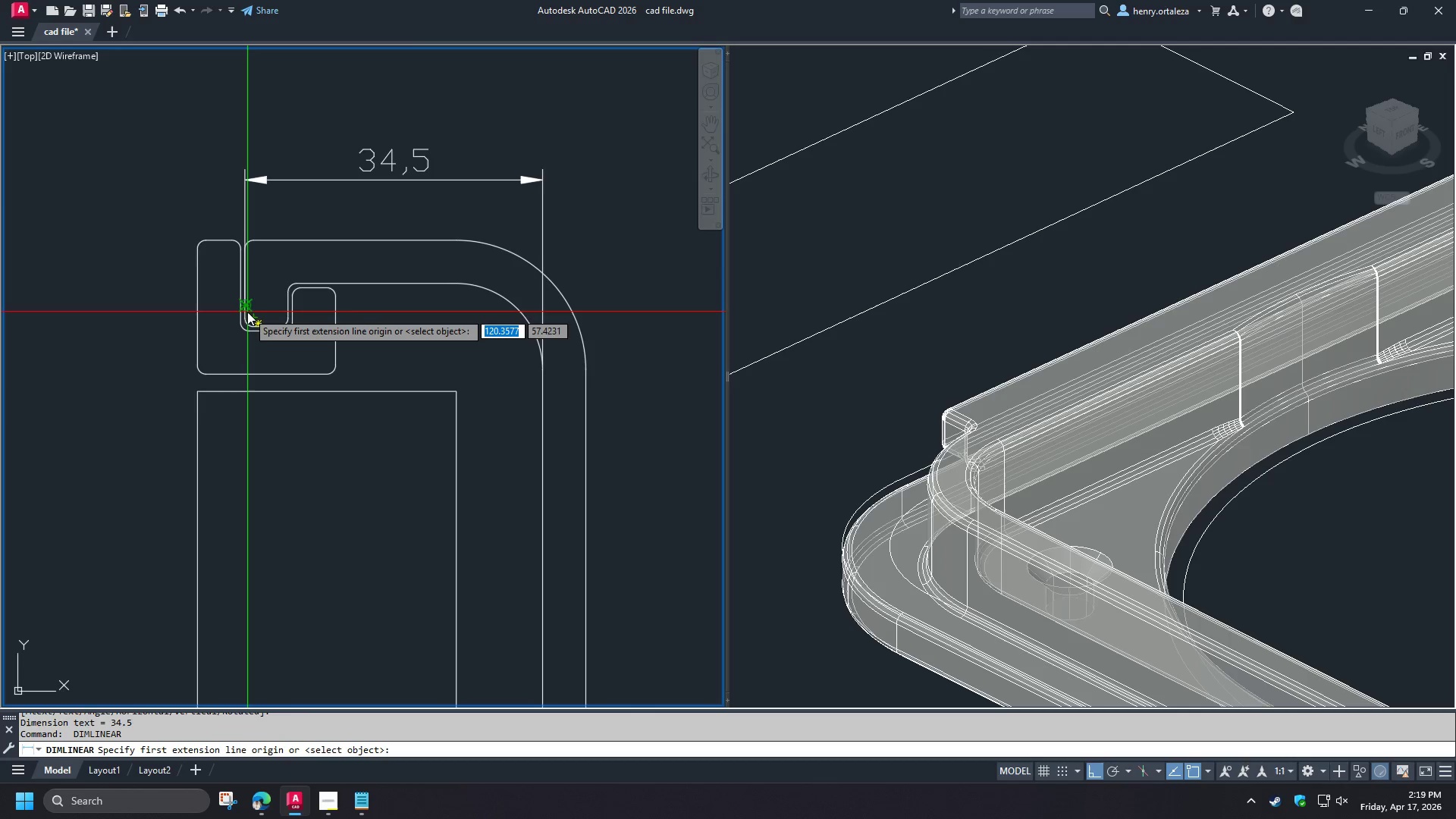 
left_click([246, 312])
 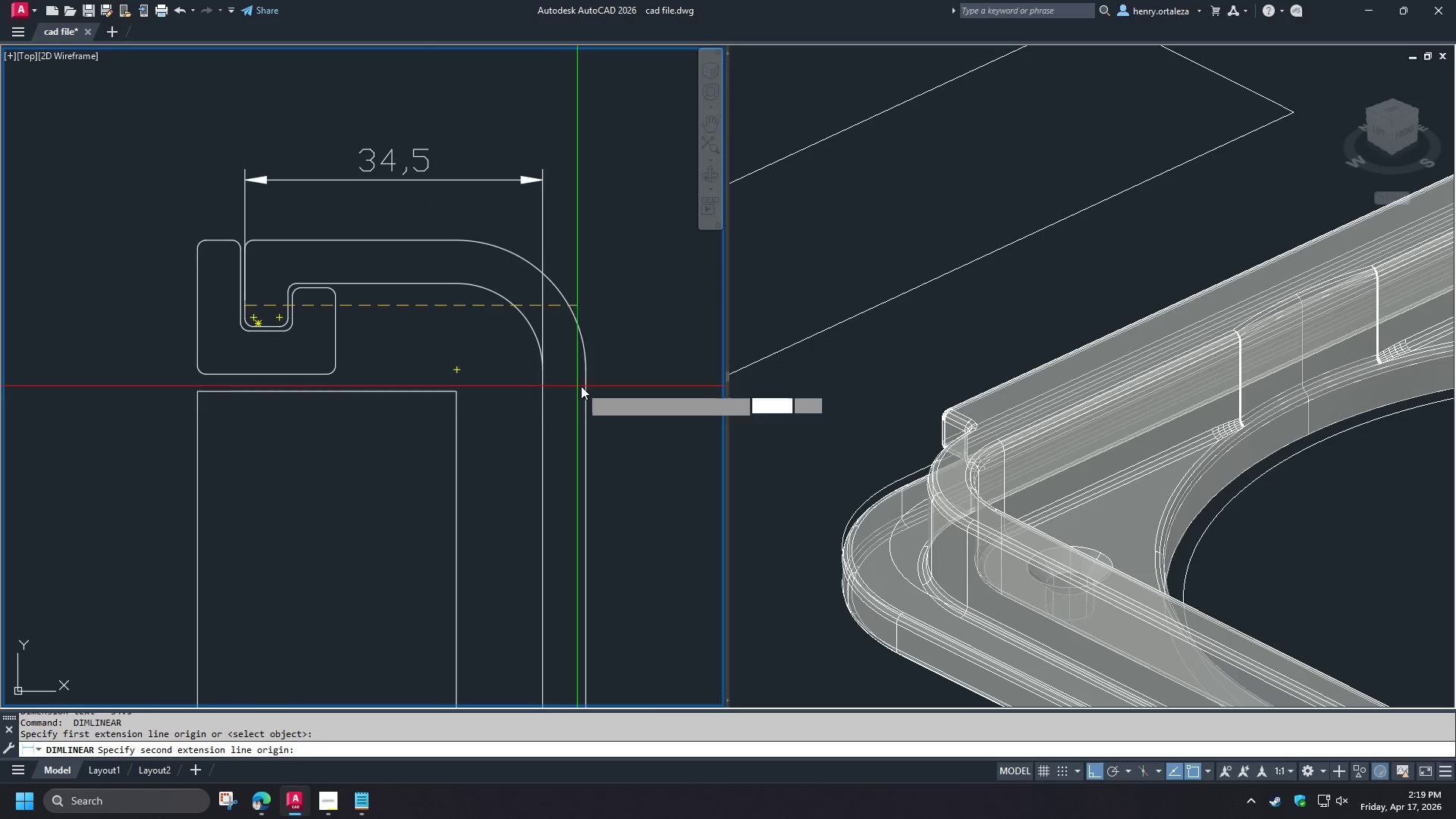 
left_click_drag(start_coordinate=[581, 385], to_coordinate=[587, 378])
 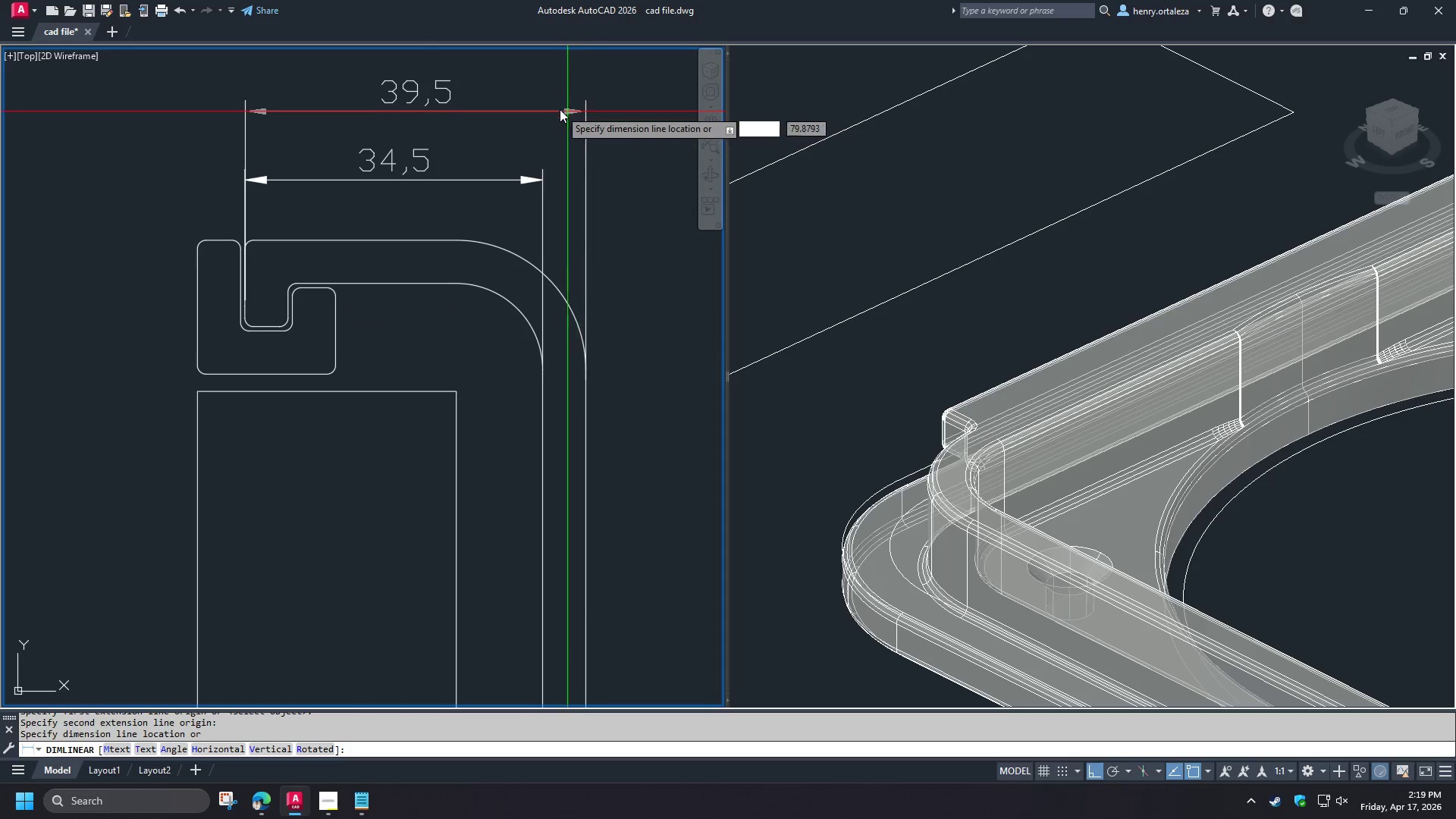 
left_click([560, 111])
 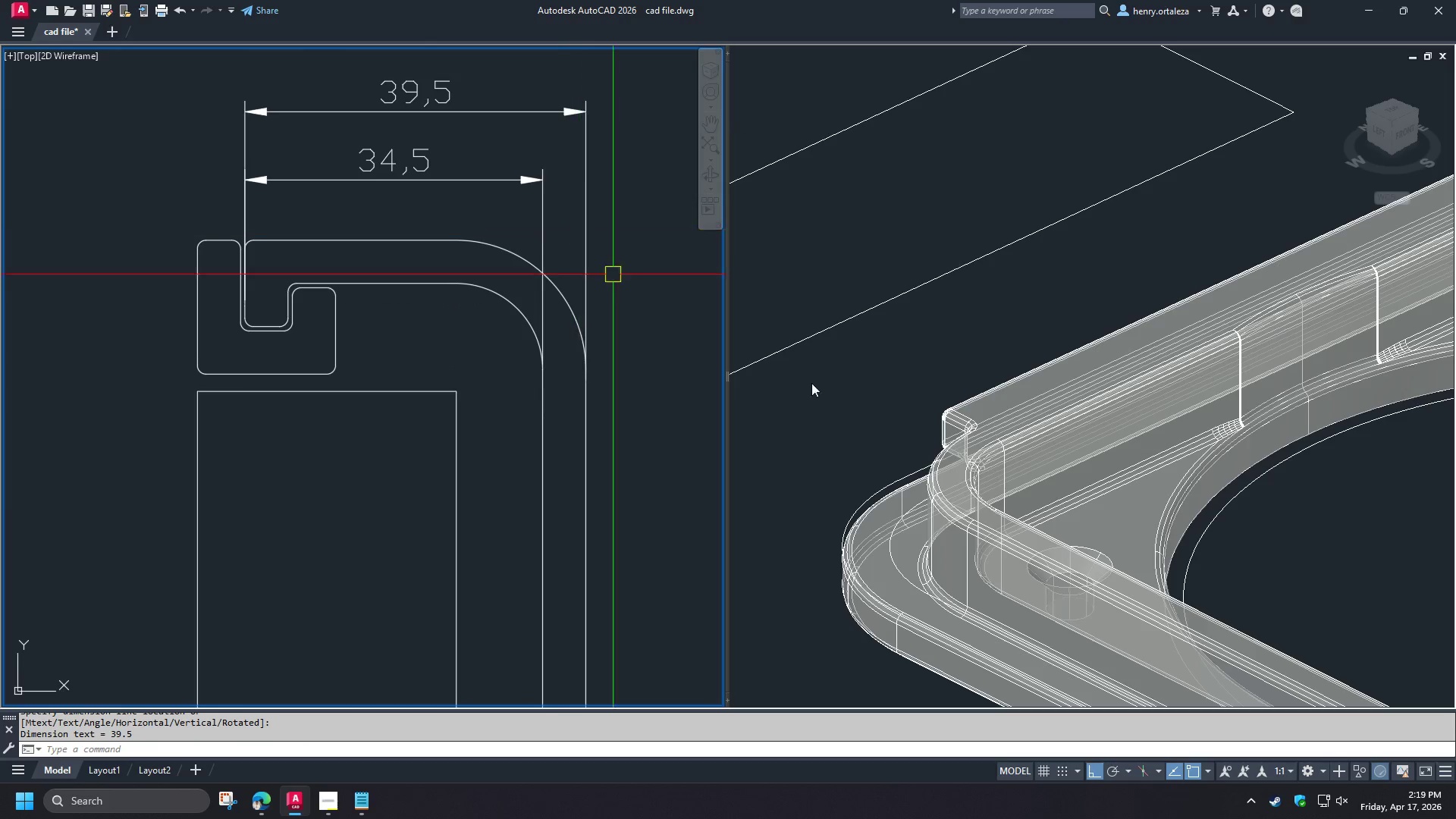 
left_click([847, 394])
 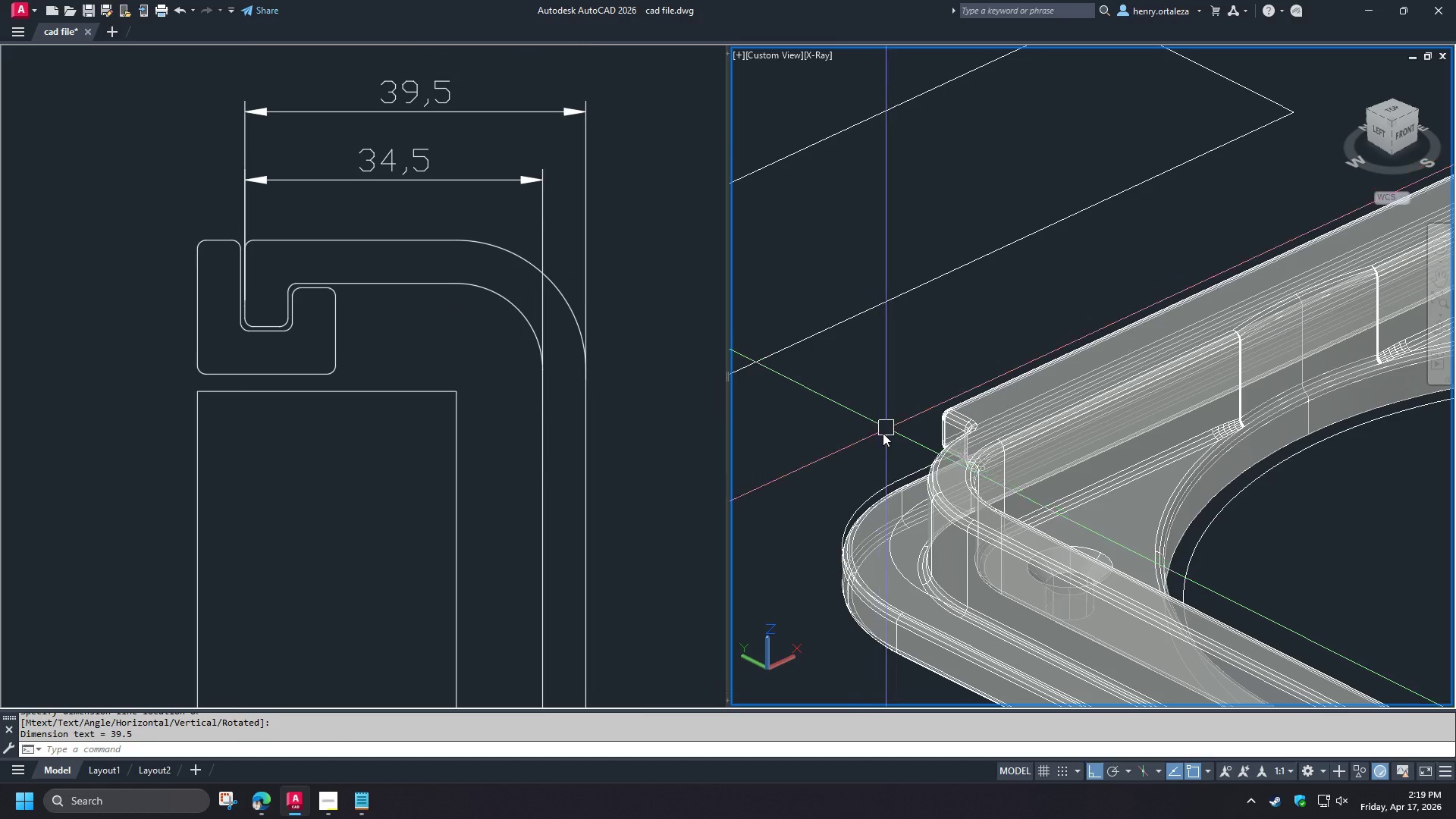 
type(ext )
 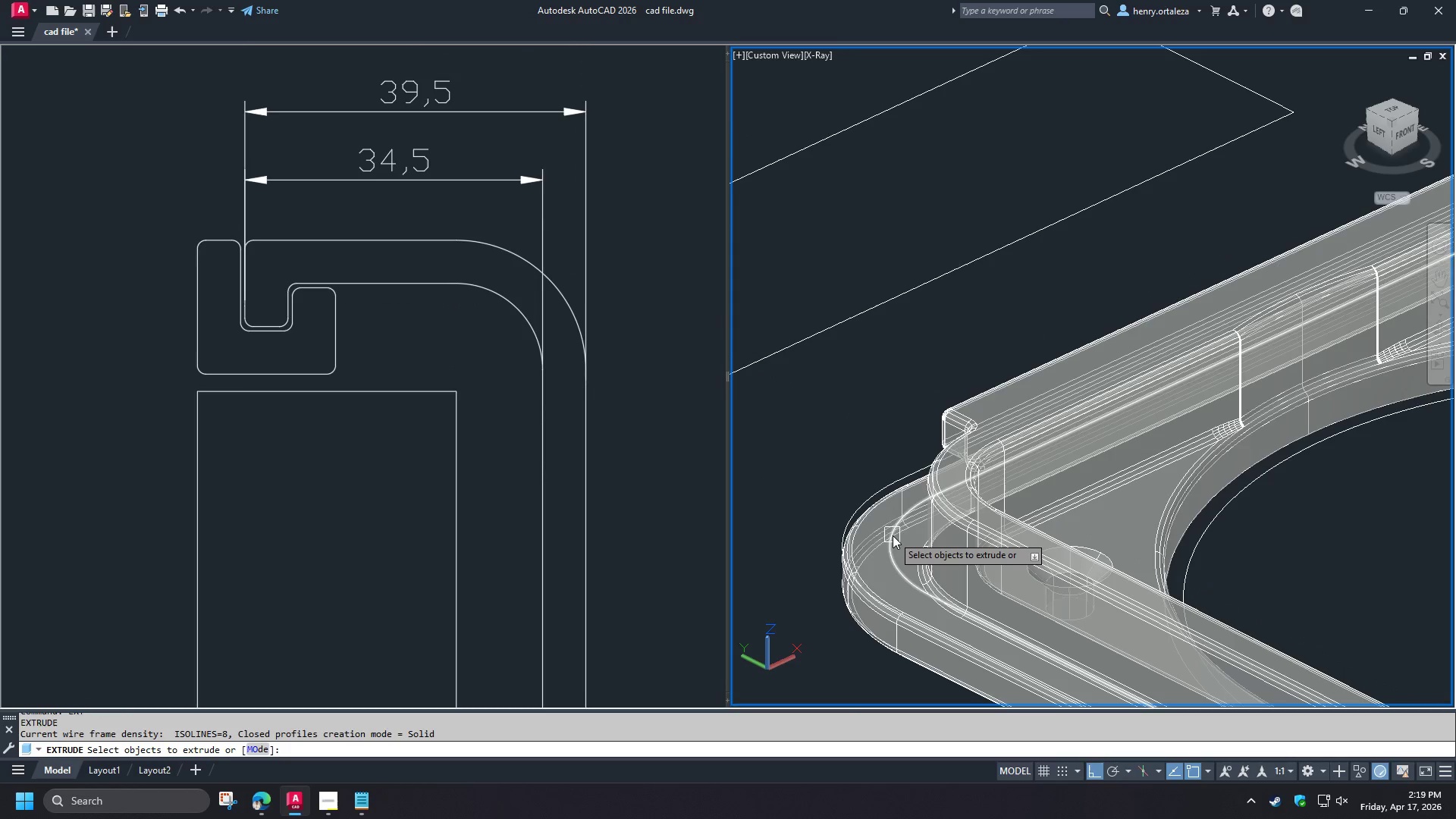 
left_click([893, 535])
 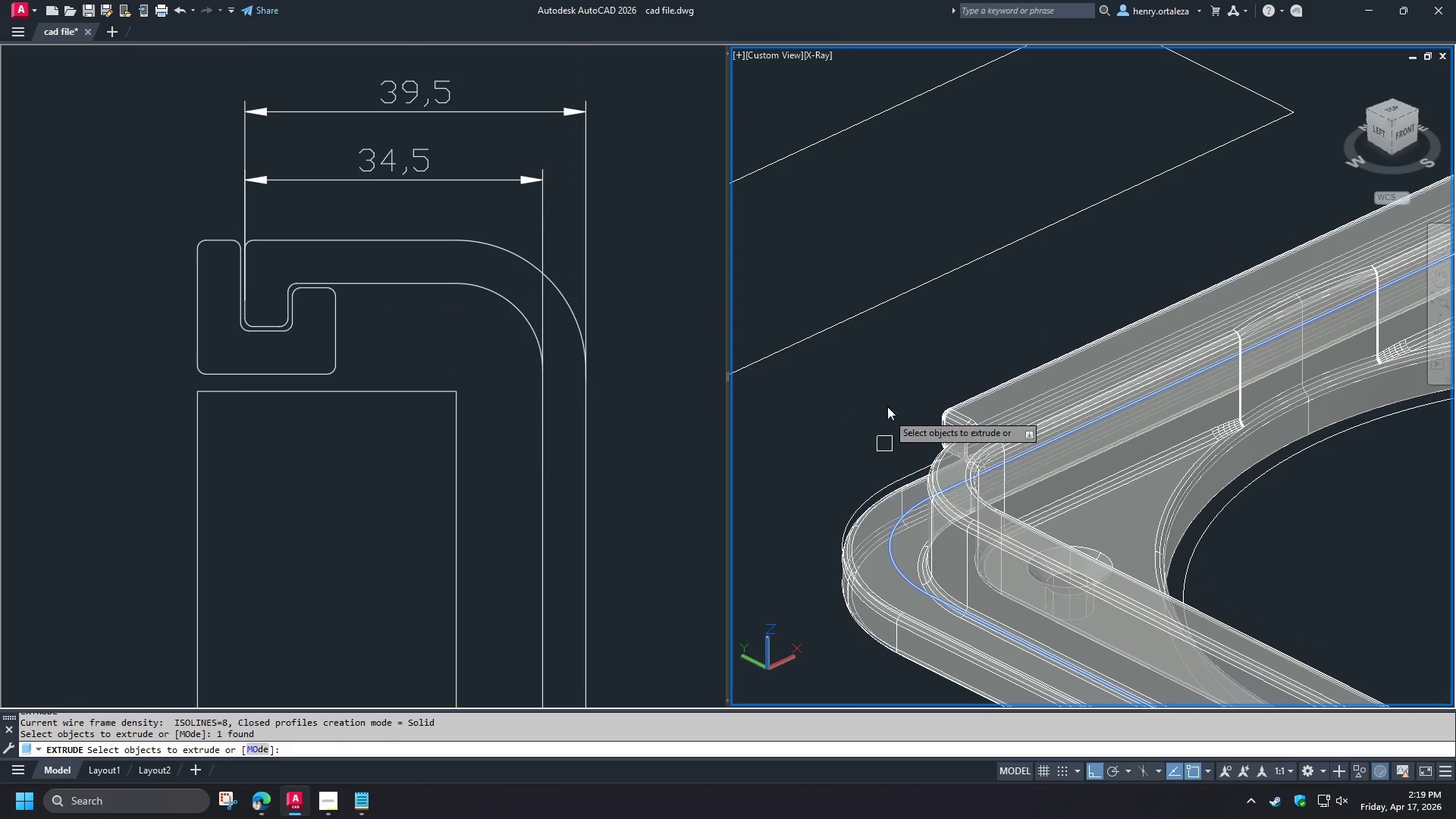 
key(Space)
 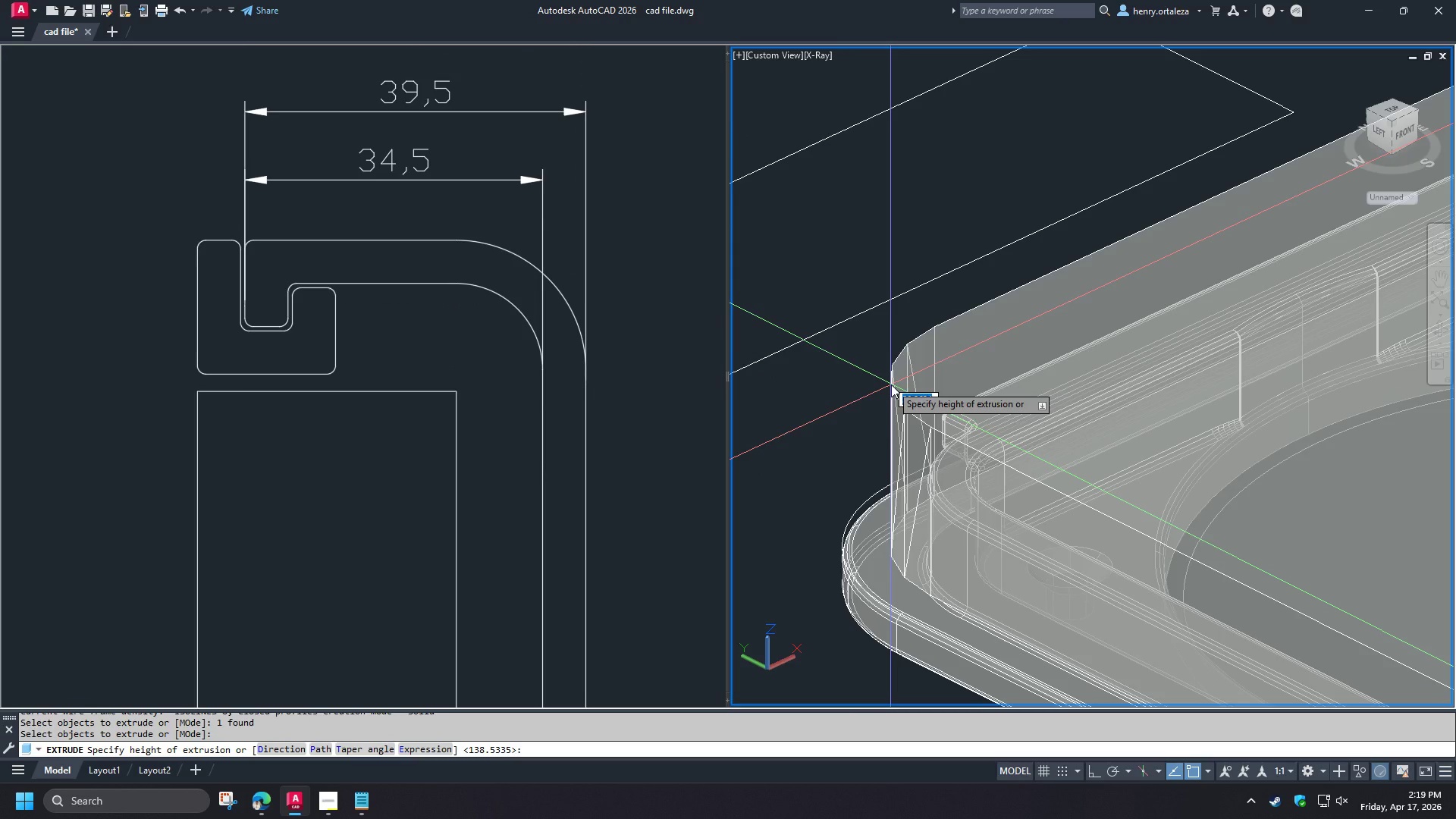 
key(Numpad3)
 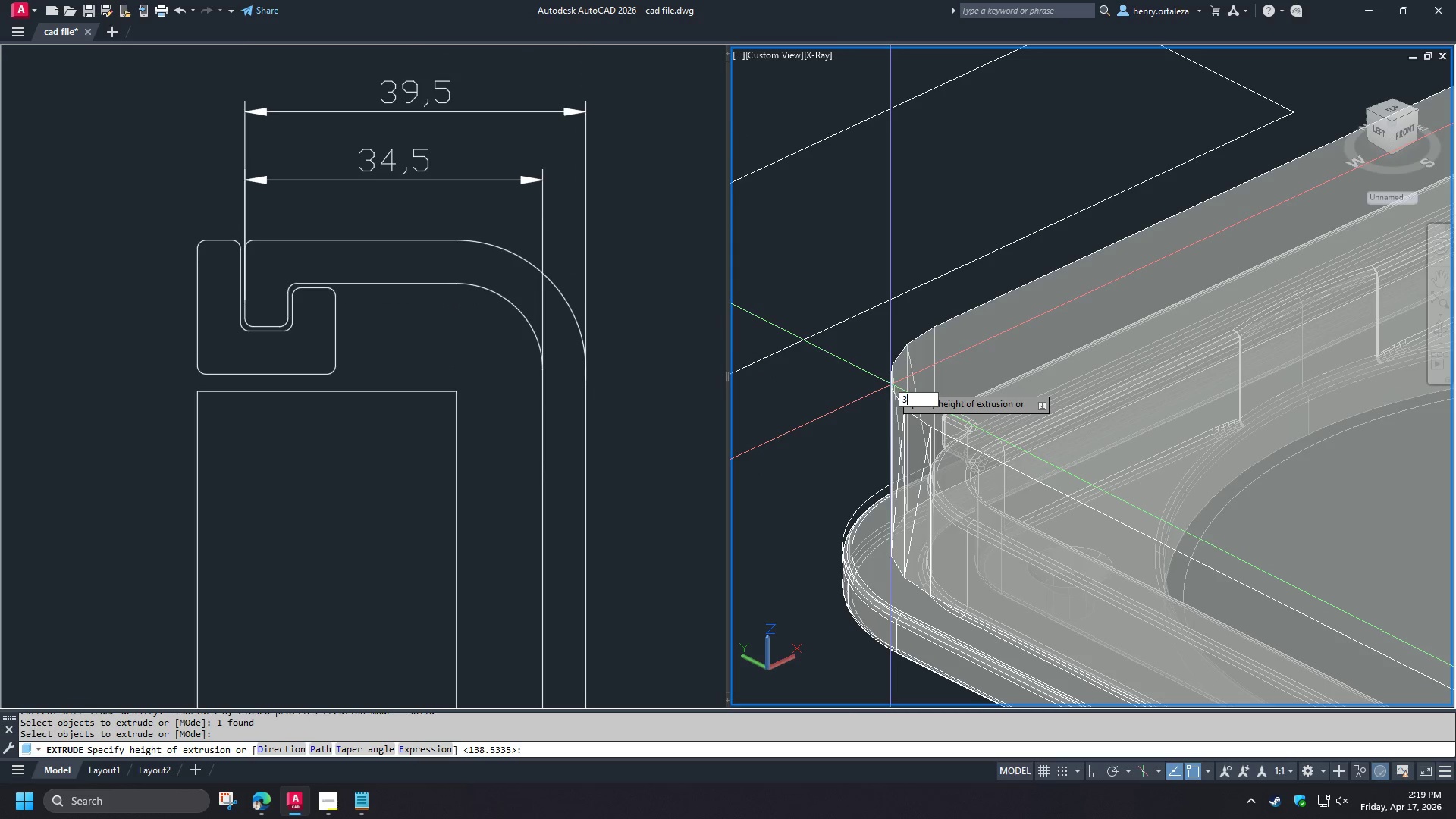 
key(NumpadDecimal)
 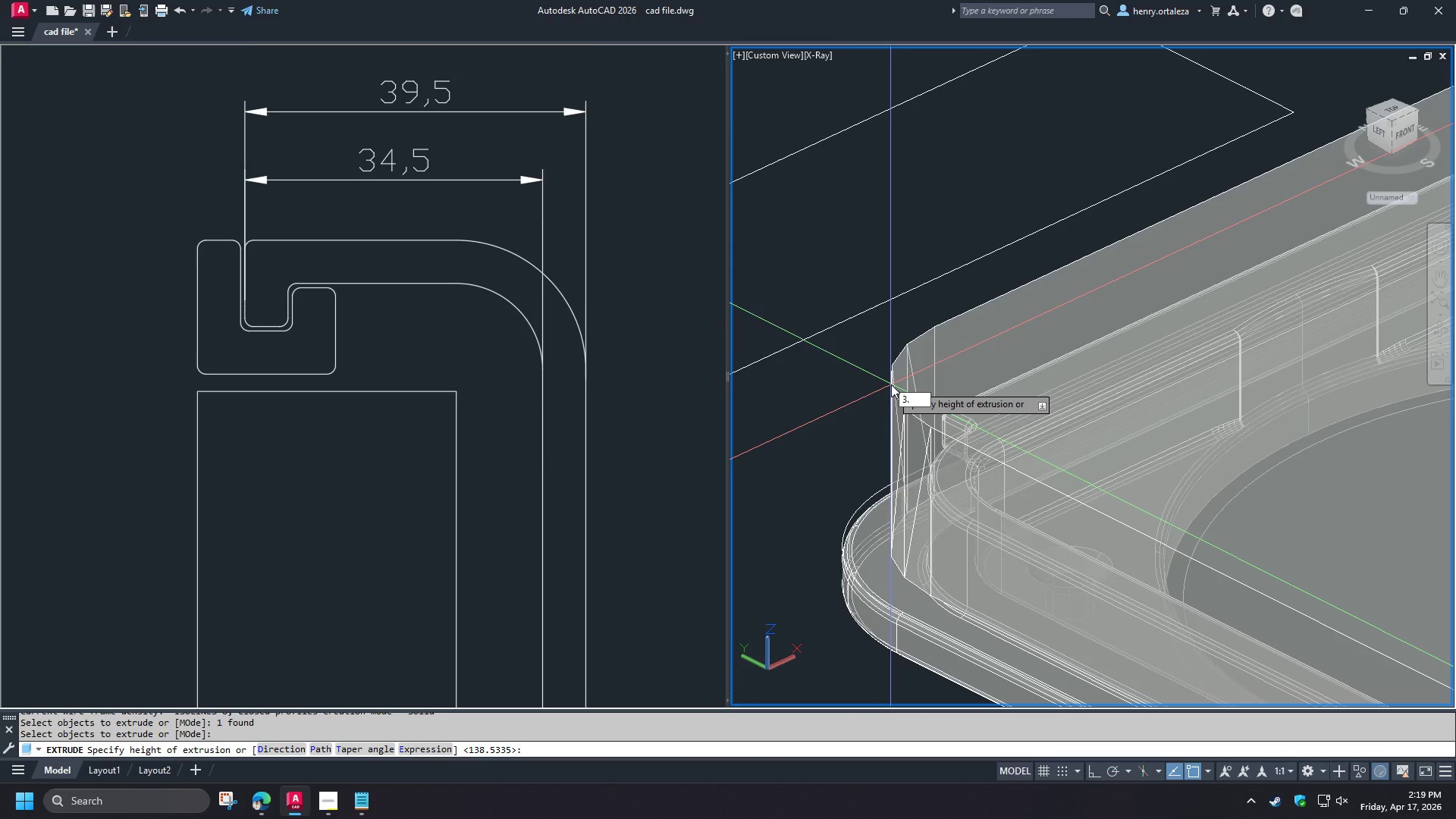 
key(Backspace)
 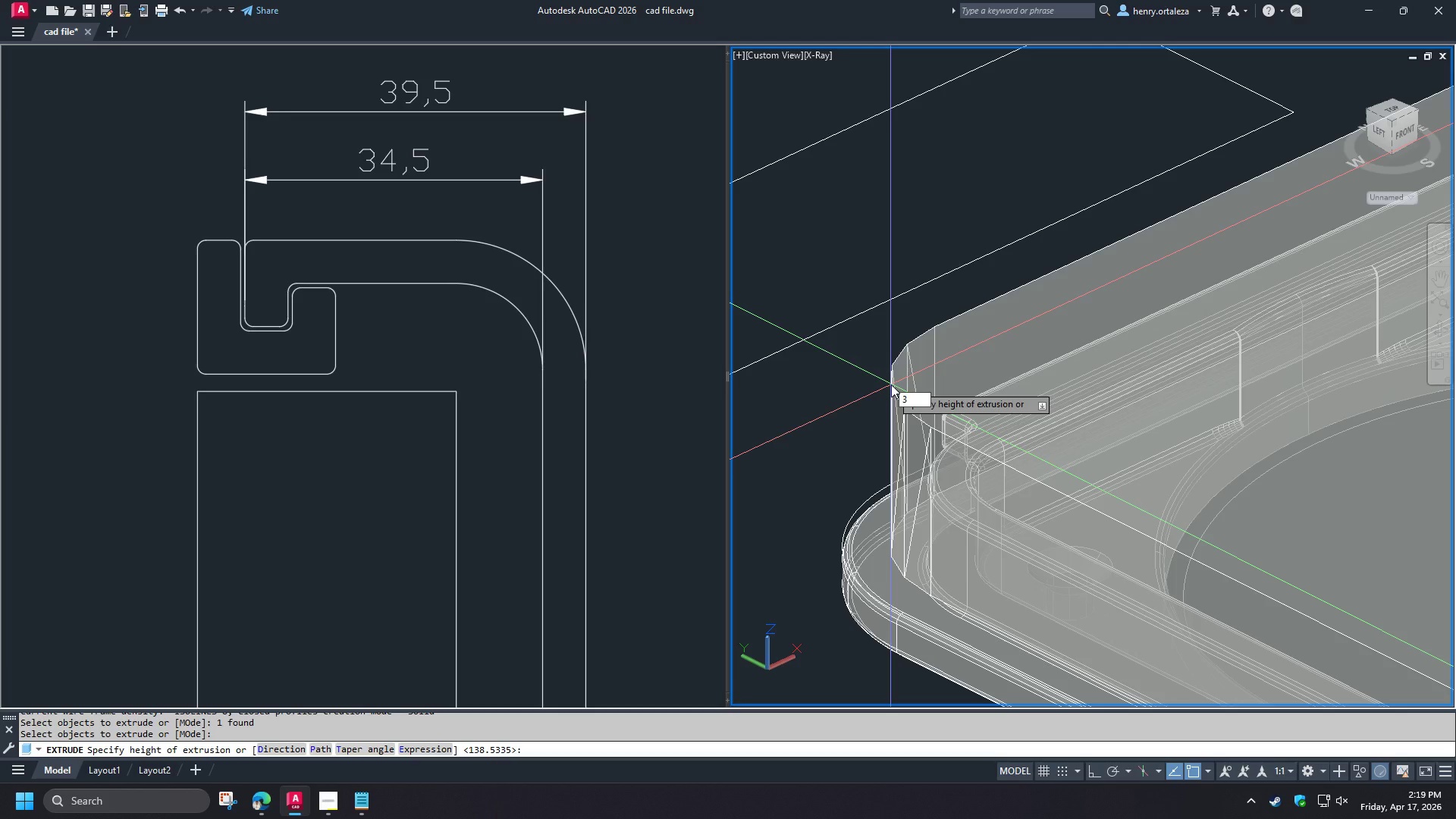 
key(Backspace)
 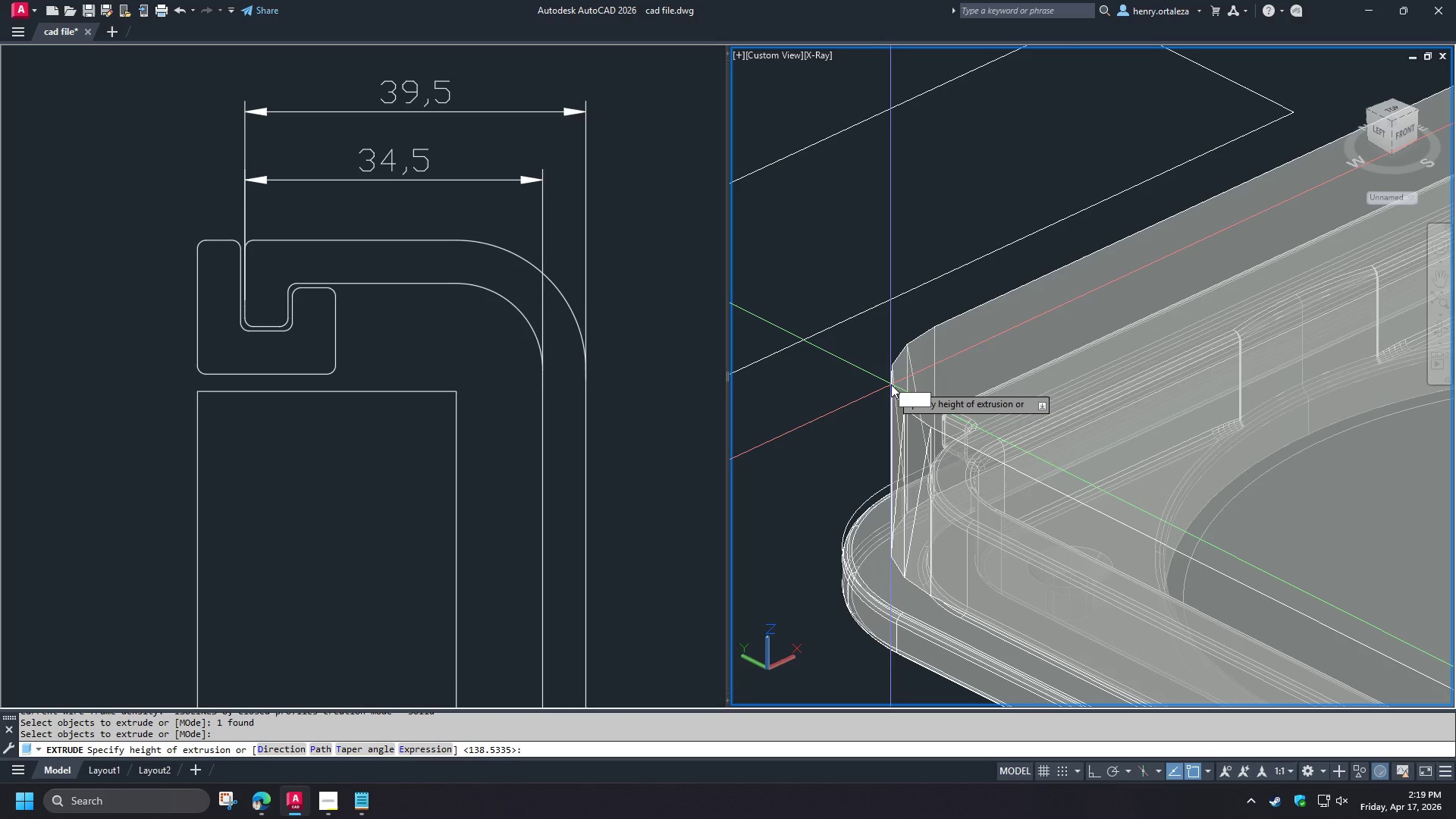 
key(Numpad3)
 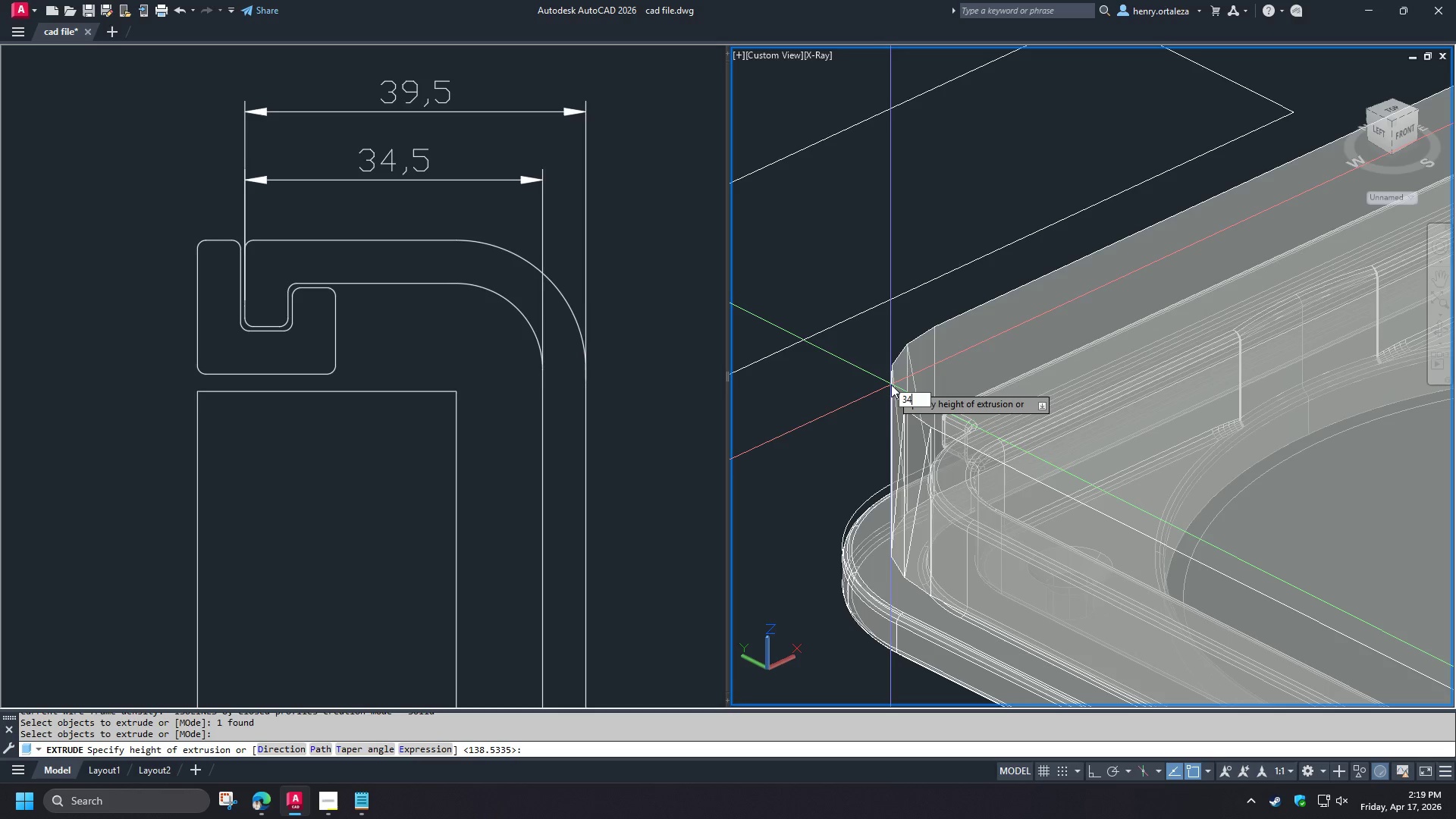 
key(Numpad4)
 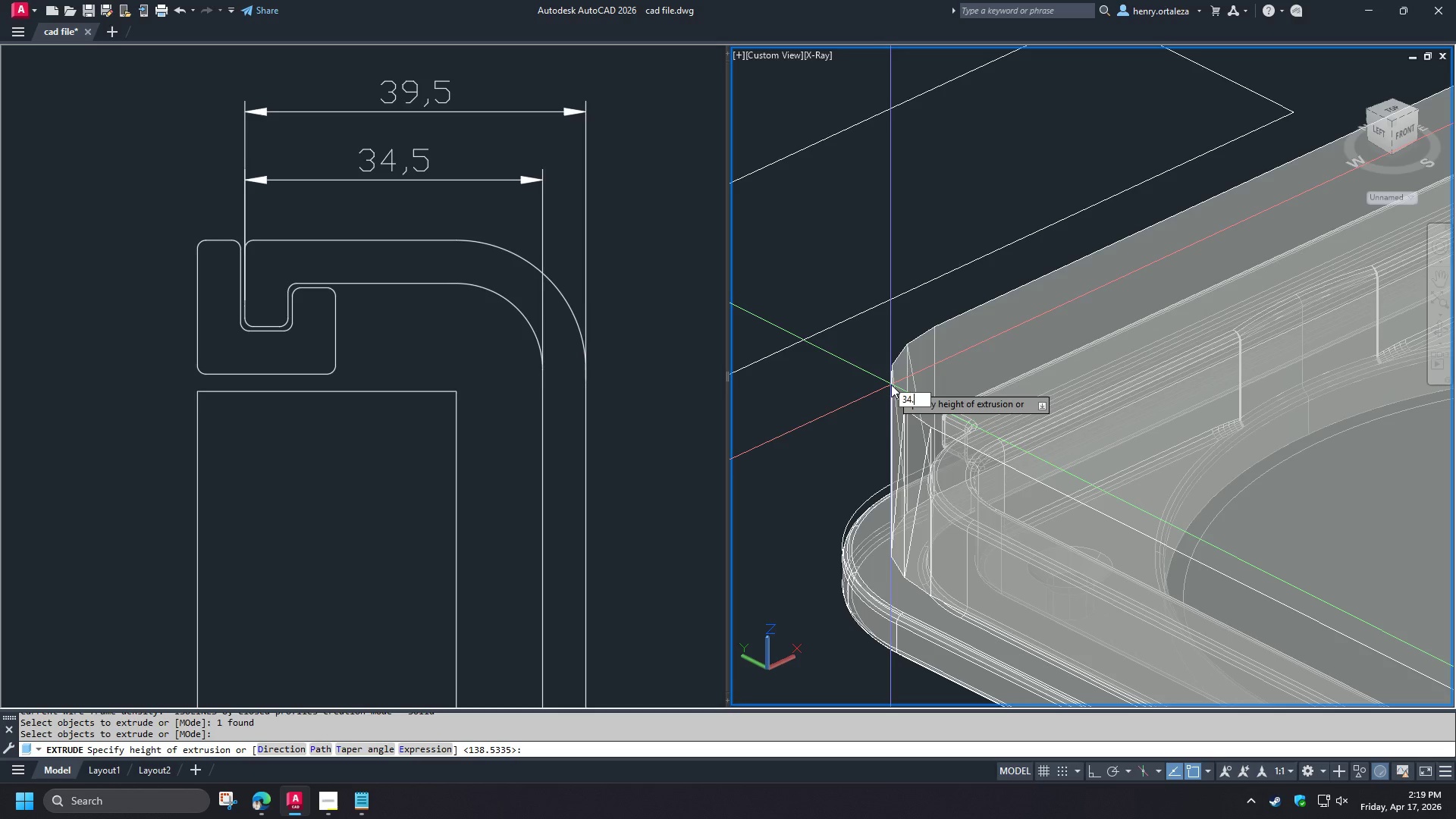 
key(NumpadDecimal)
 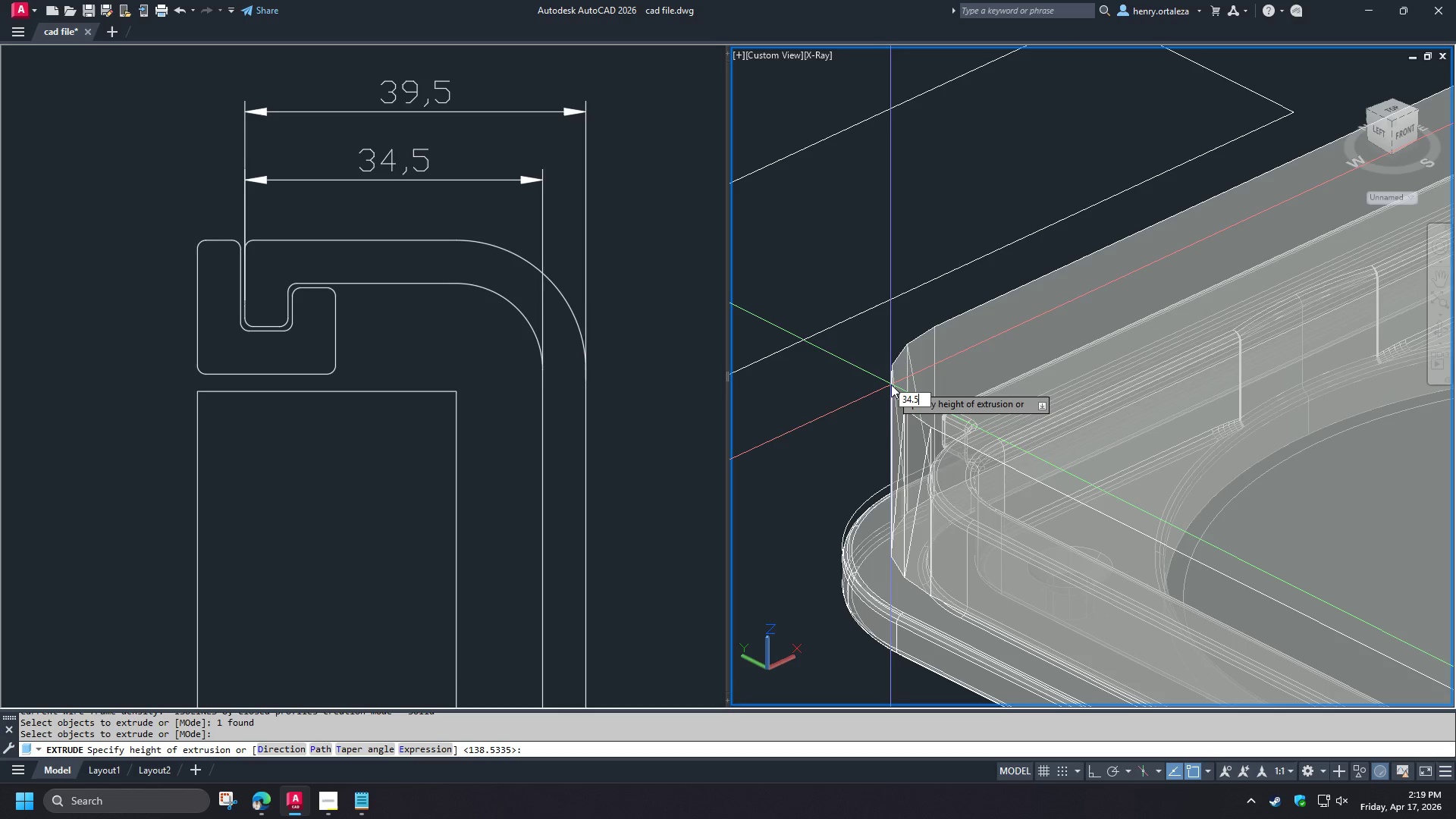 
key(Numpad5)
 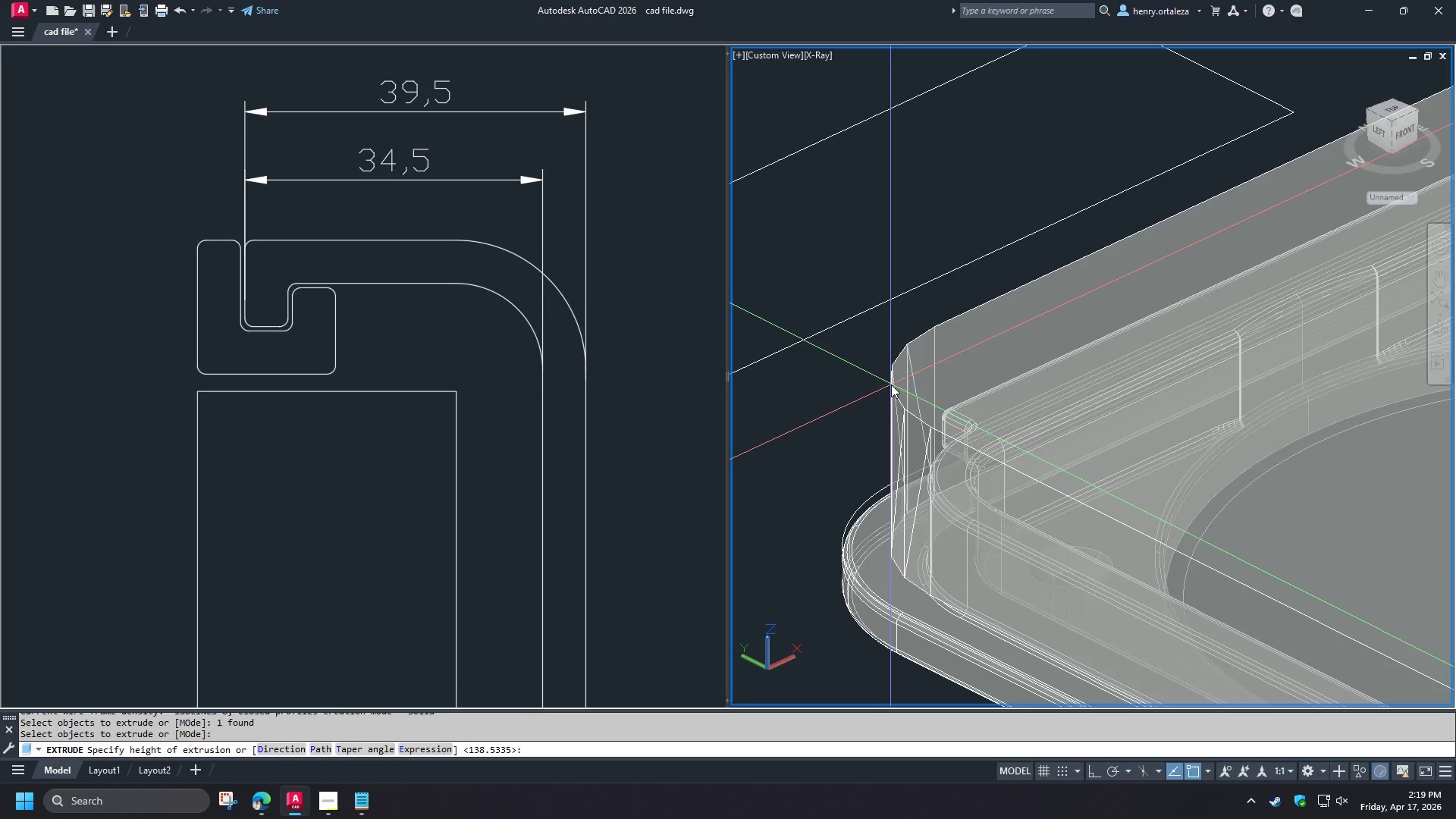 
key(NumpadEnter)
 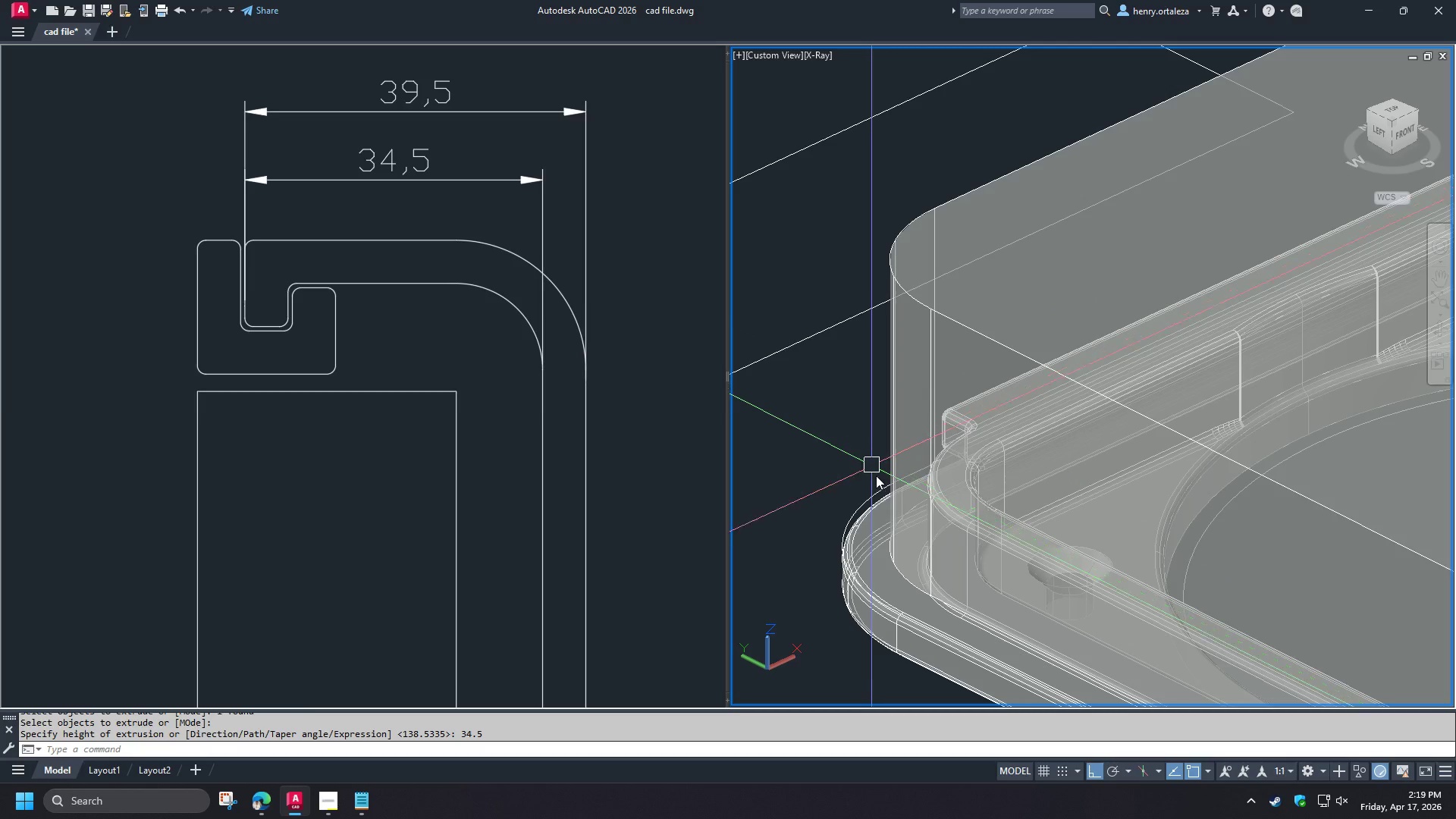 
key(Space)
 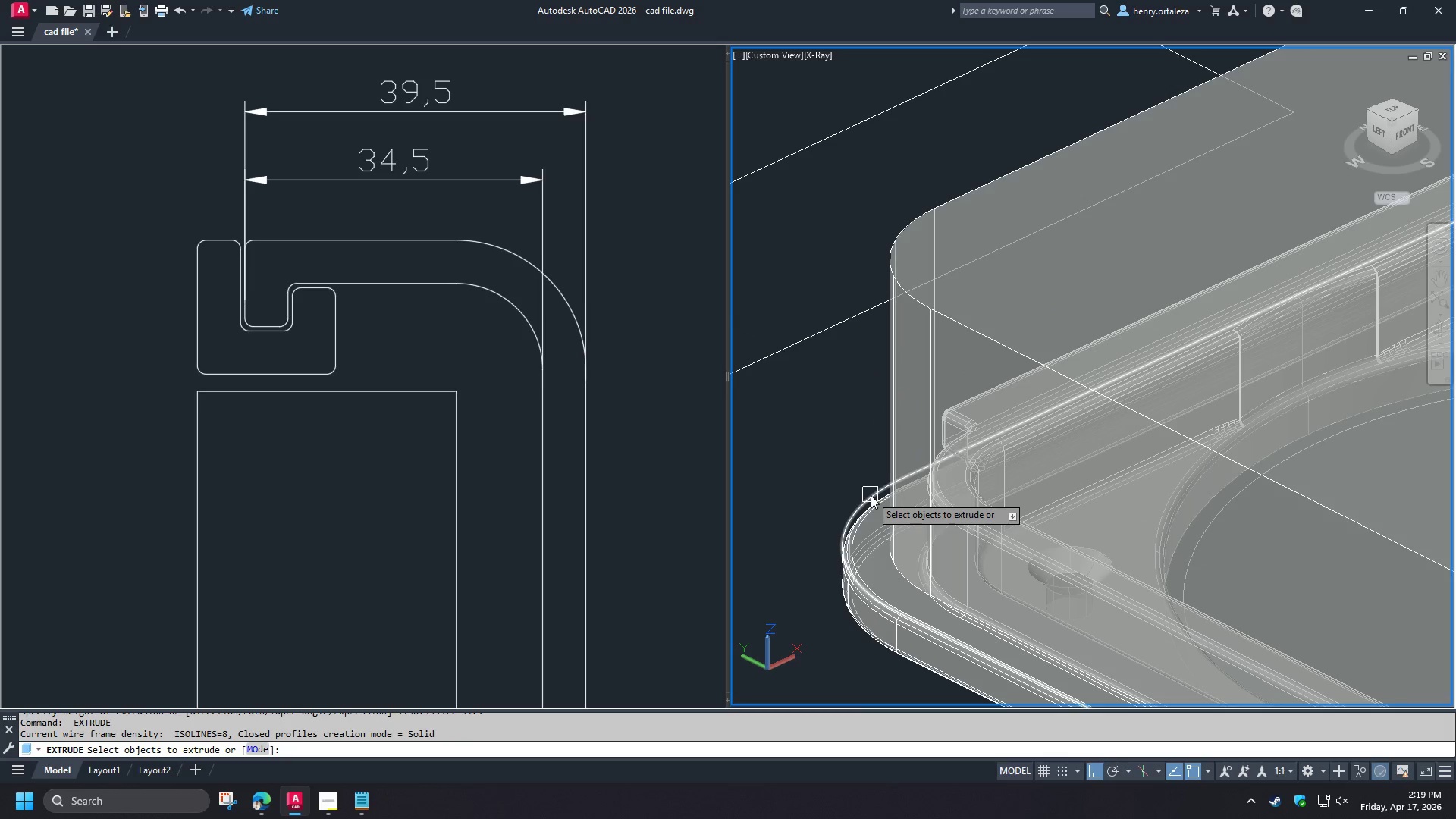 
left_click([871, 495])
 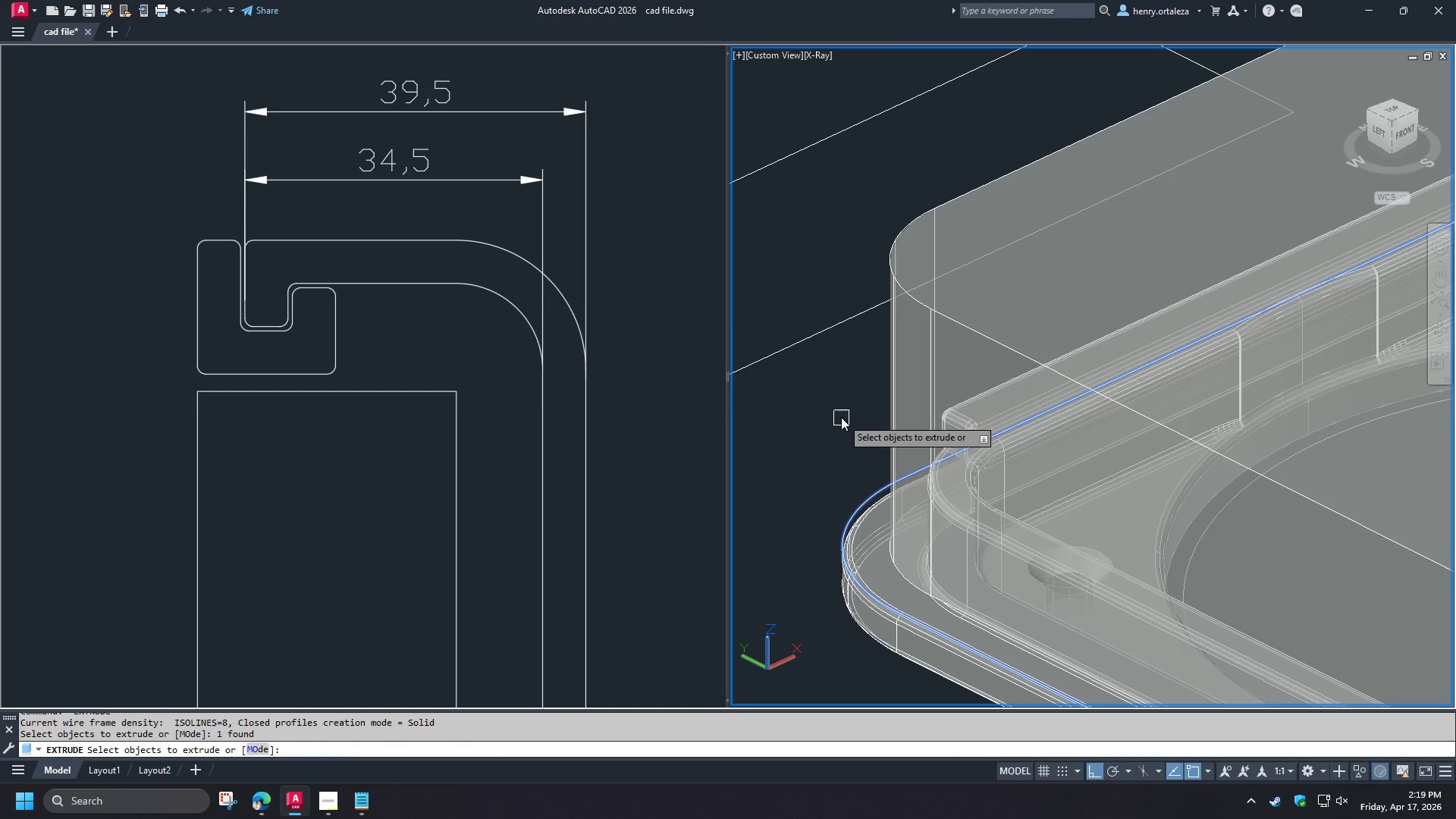 
key(Space)
 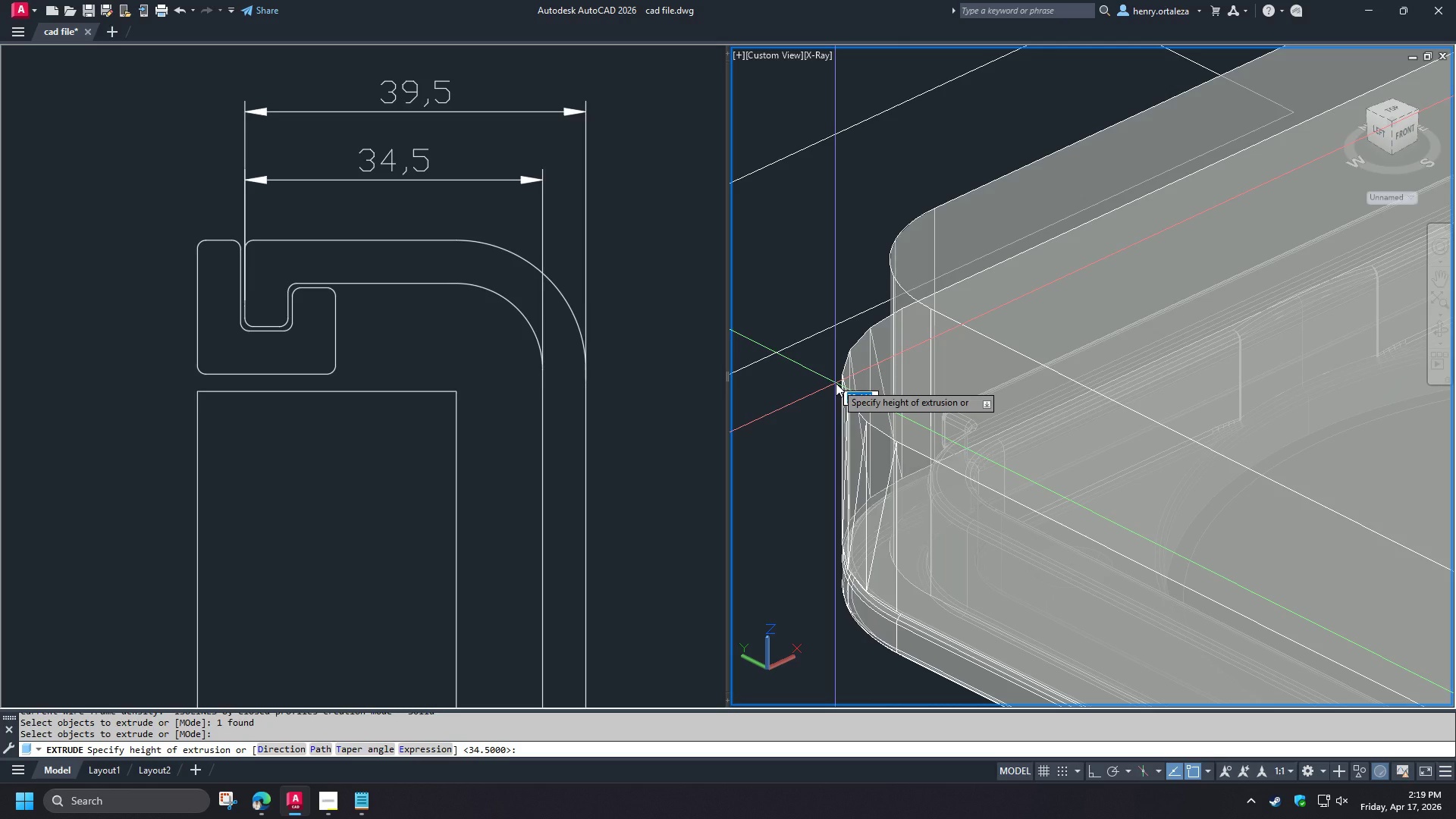 
key(Numpad3)
 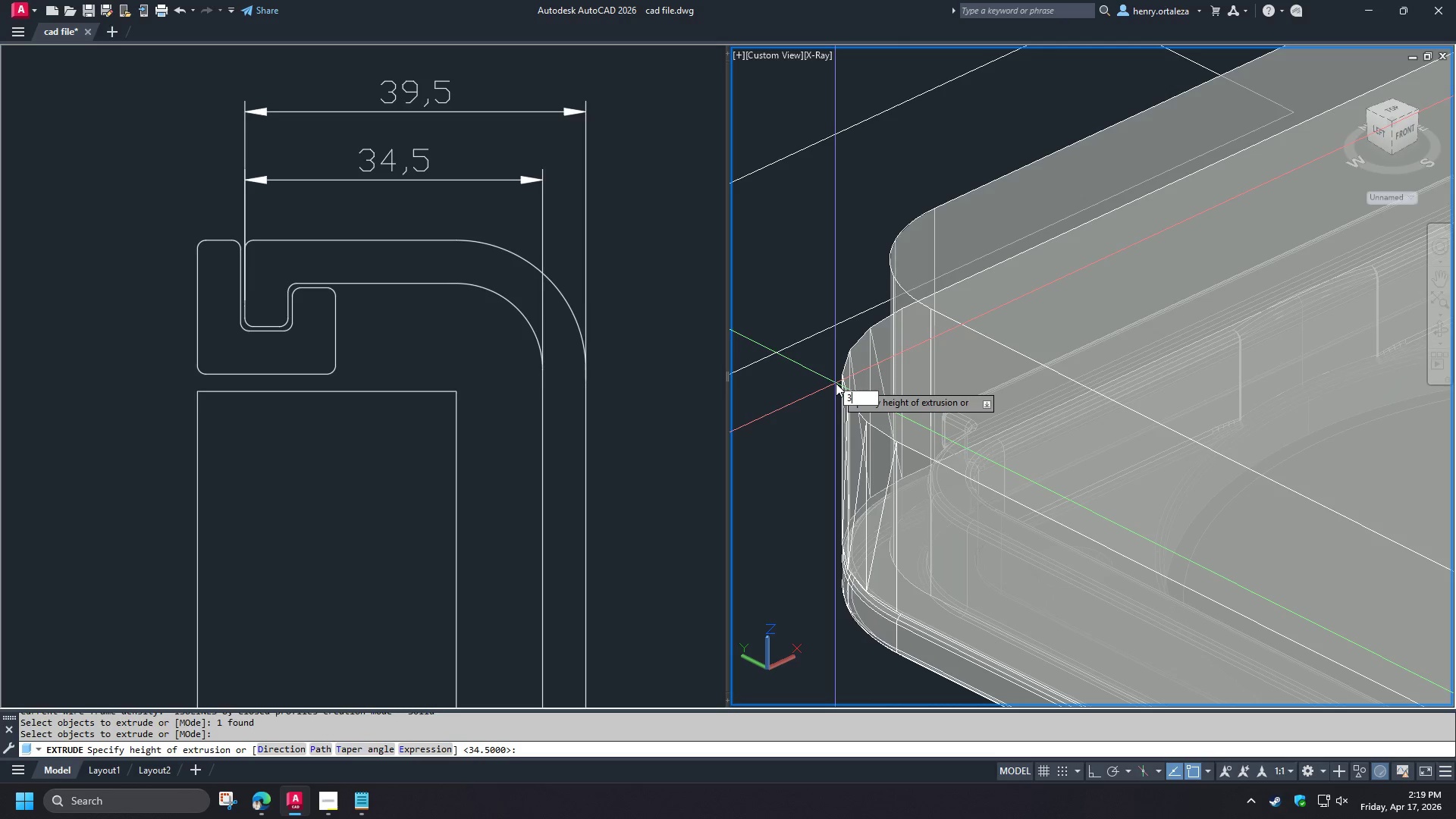 
key(Numpad9)
 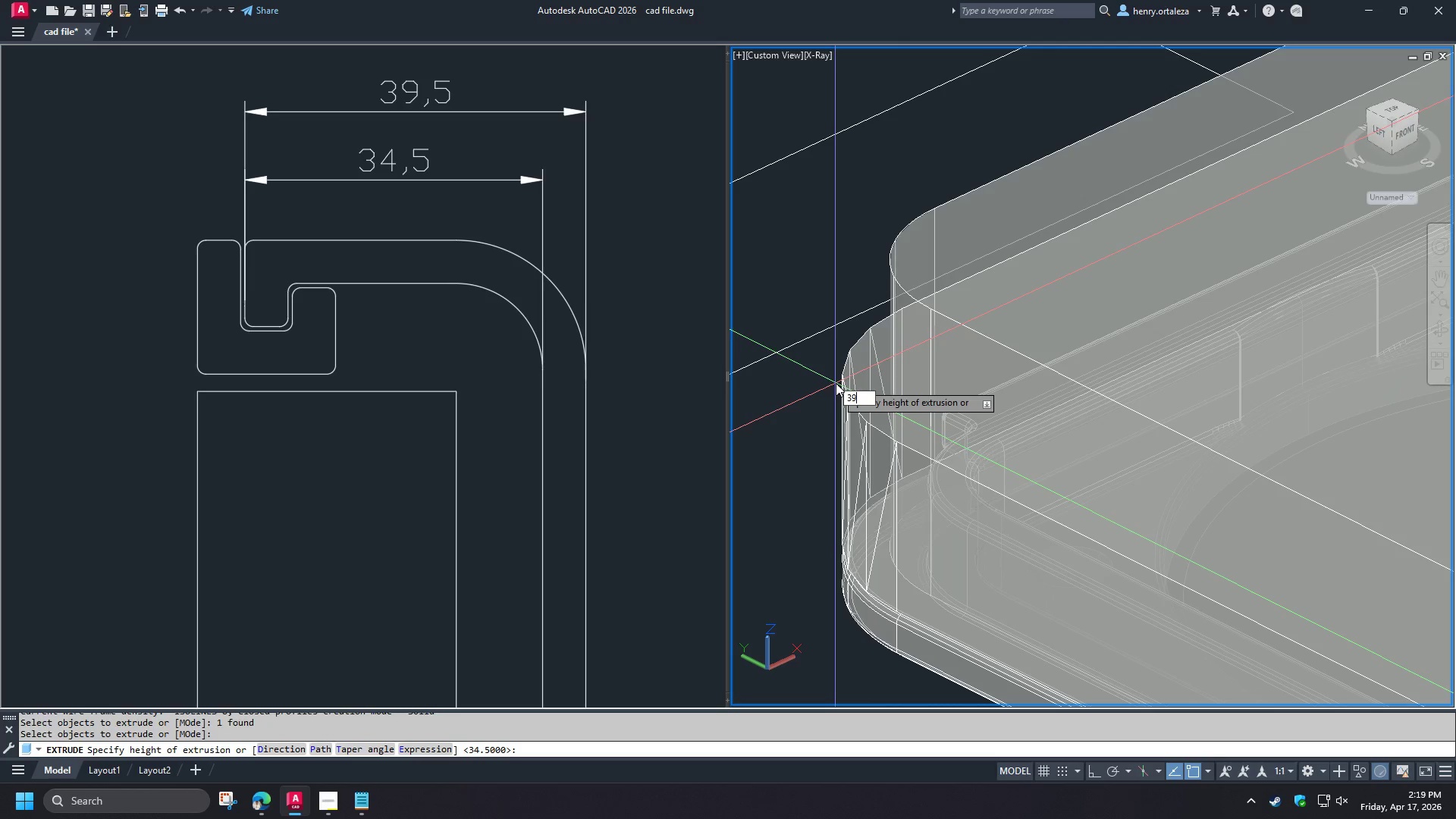 
key(NumpadDecimal)
 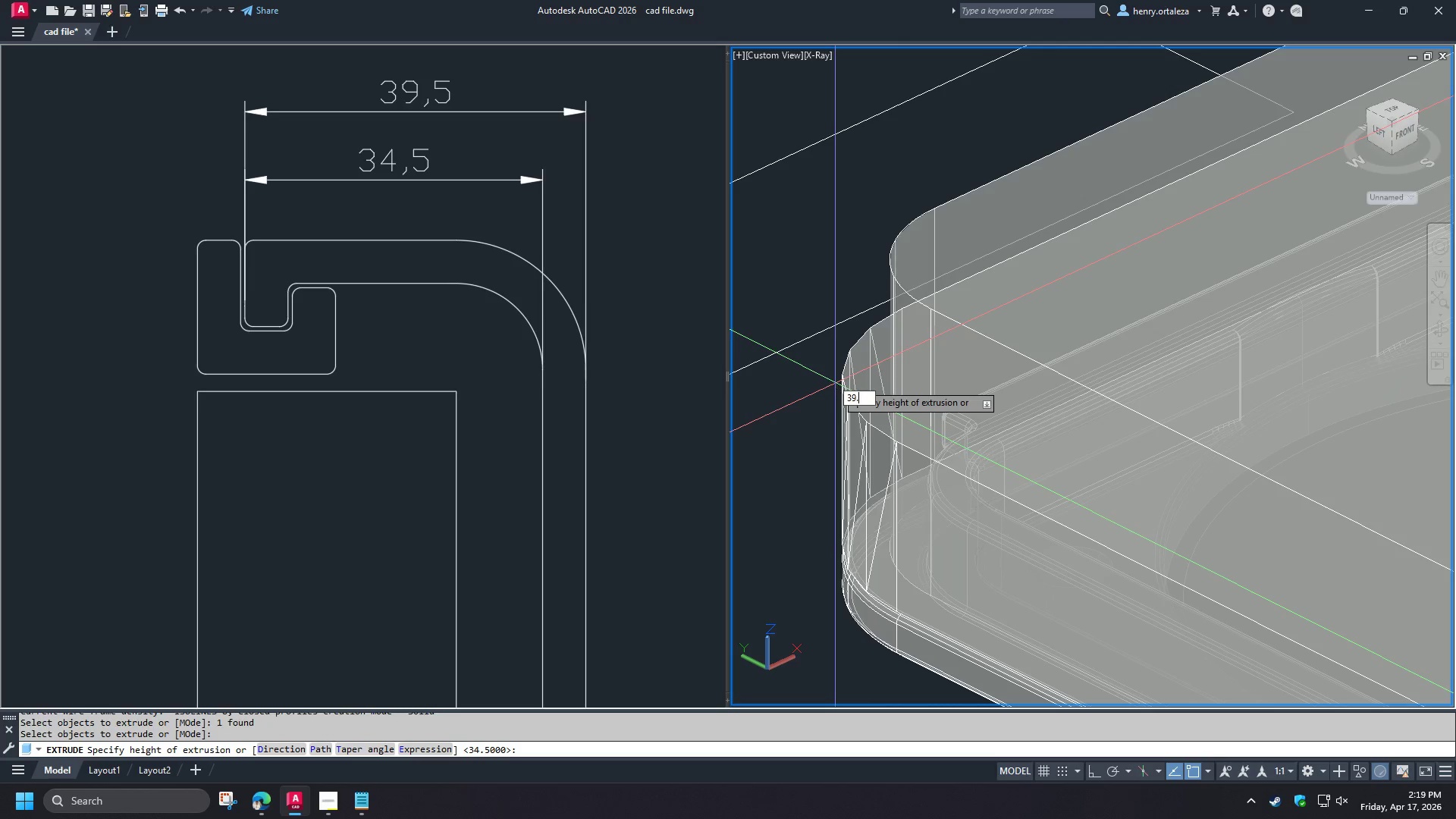 
key(Numpad5)
 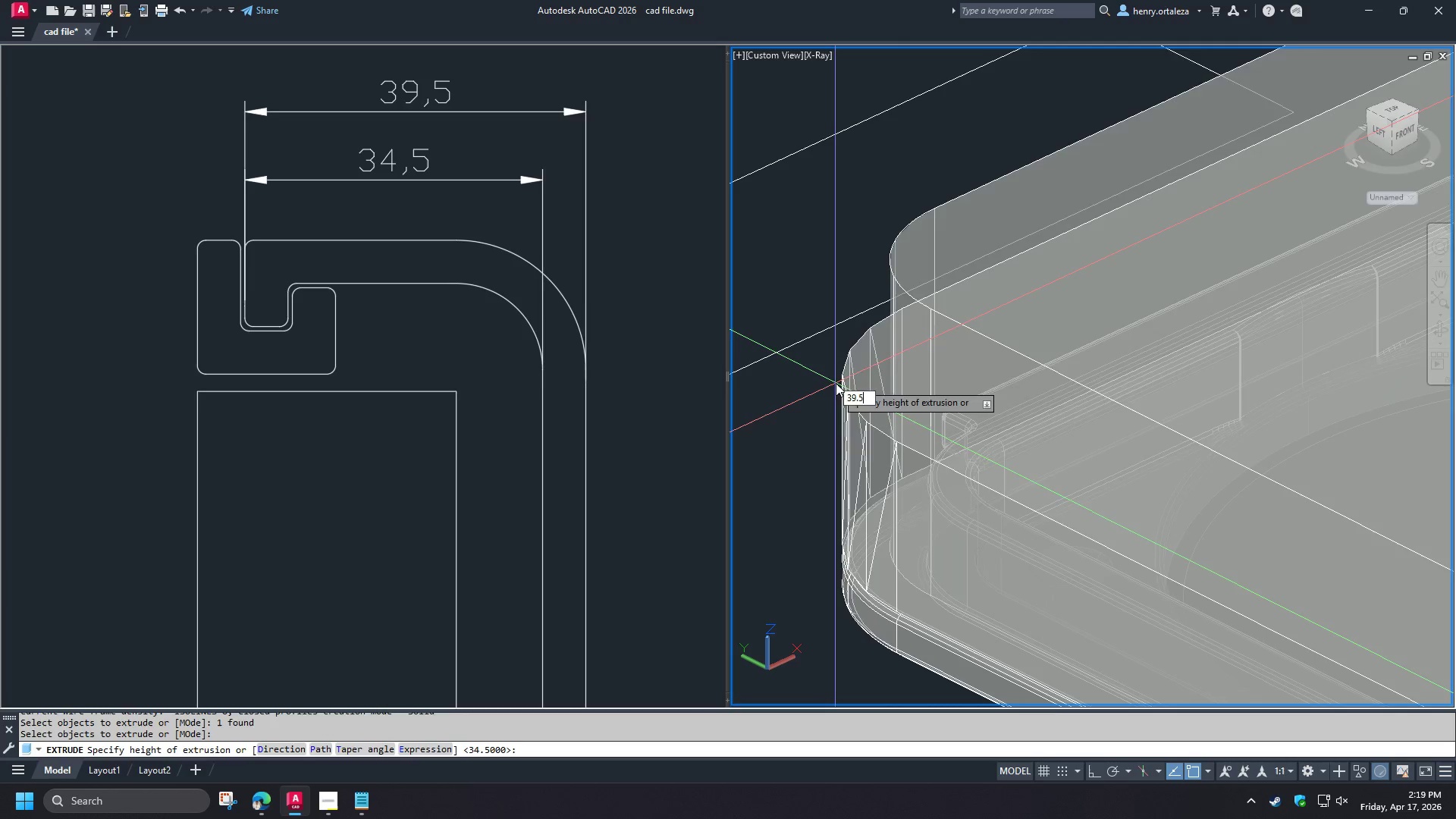 
key(NumpadEnter)
 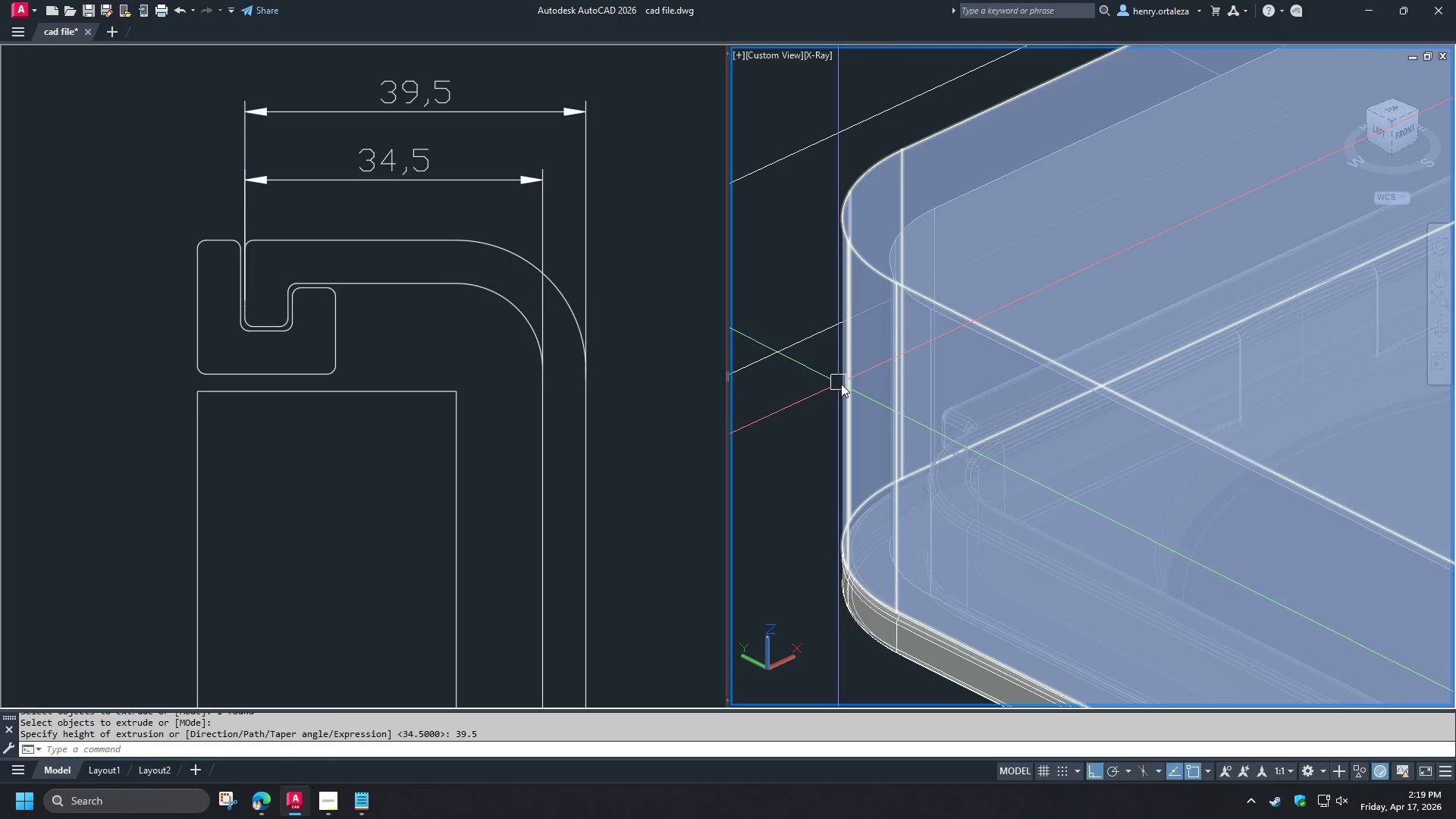 
key(V)
 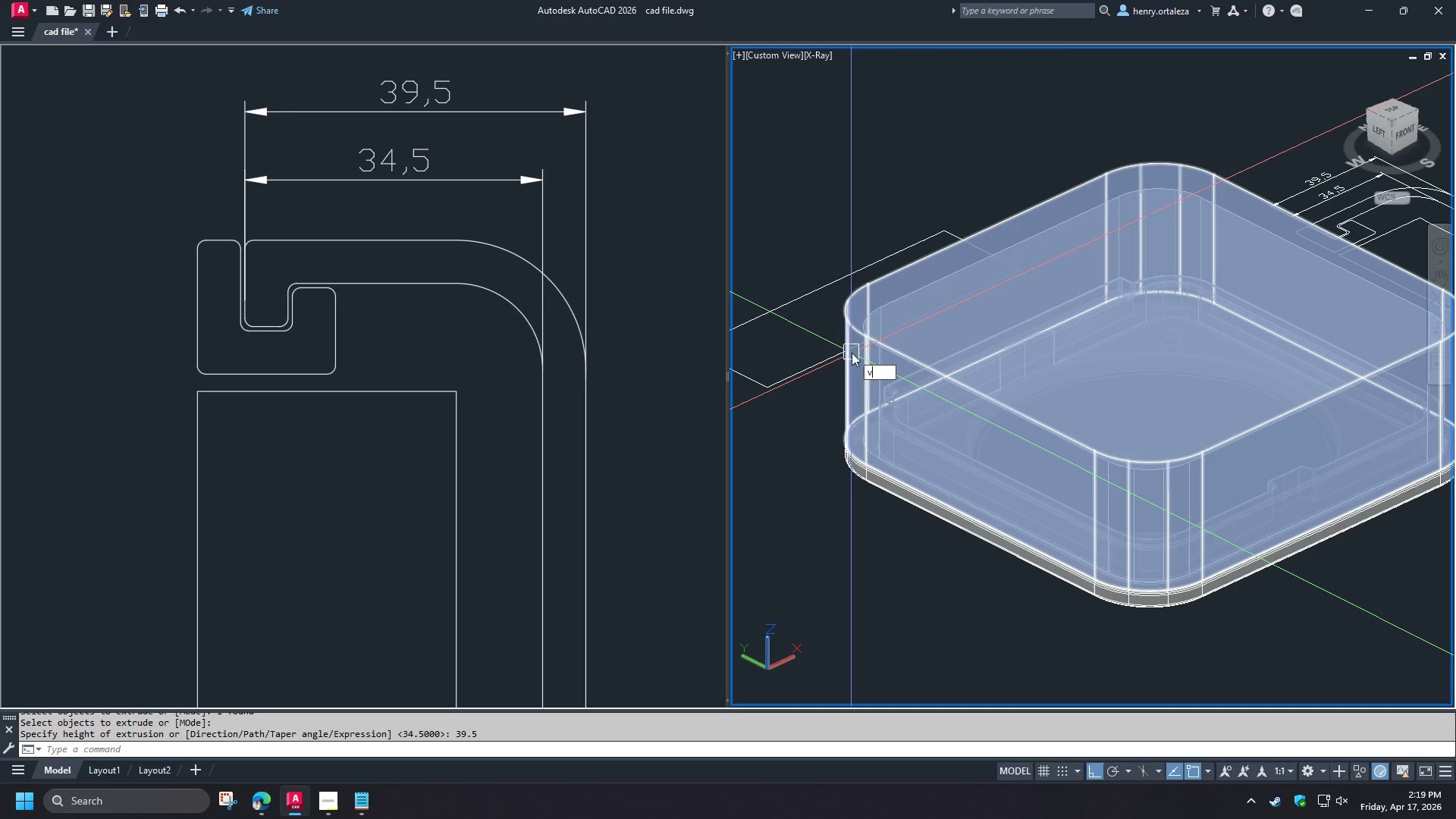 
scroll: coordinate [846, 367], scroll_direction: down, amount: 2.0
 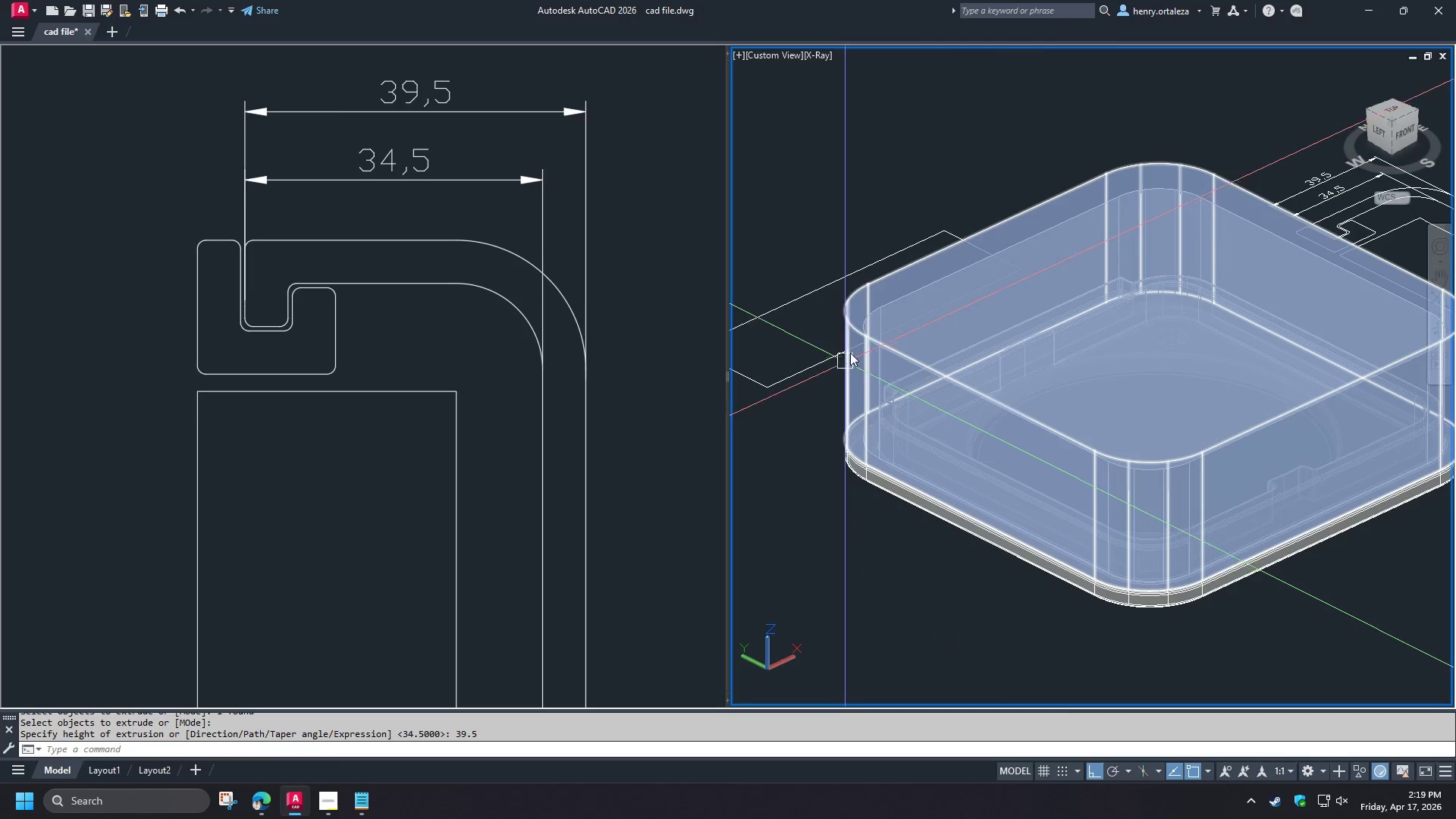 
key(S)
 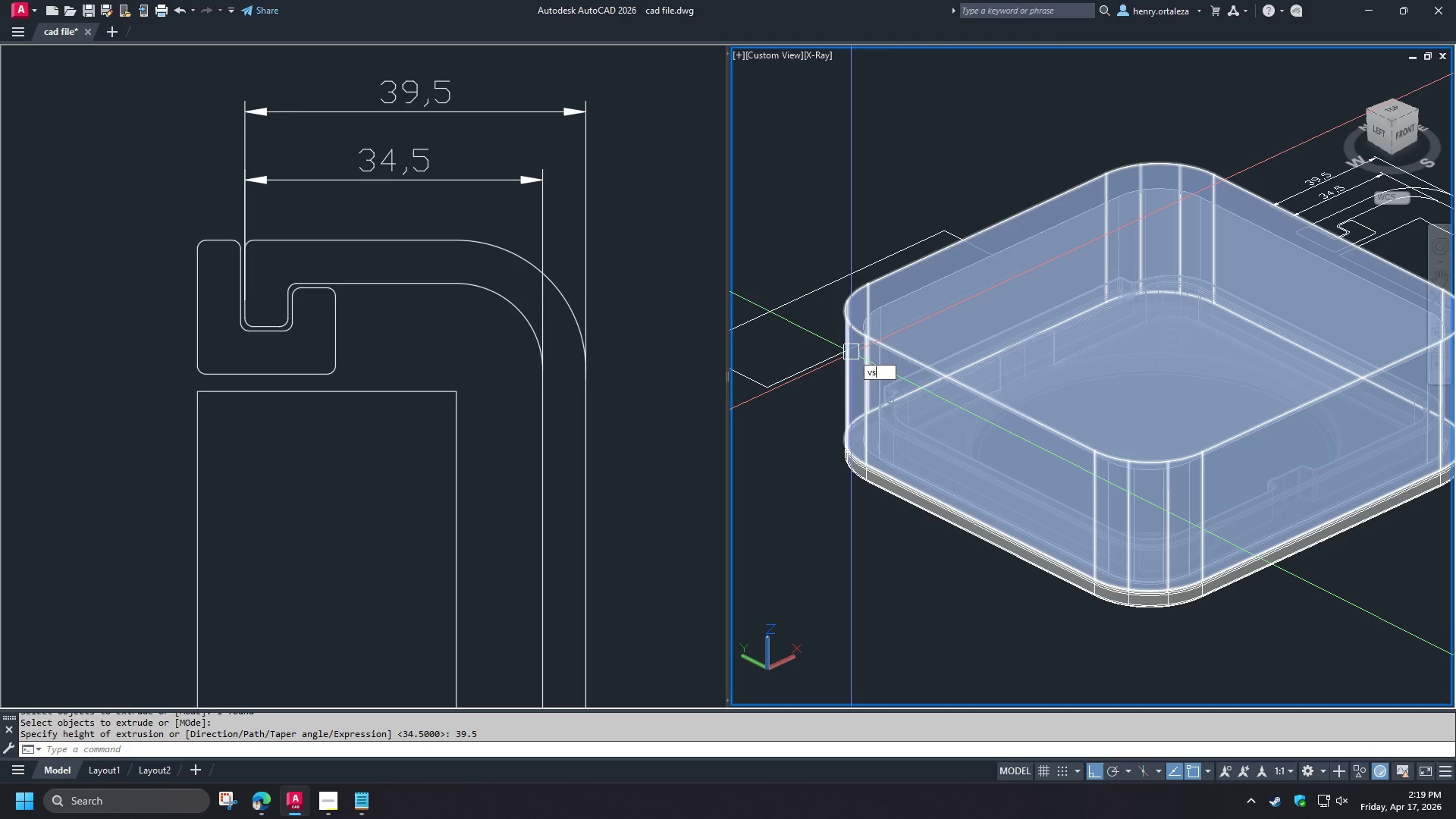 
key(Space)
 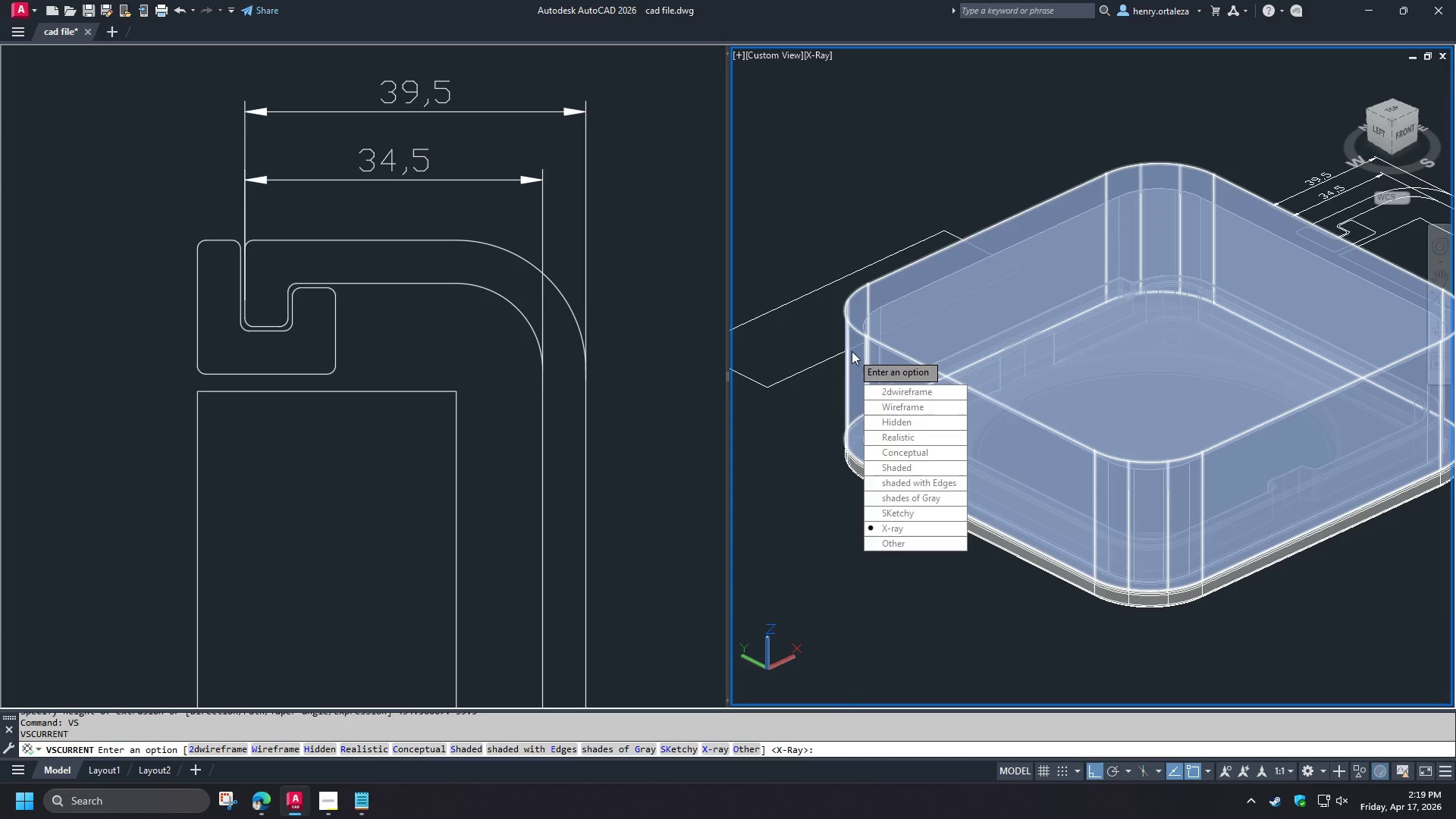 
key(2)
 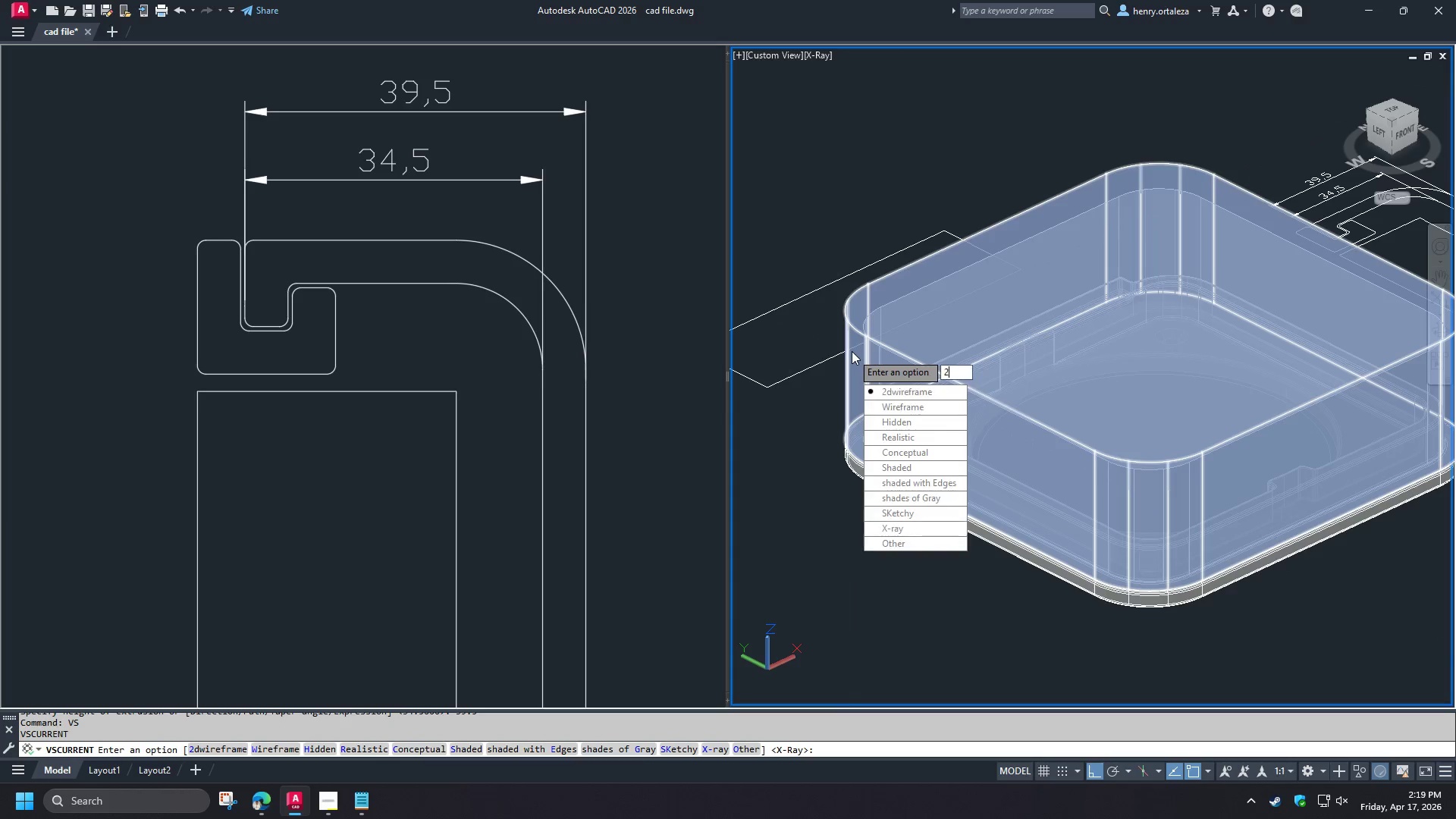 
key(Space)
 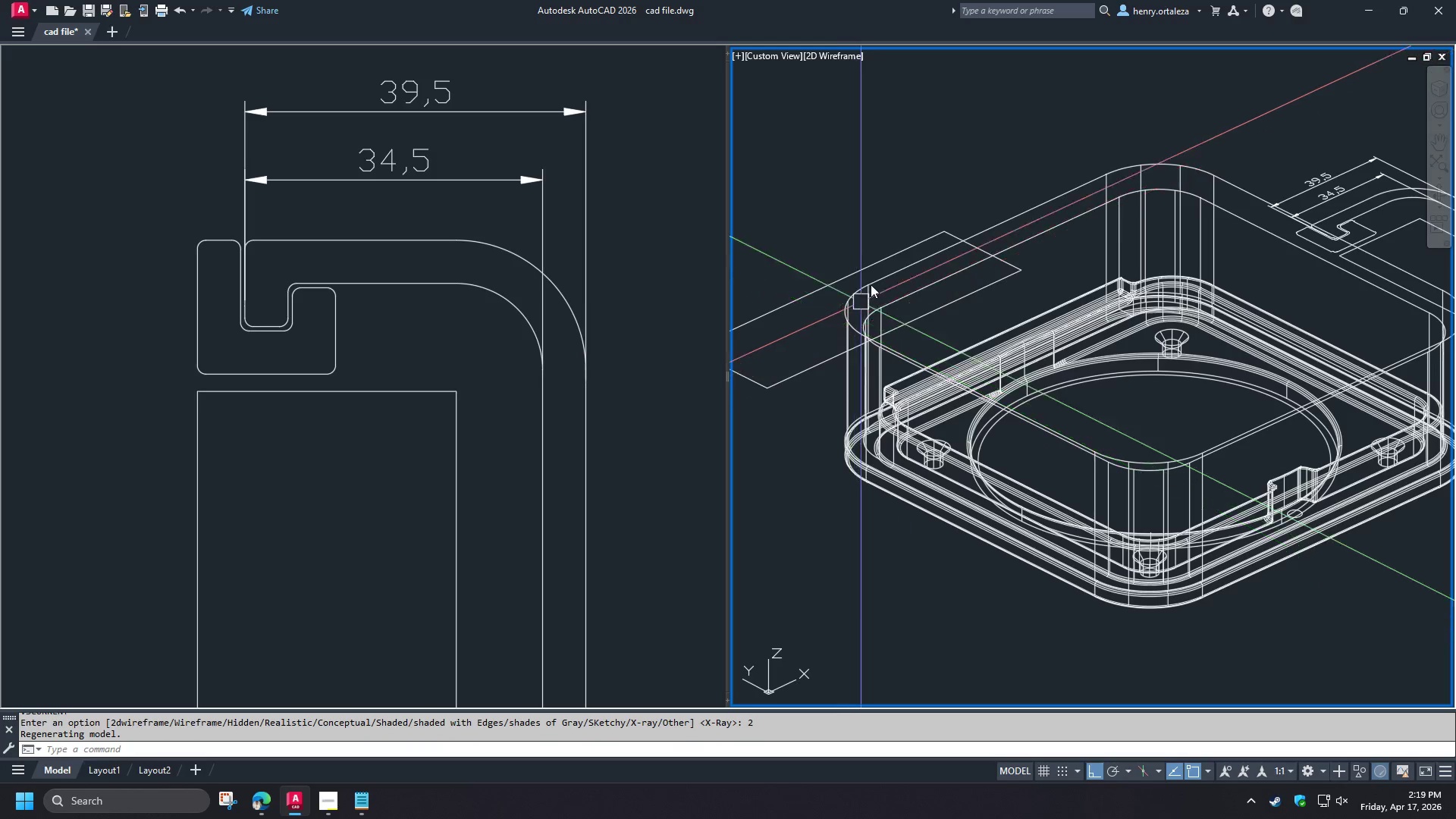 
scroll: coordinate [871, 280], scroll_direction: up, amount: 1.0
 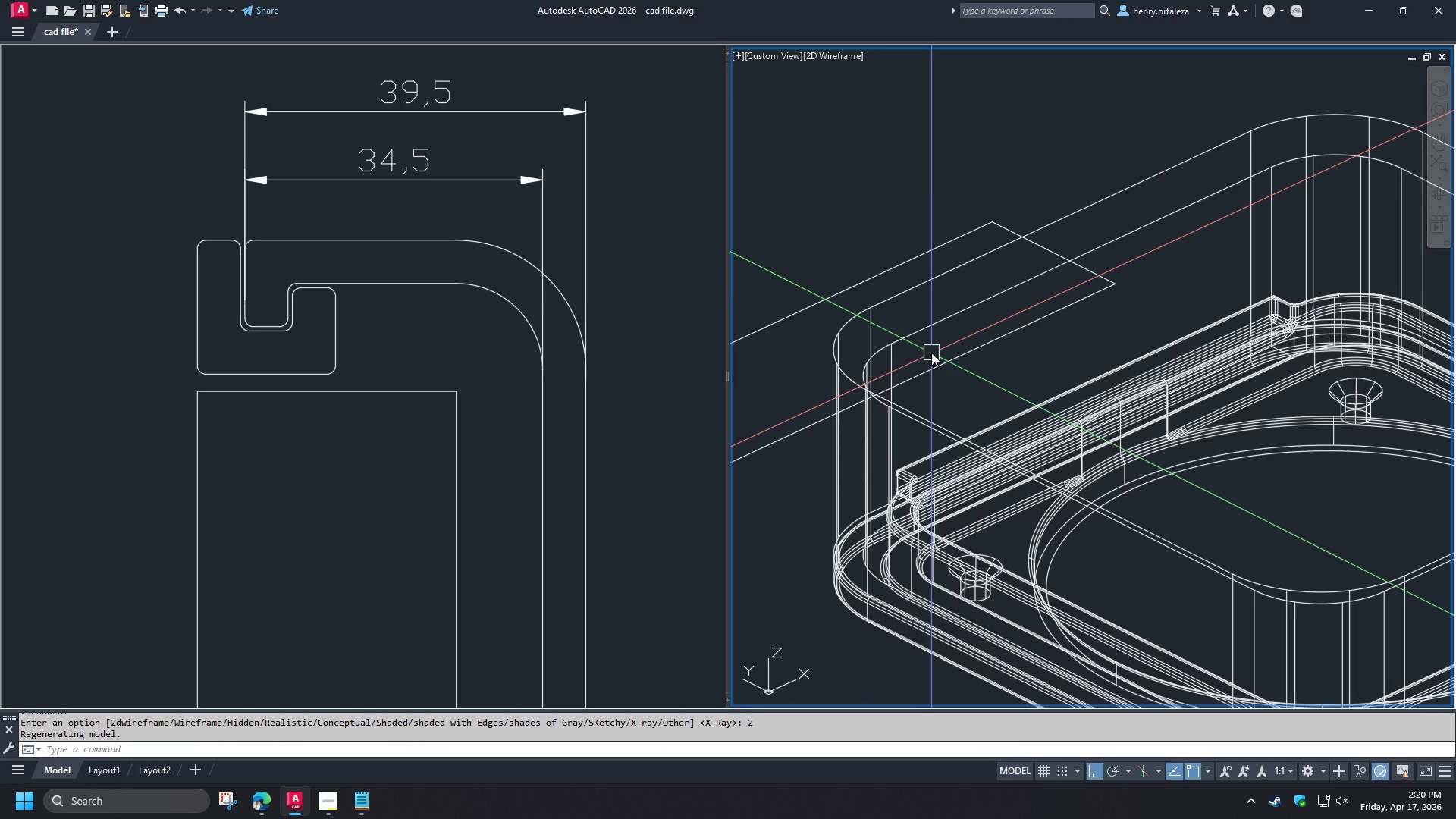 
wait(5.14)
 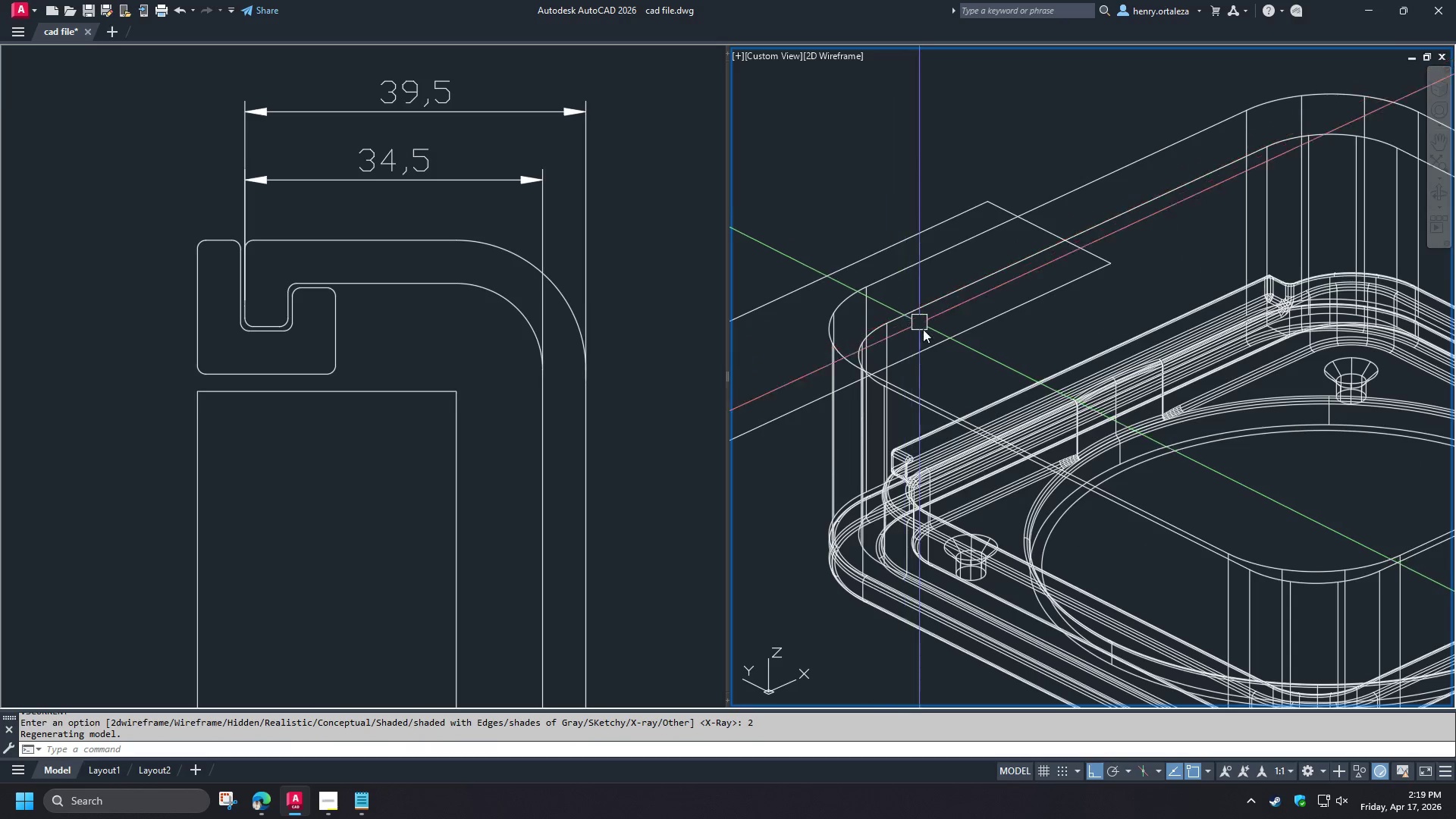 
type(fil)
key(Escape)
 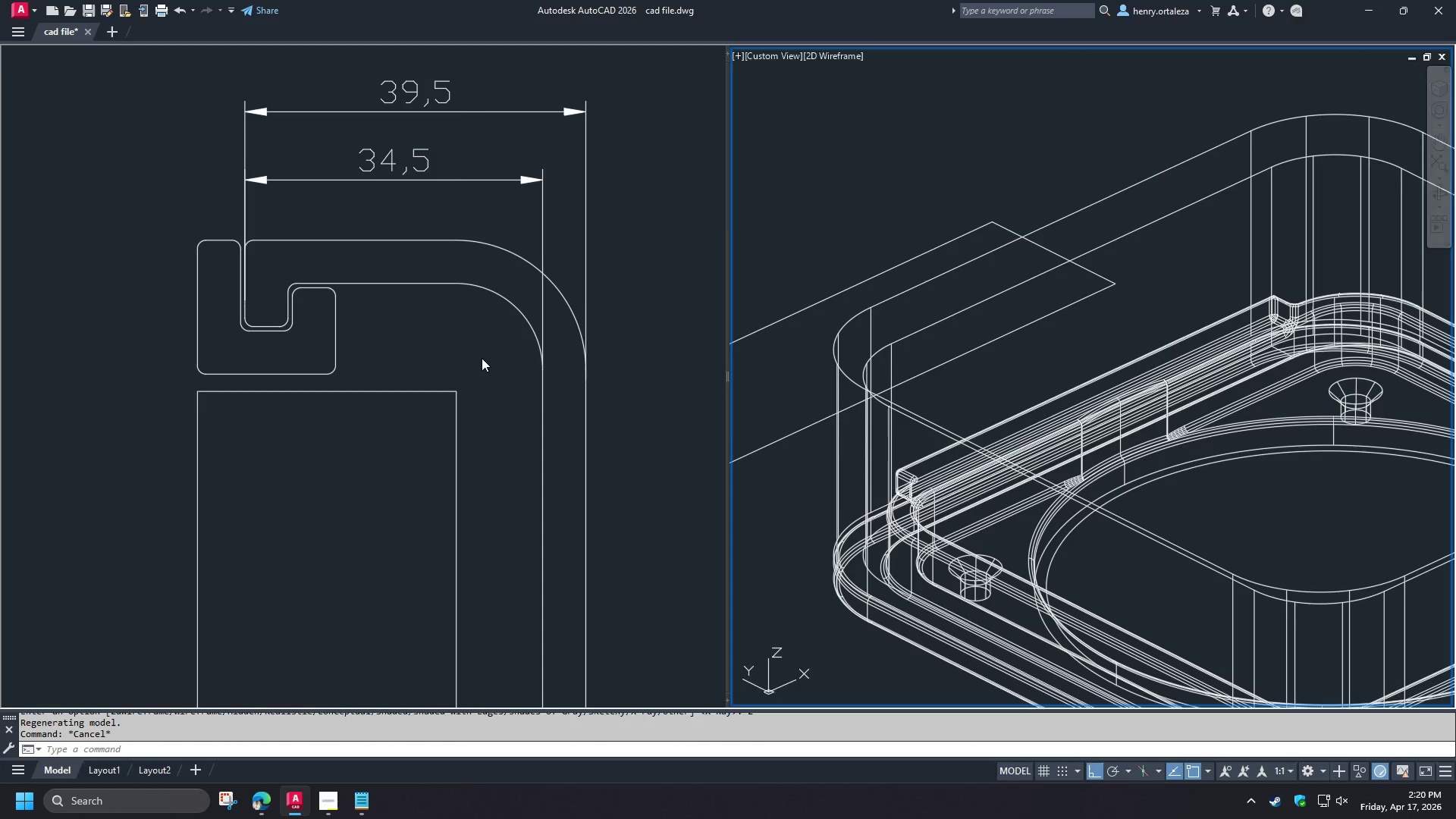 
left_click([482, 358])
 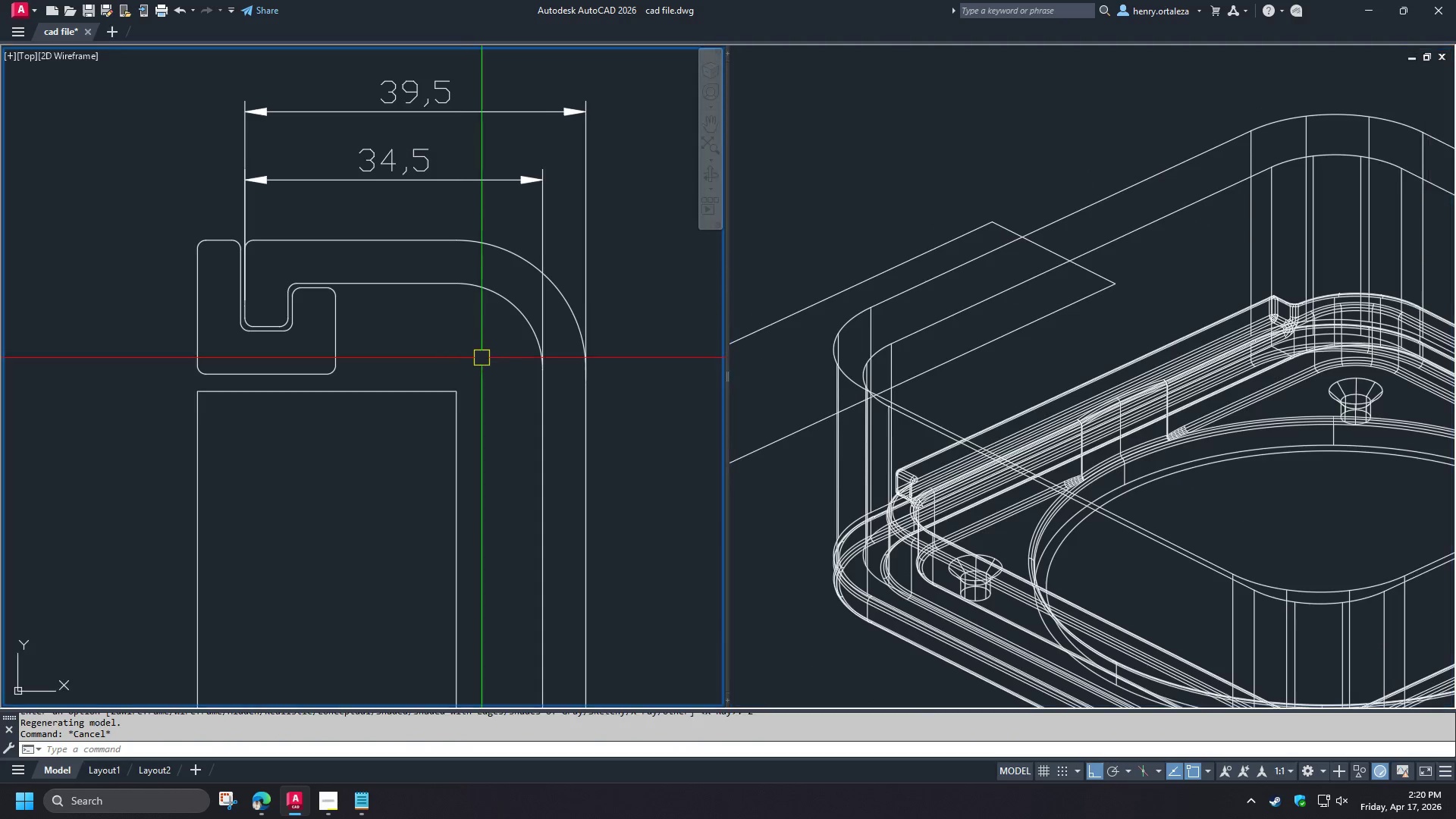 
key(Escape)
type(dra )
 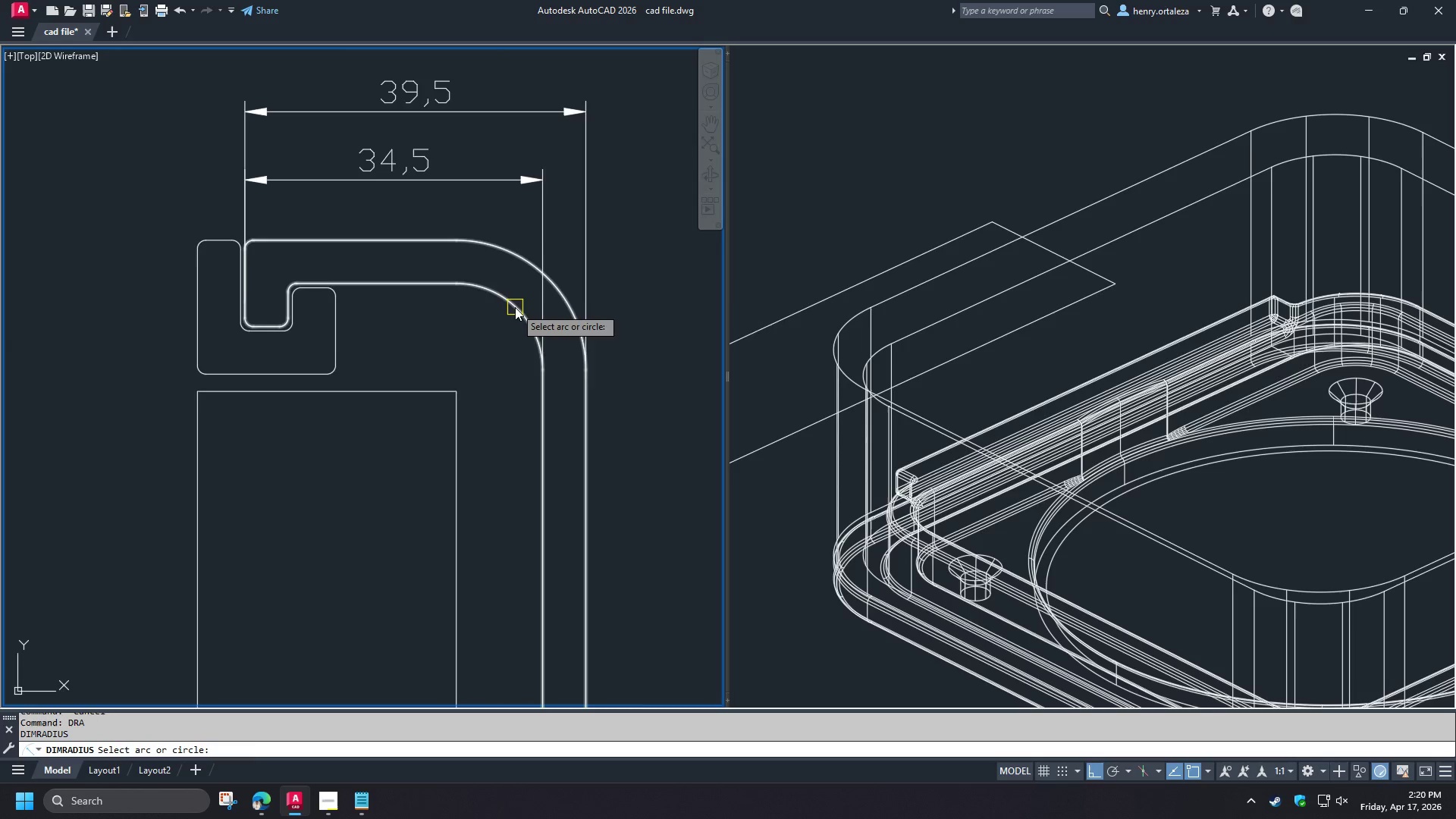 
left_click([515, 307])
 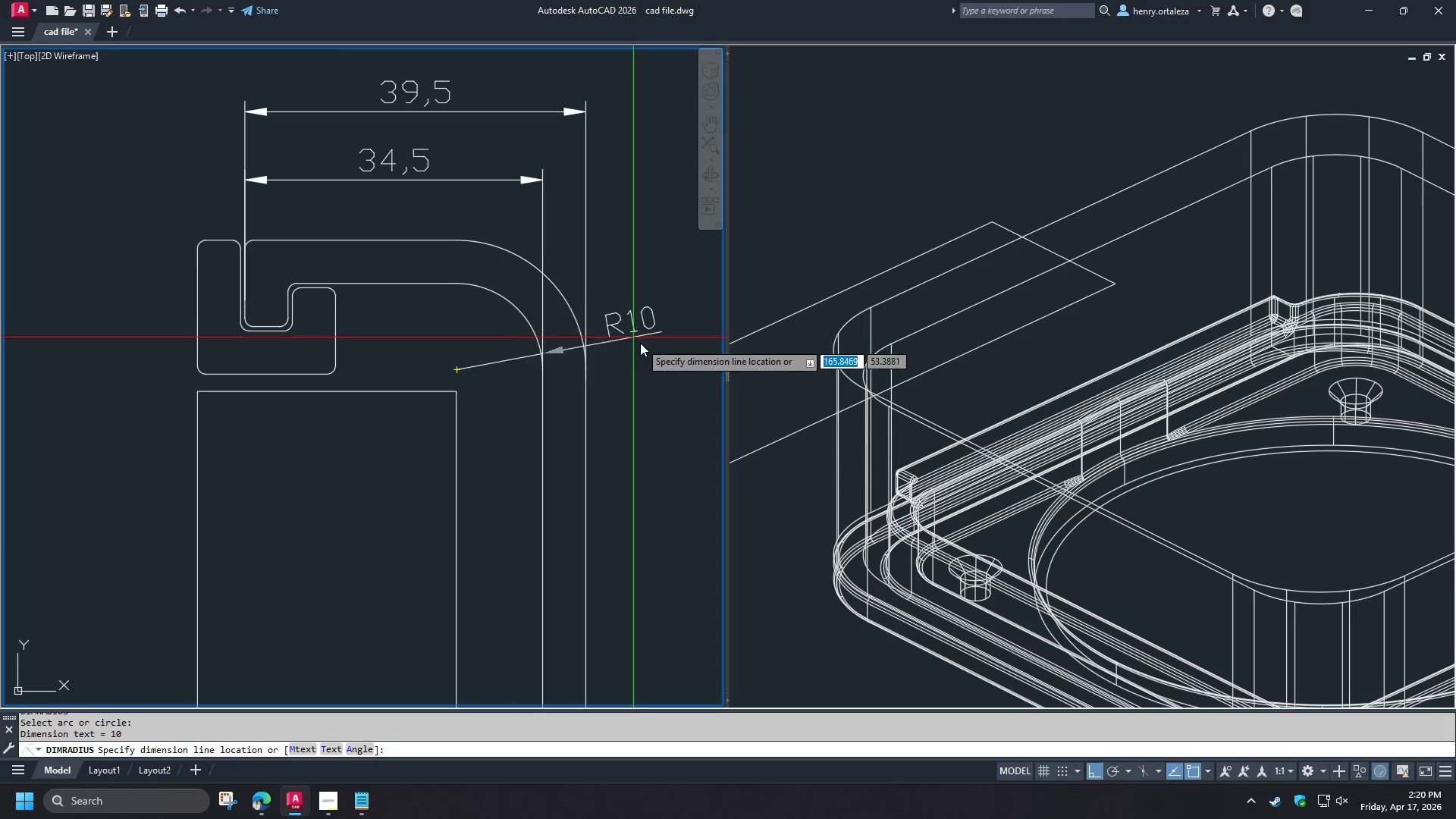 
left_click([641, 344])
 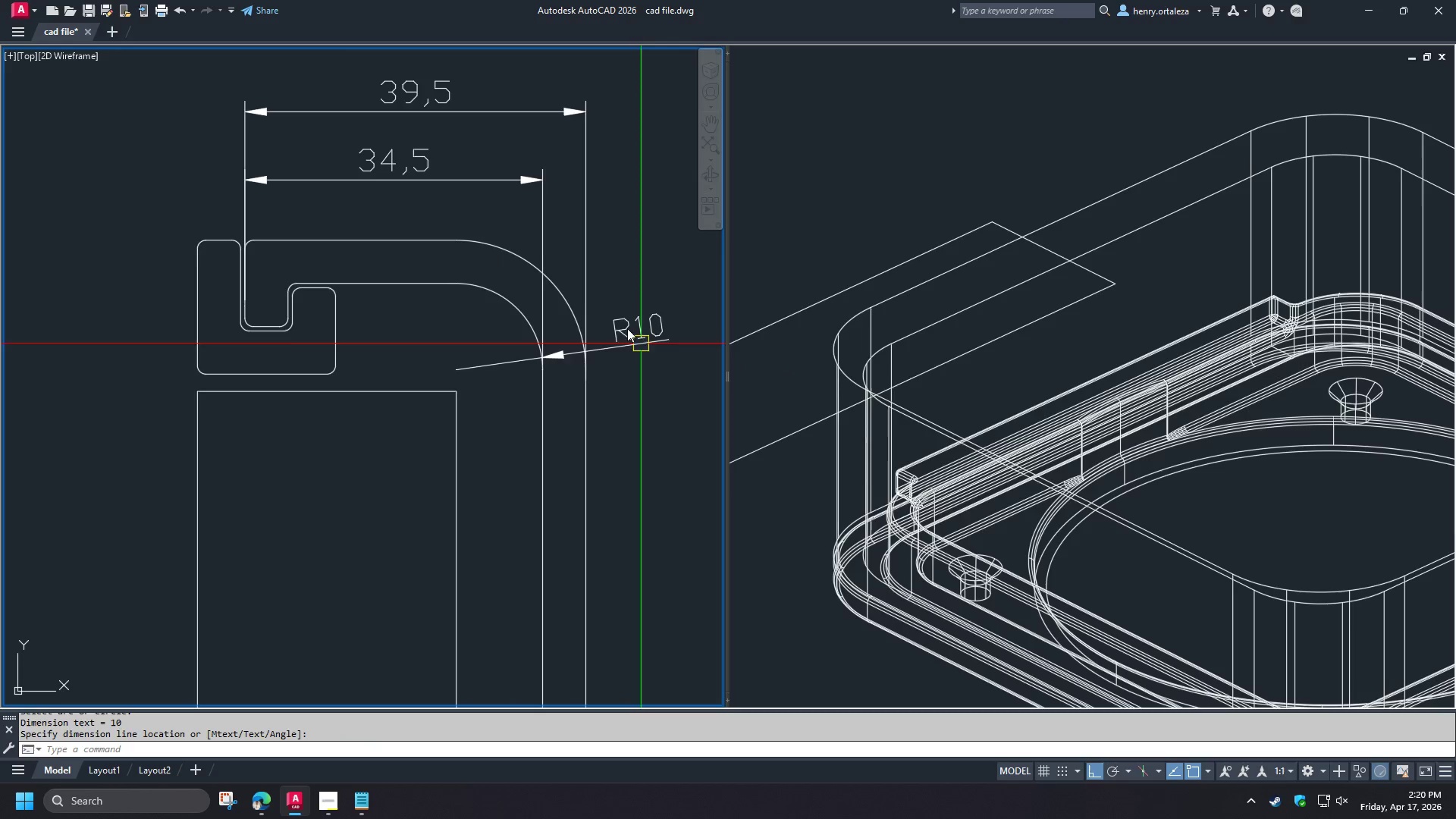 
key(Space)
 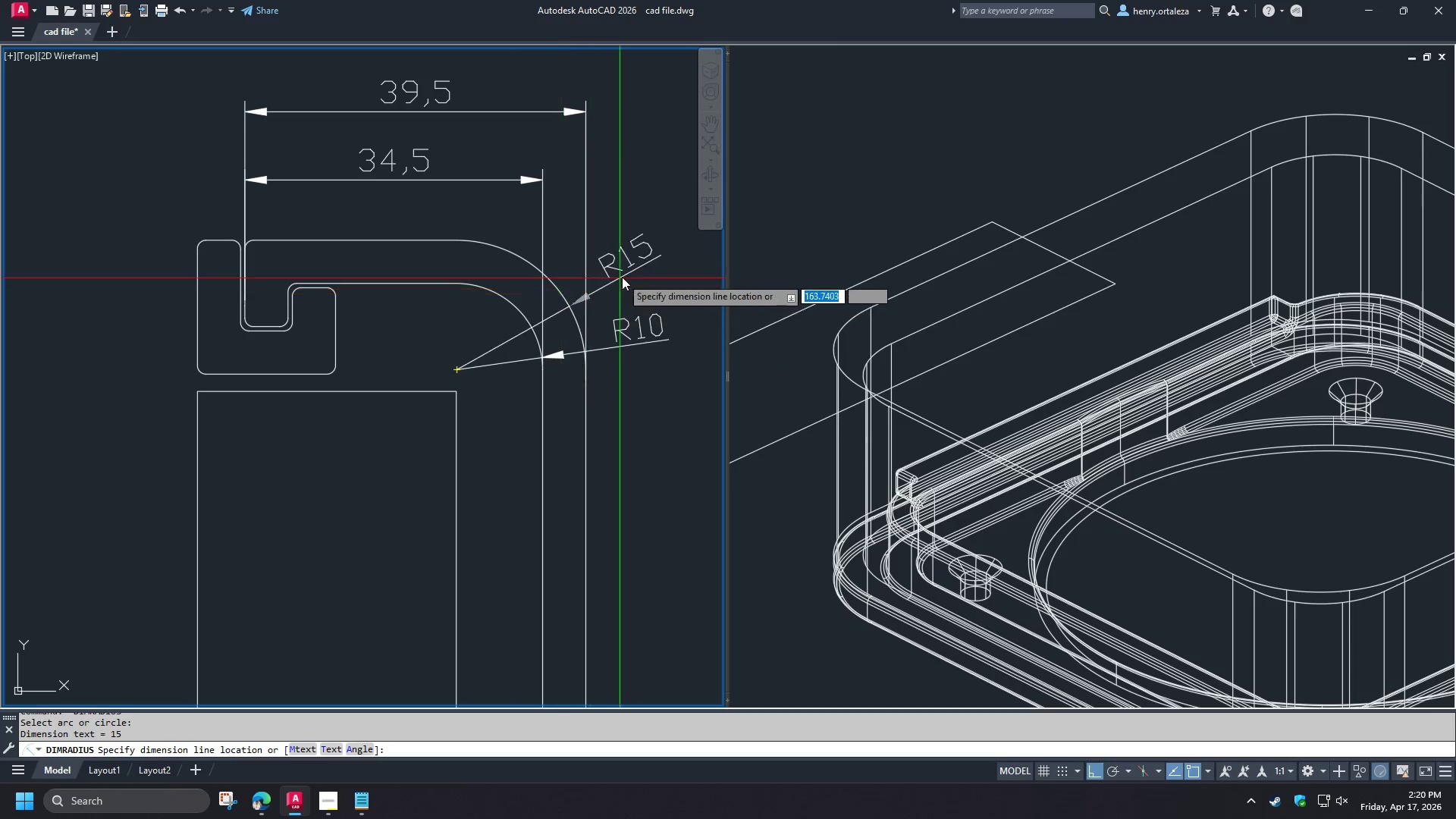 
double_click([622, 275])
 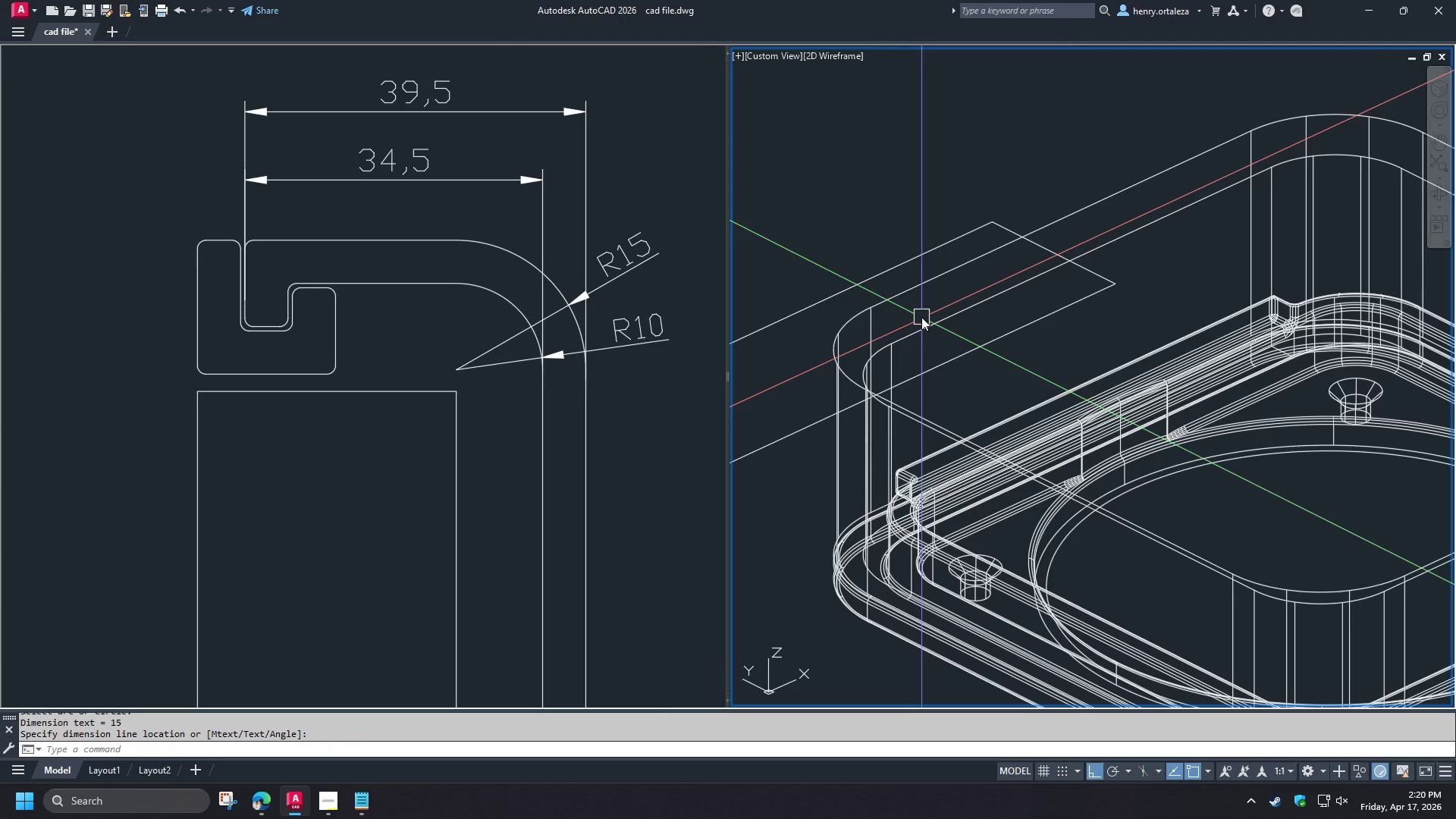 
type(fil)
 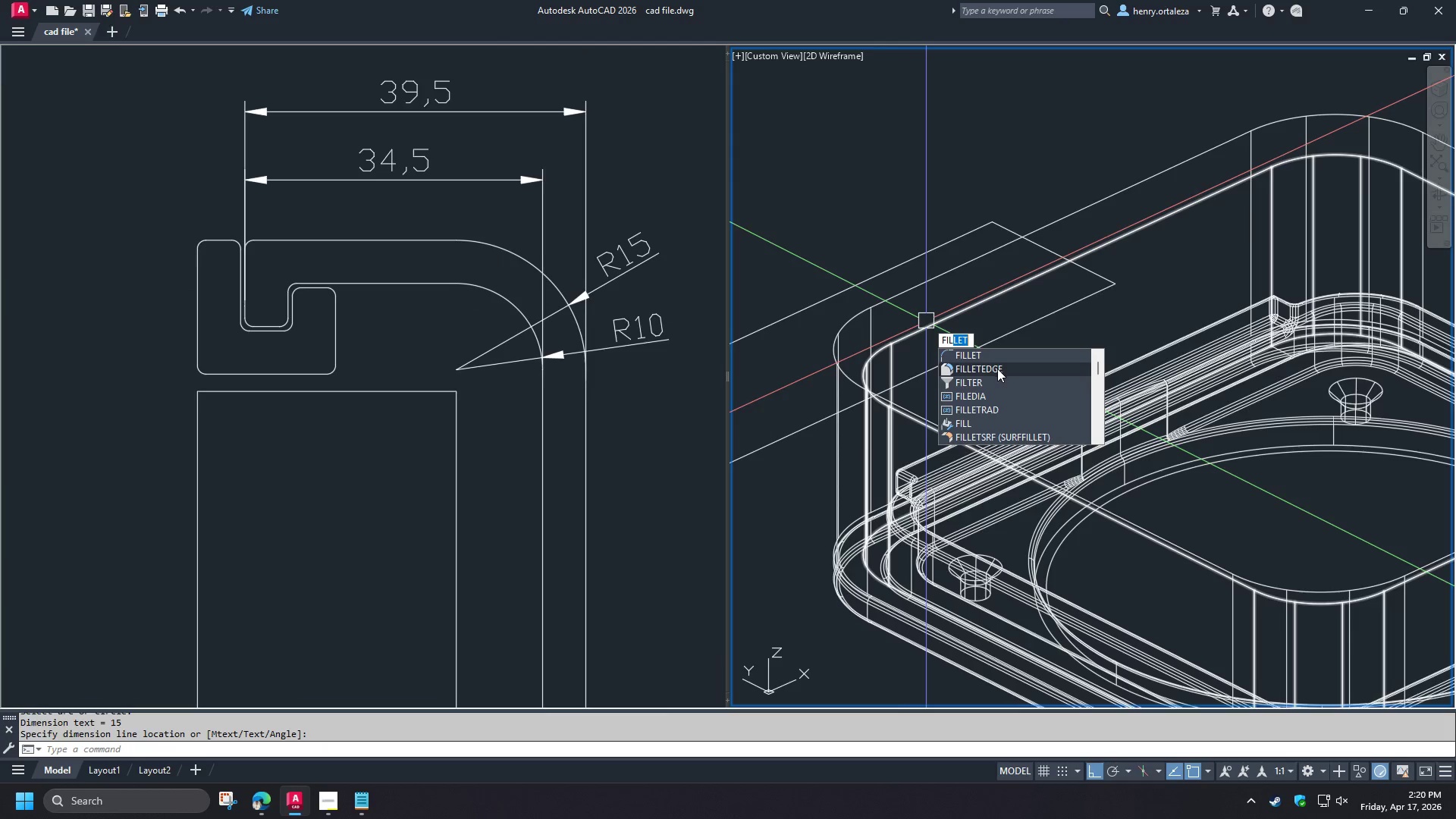 
left_click([997, 371])
 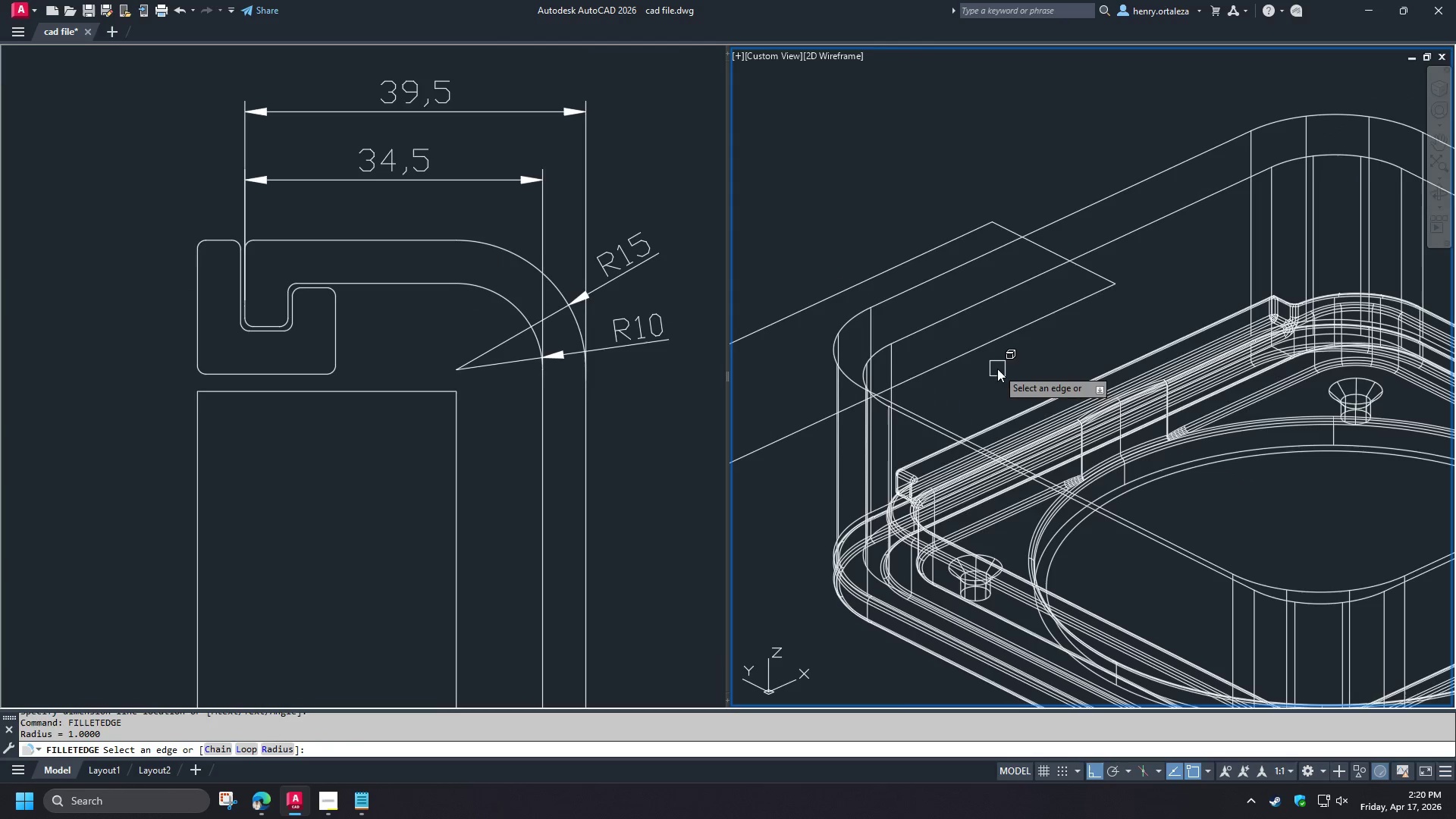 
key(R)
 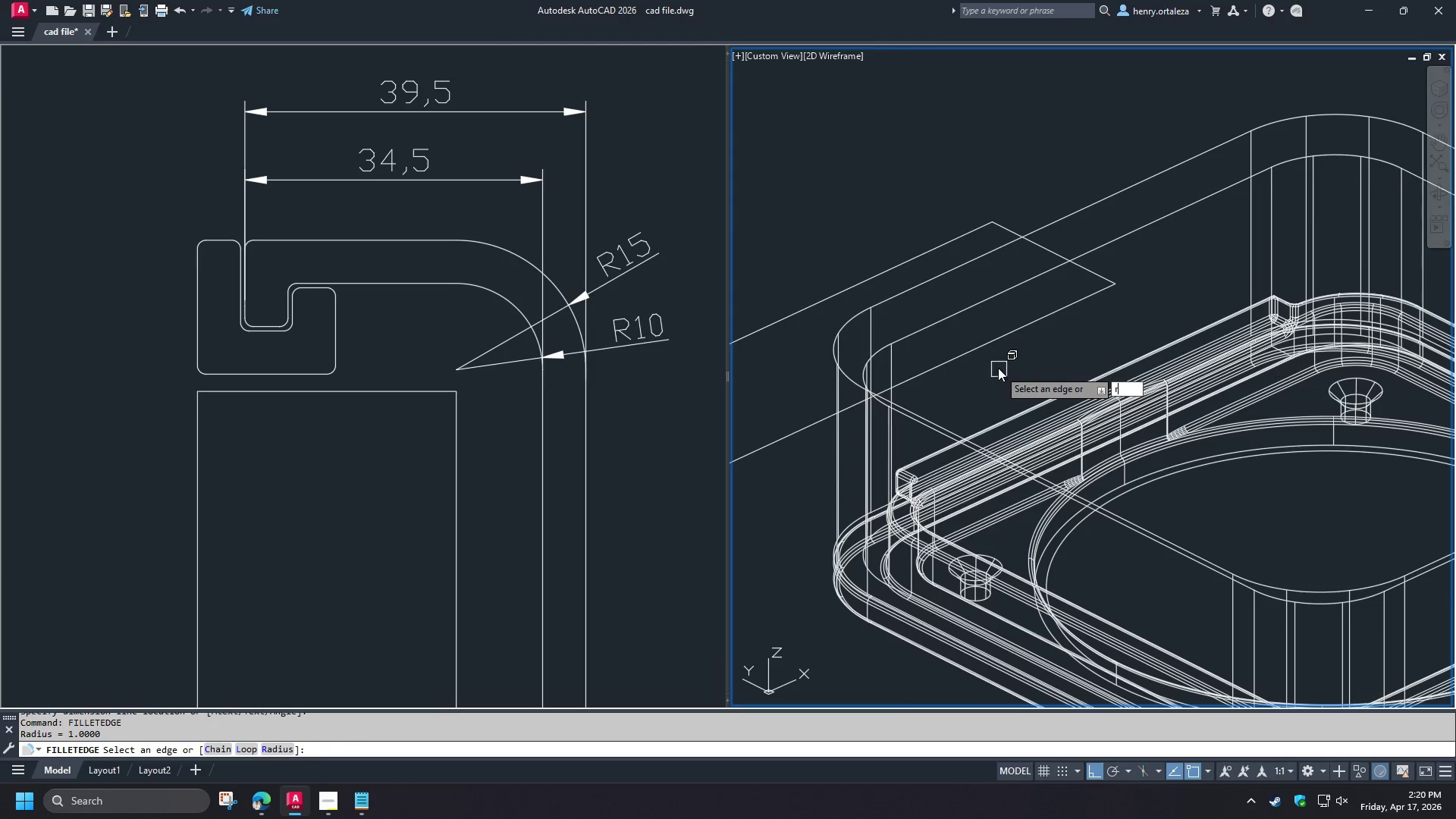 
key(Space)
 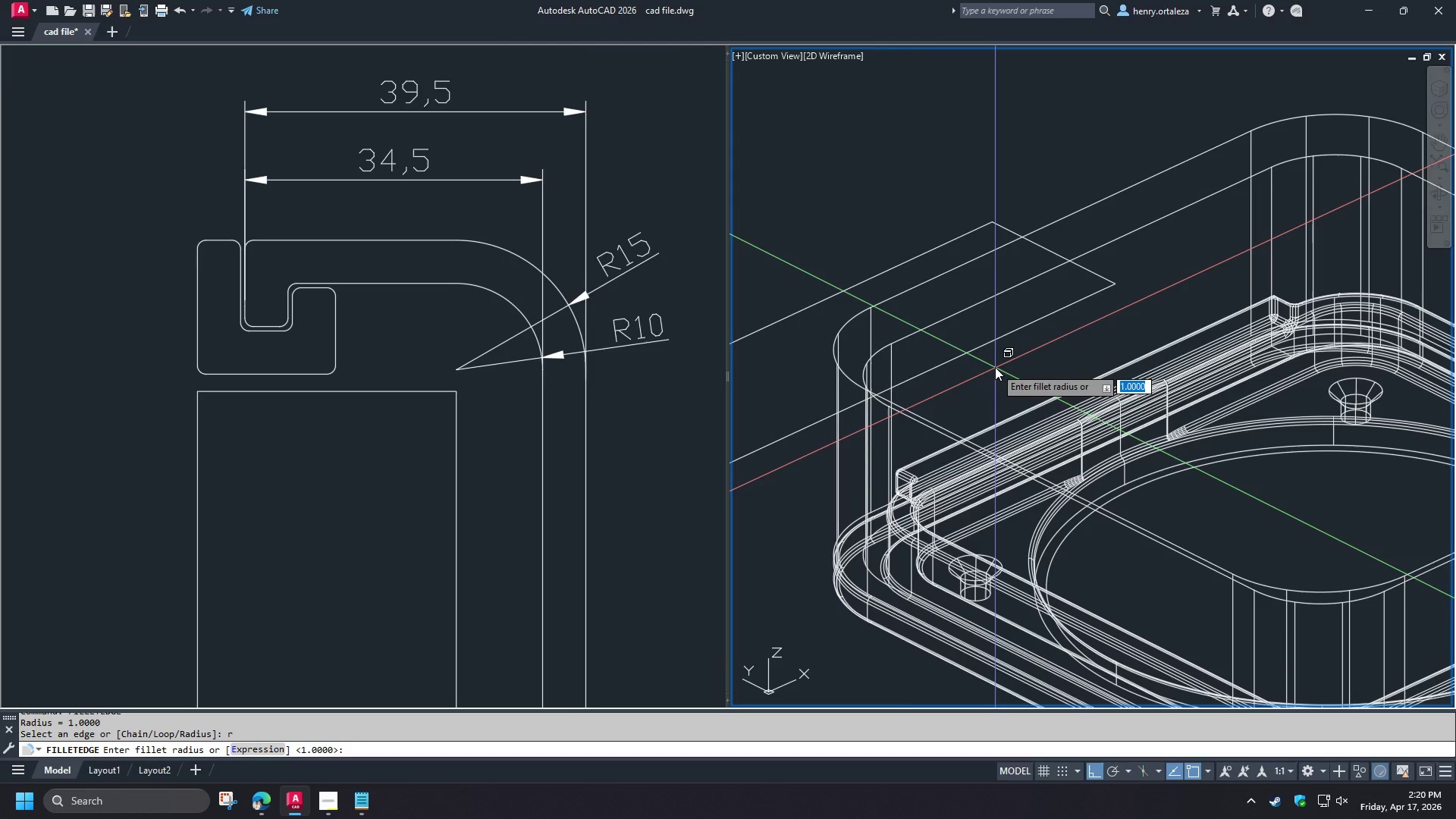 
key(Numpad1)
 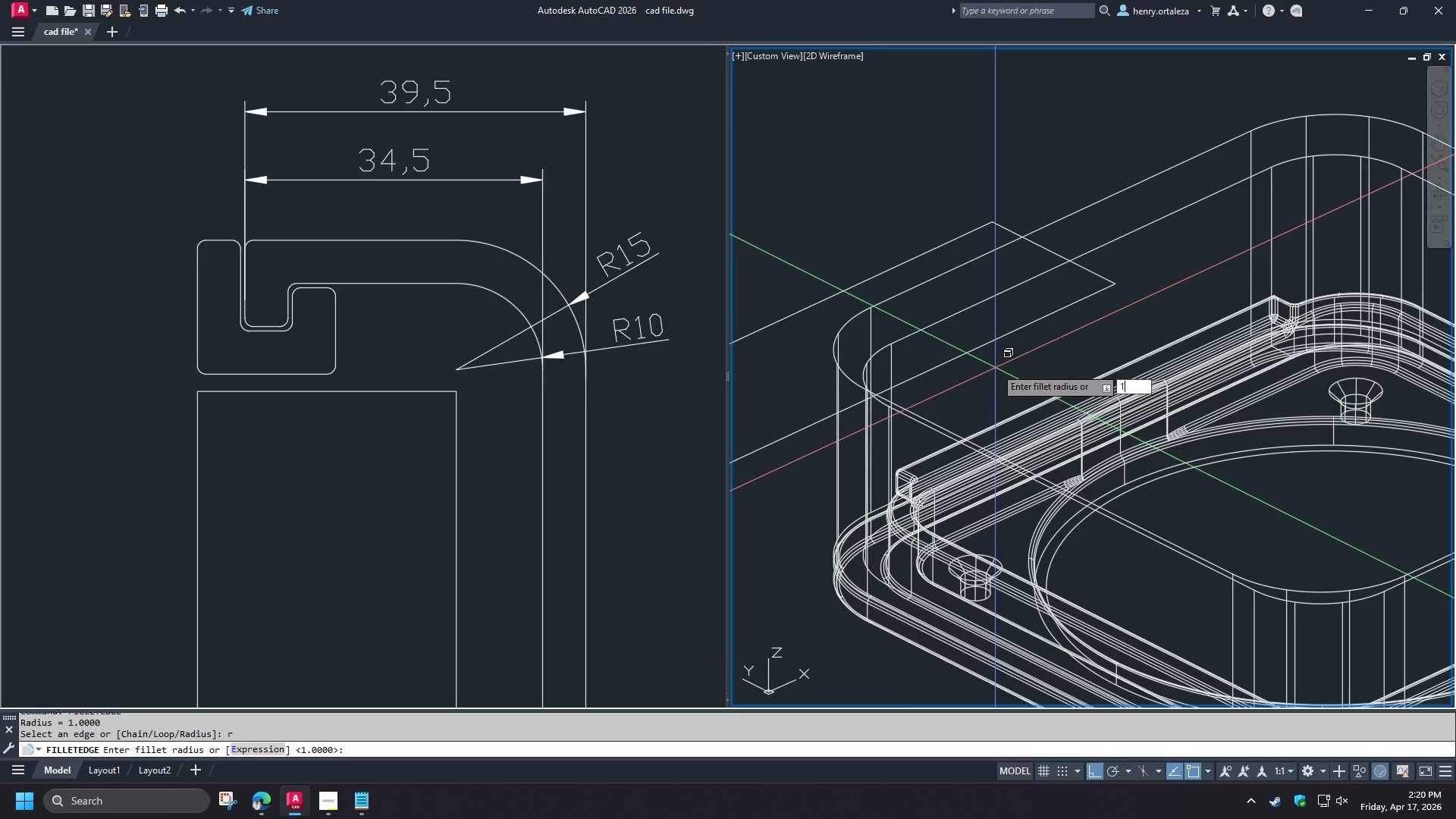 
key(Numpad0)
 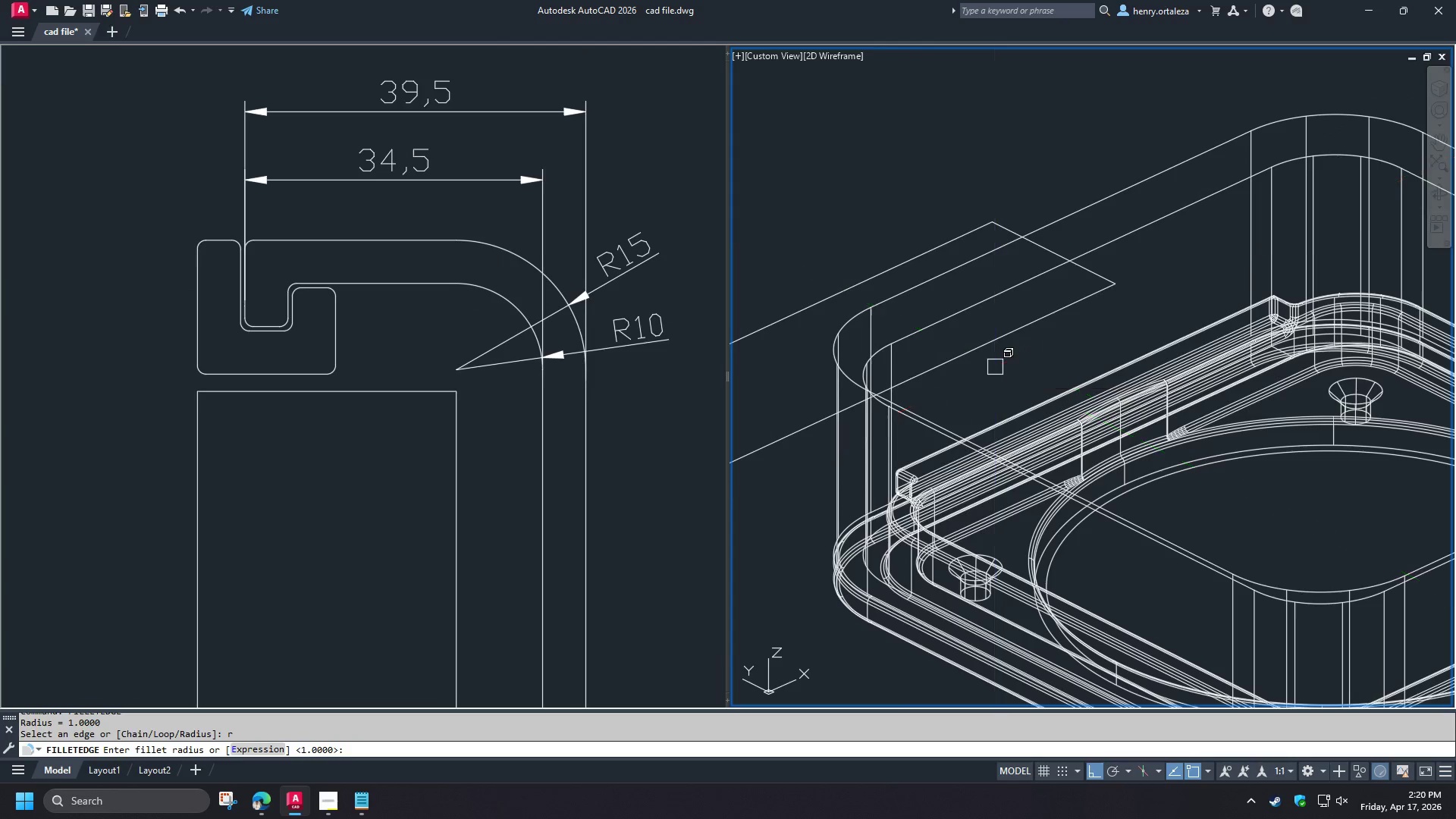 
key(NumpadEnter)
 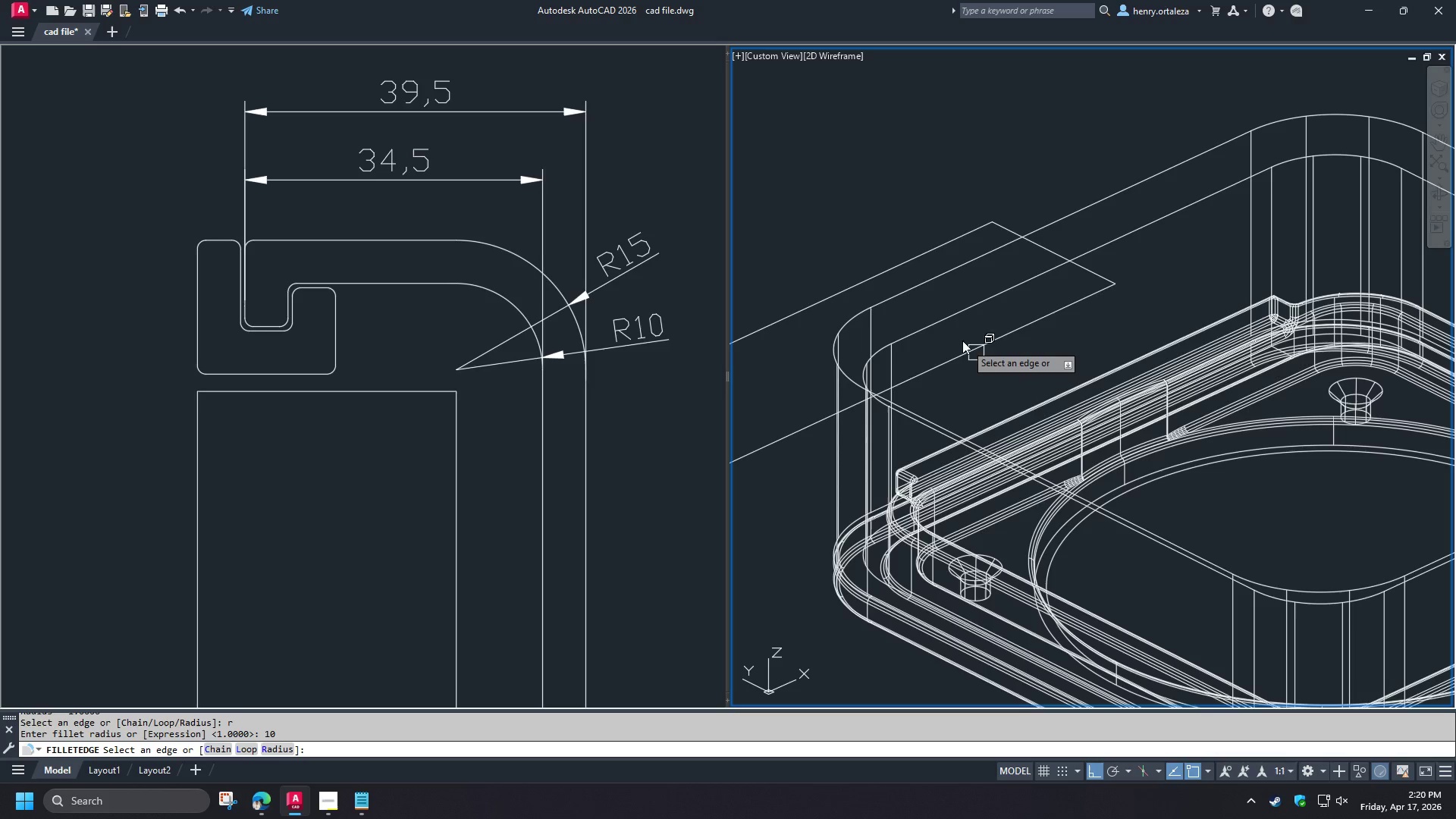 
key(C)
 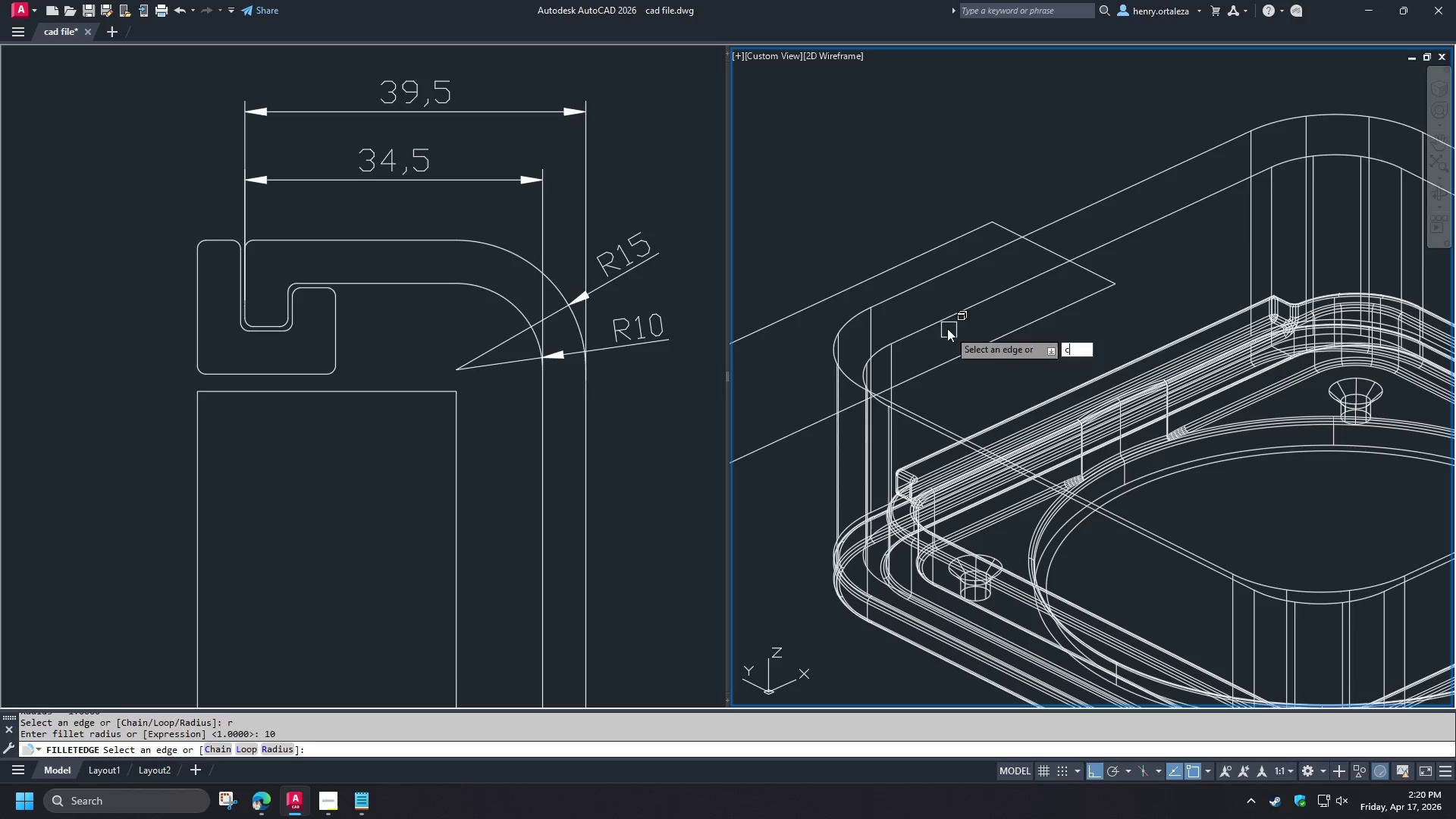 
key(Space)
 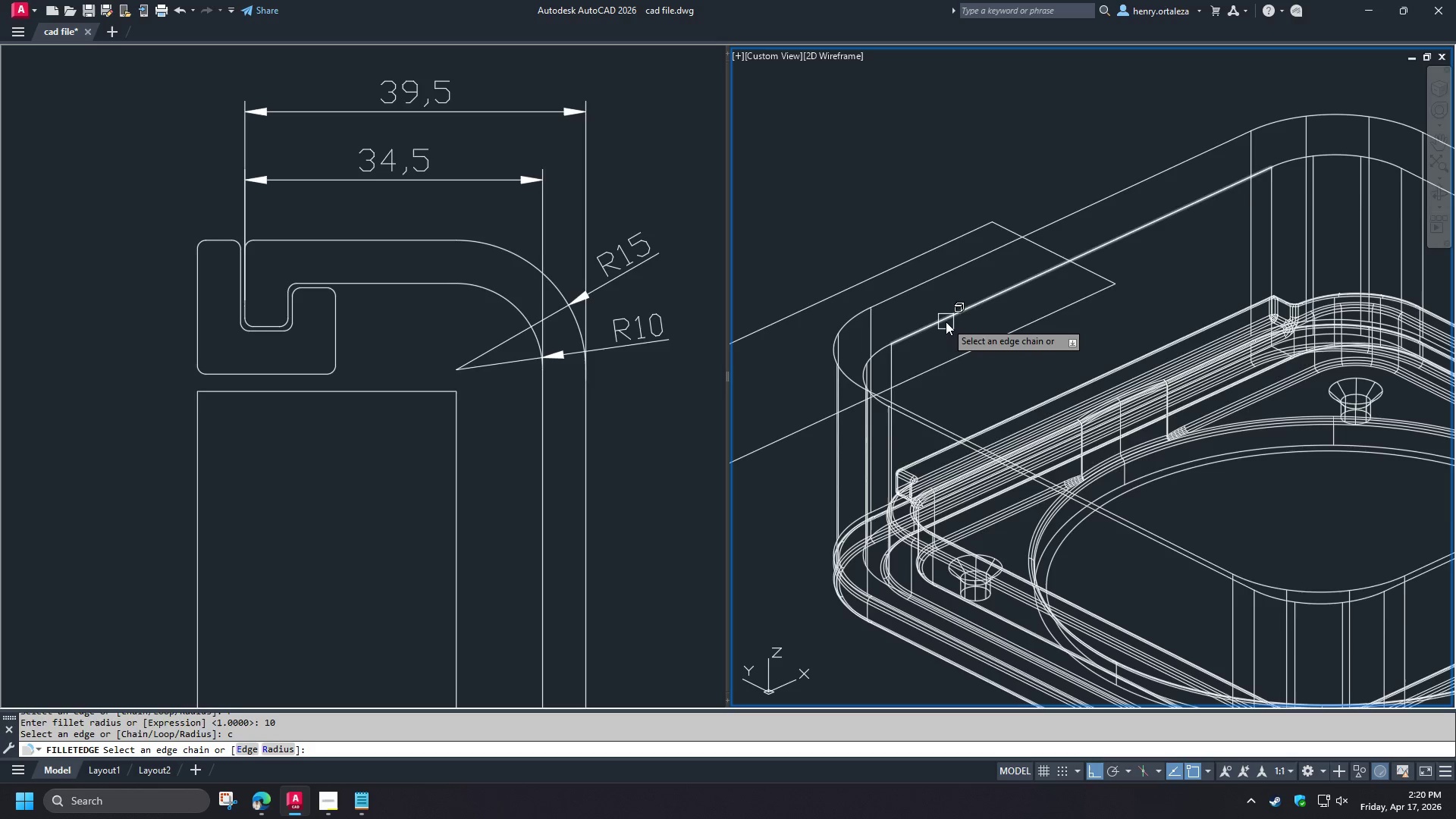 
left_click([946, 322])
 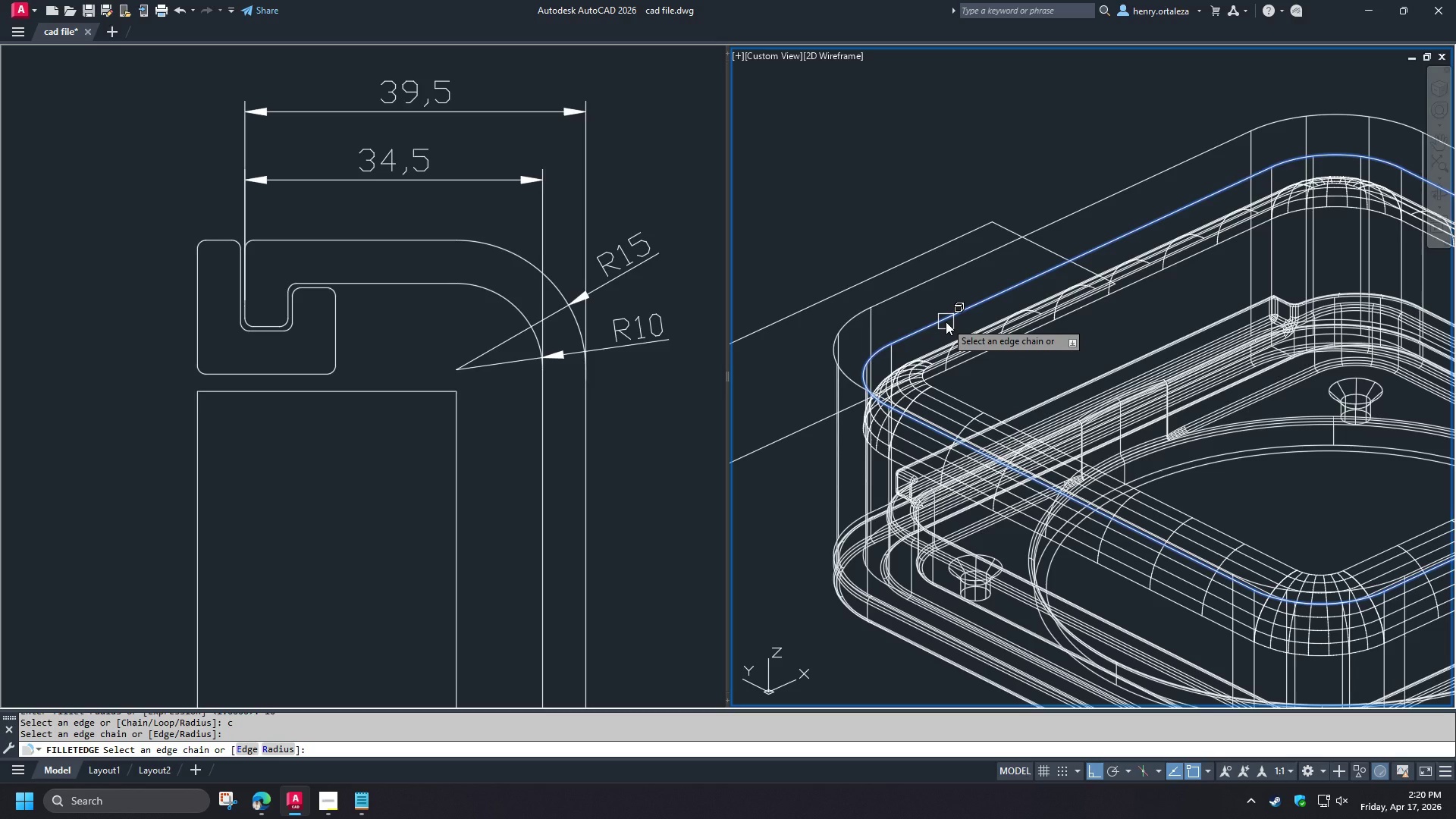 
type(    15 )
 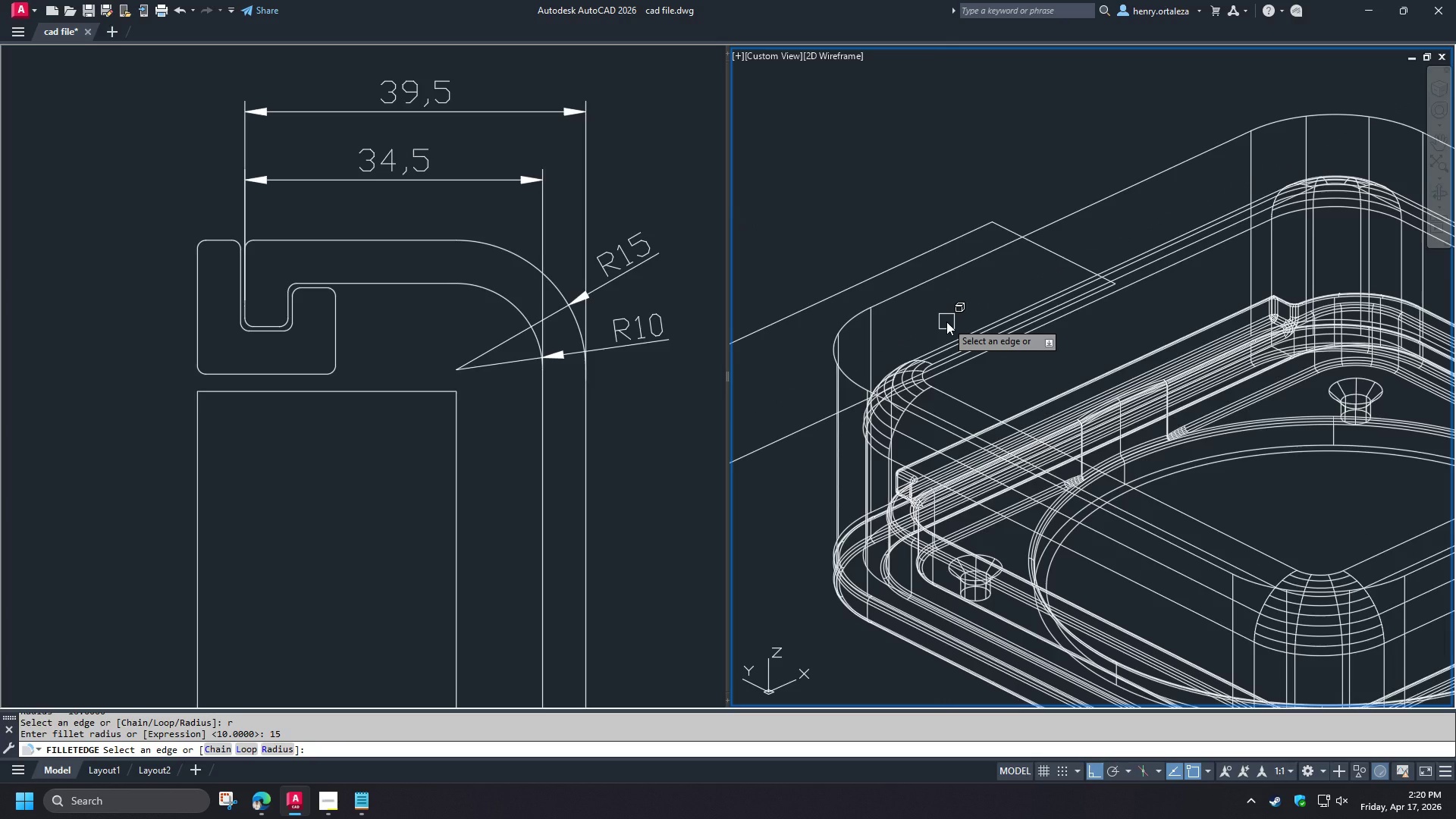 
key(Space)
 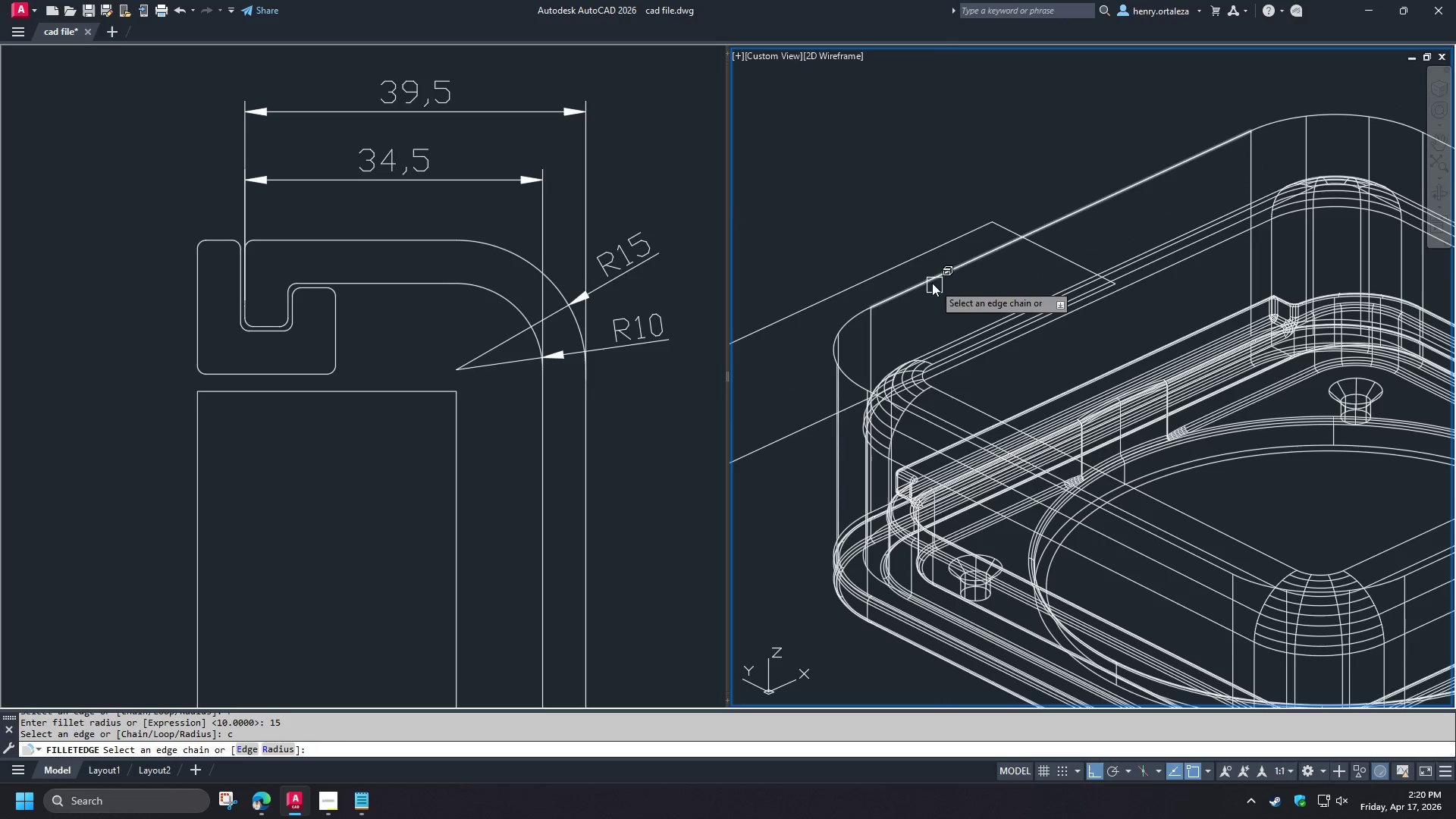 
left_click([931, 281])
 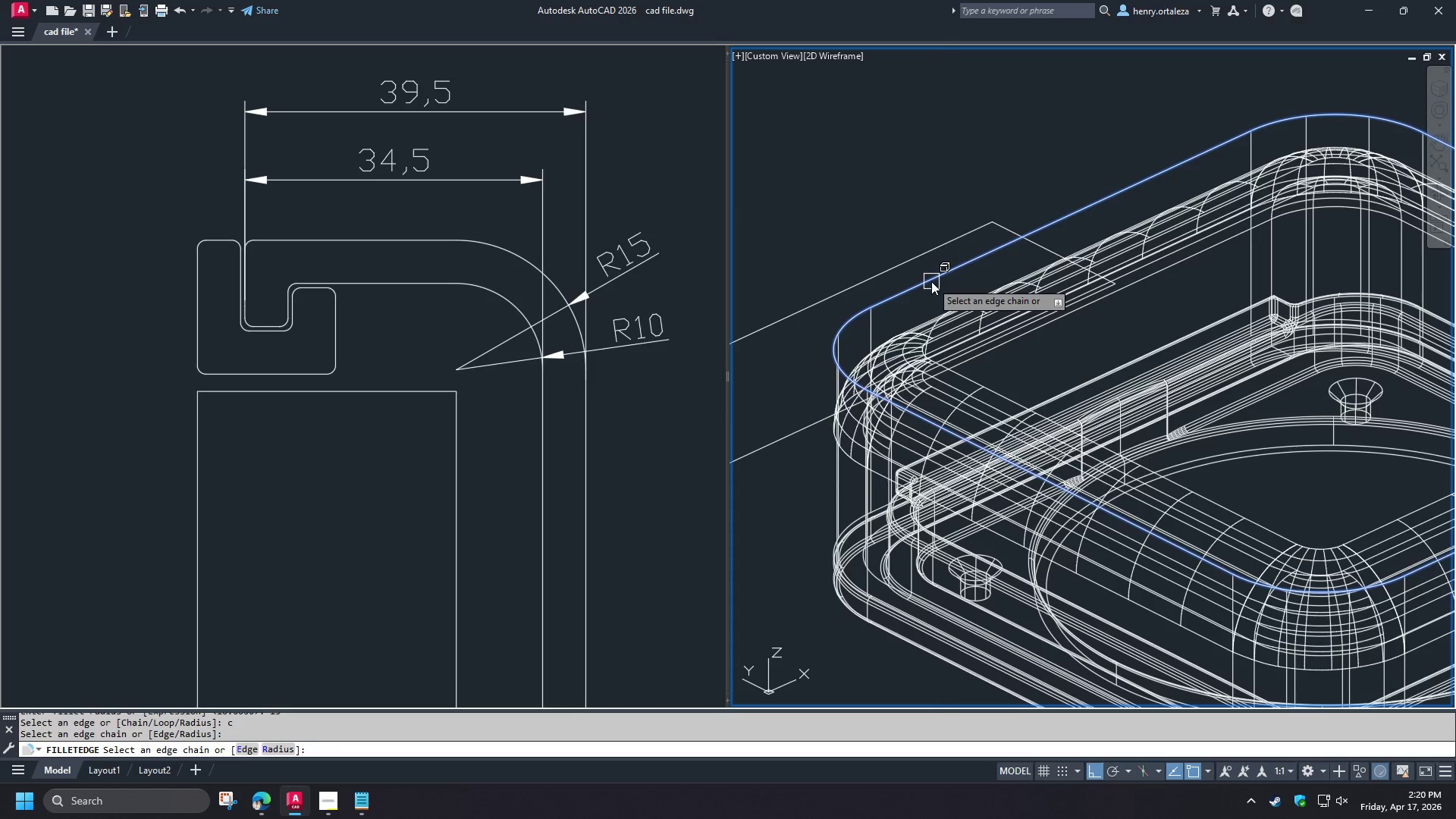 
key(Space)
 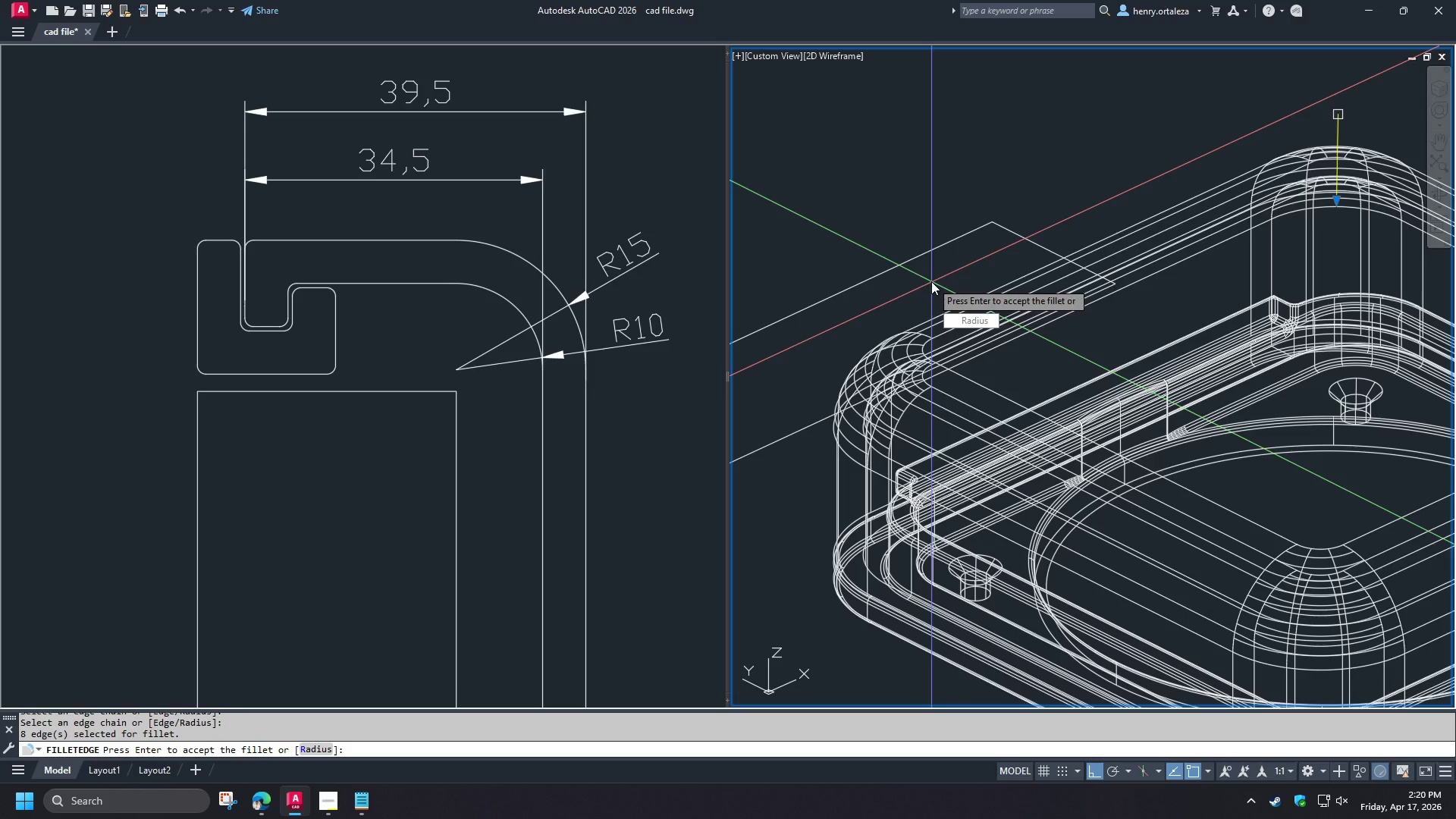 
key(Space)
 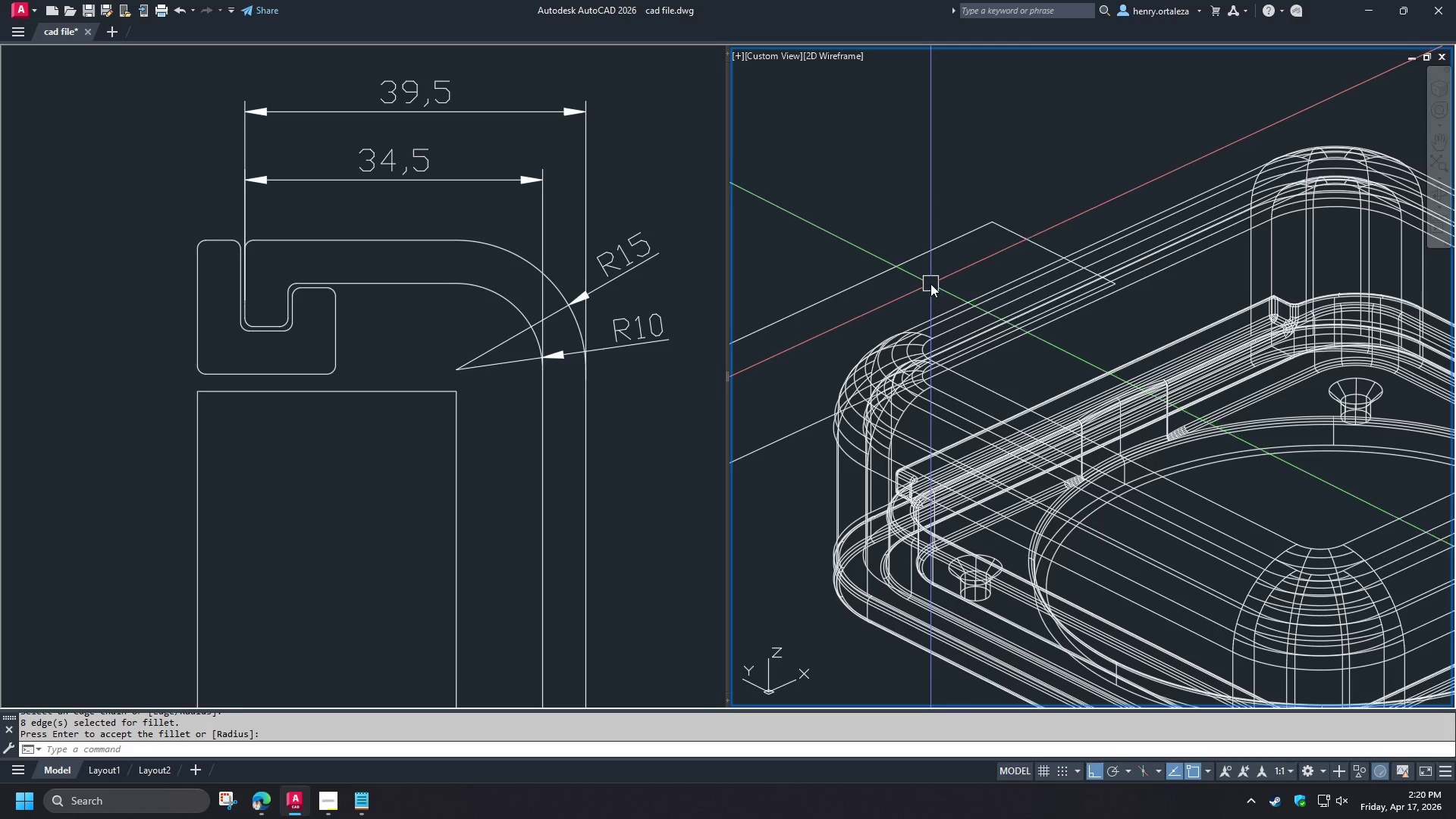 
scroll: coordinate [930, 284], scroll_direction: down, amount: 1.0
 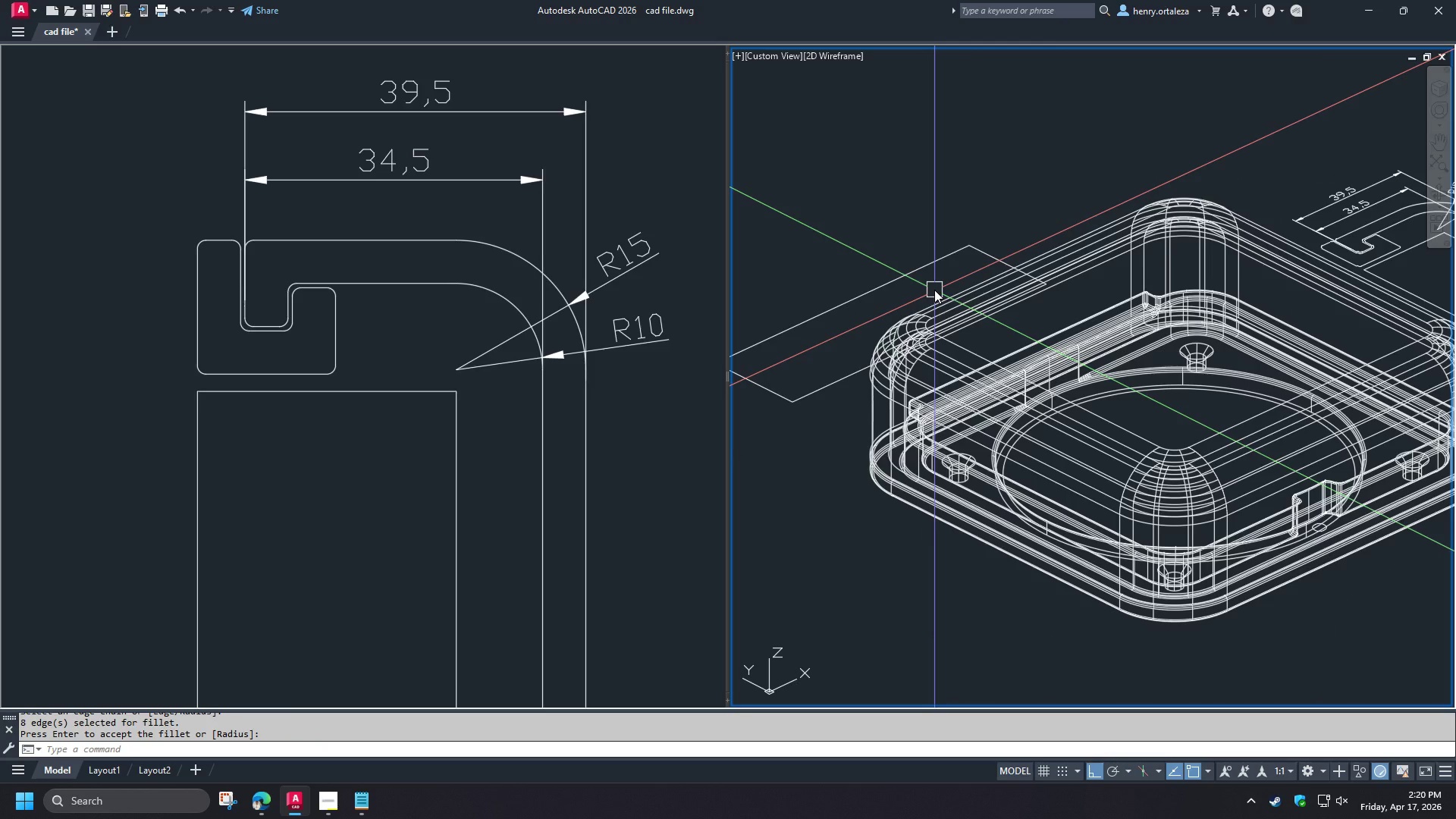 
scroll: coordinate [934, 290], scroll_direction: up, amount: 1.0
 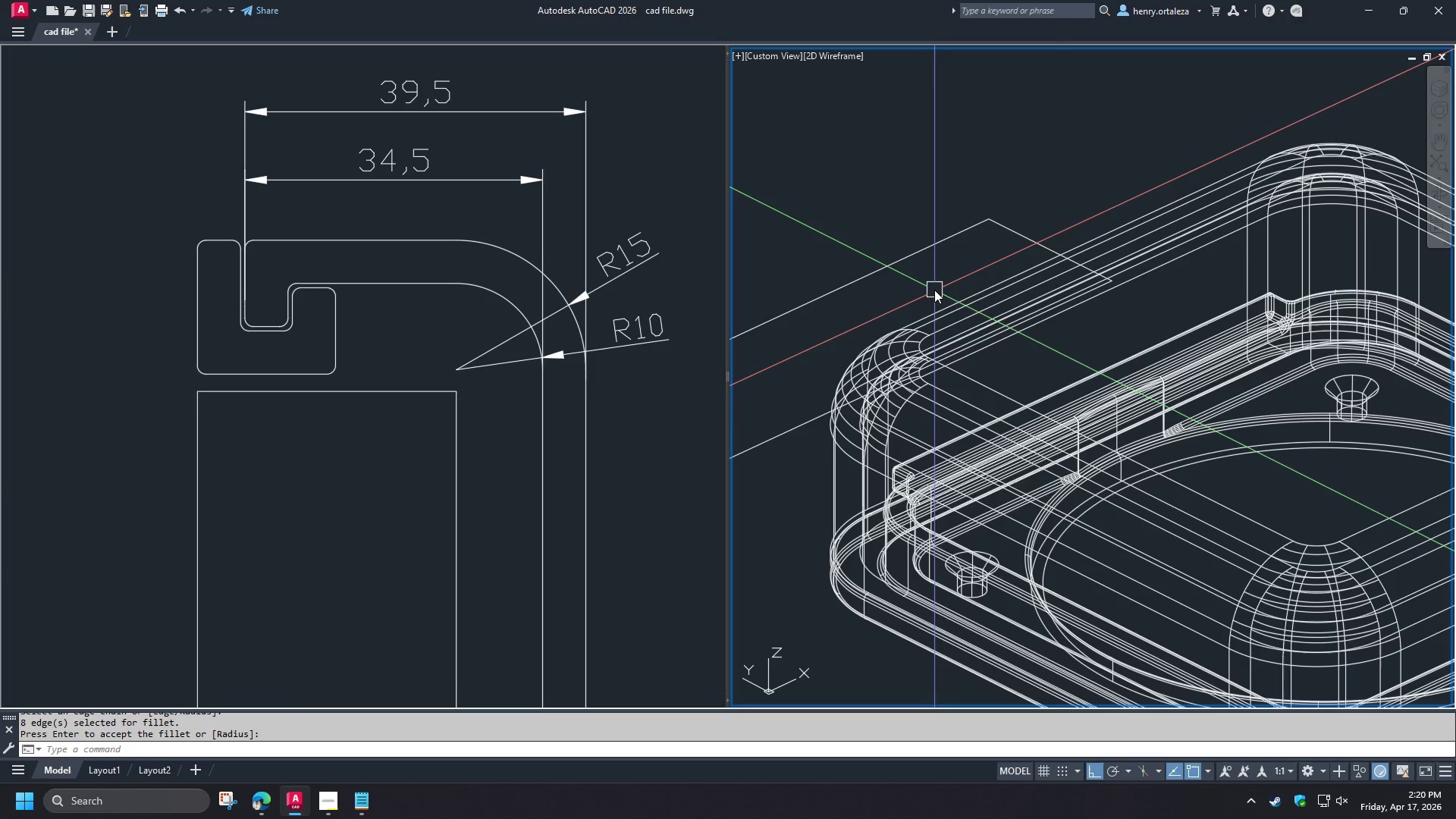 
type(su )
 